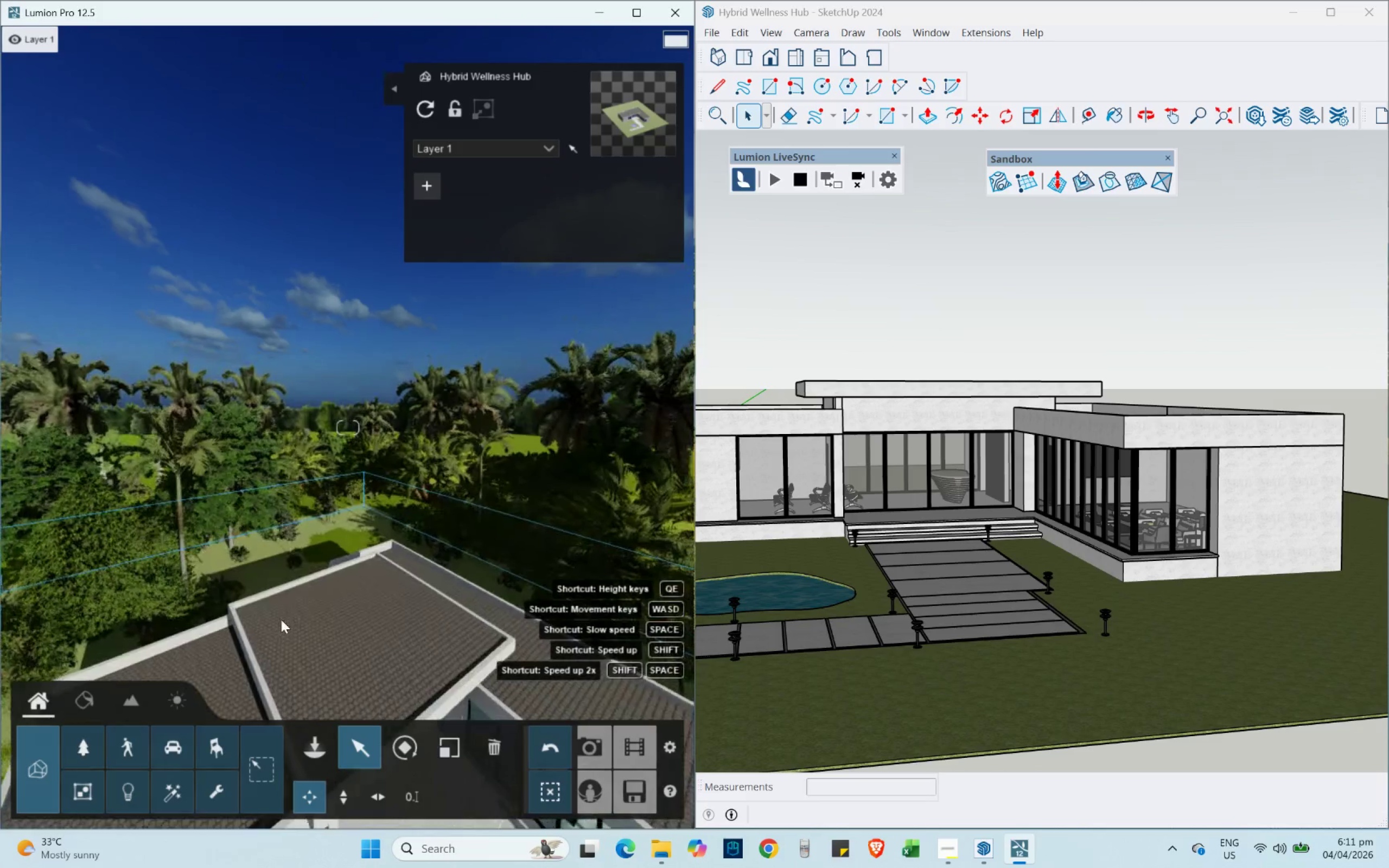 
hold_key(key=S, duration=0.66)
 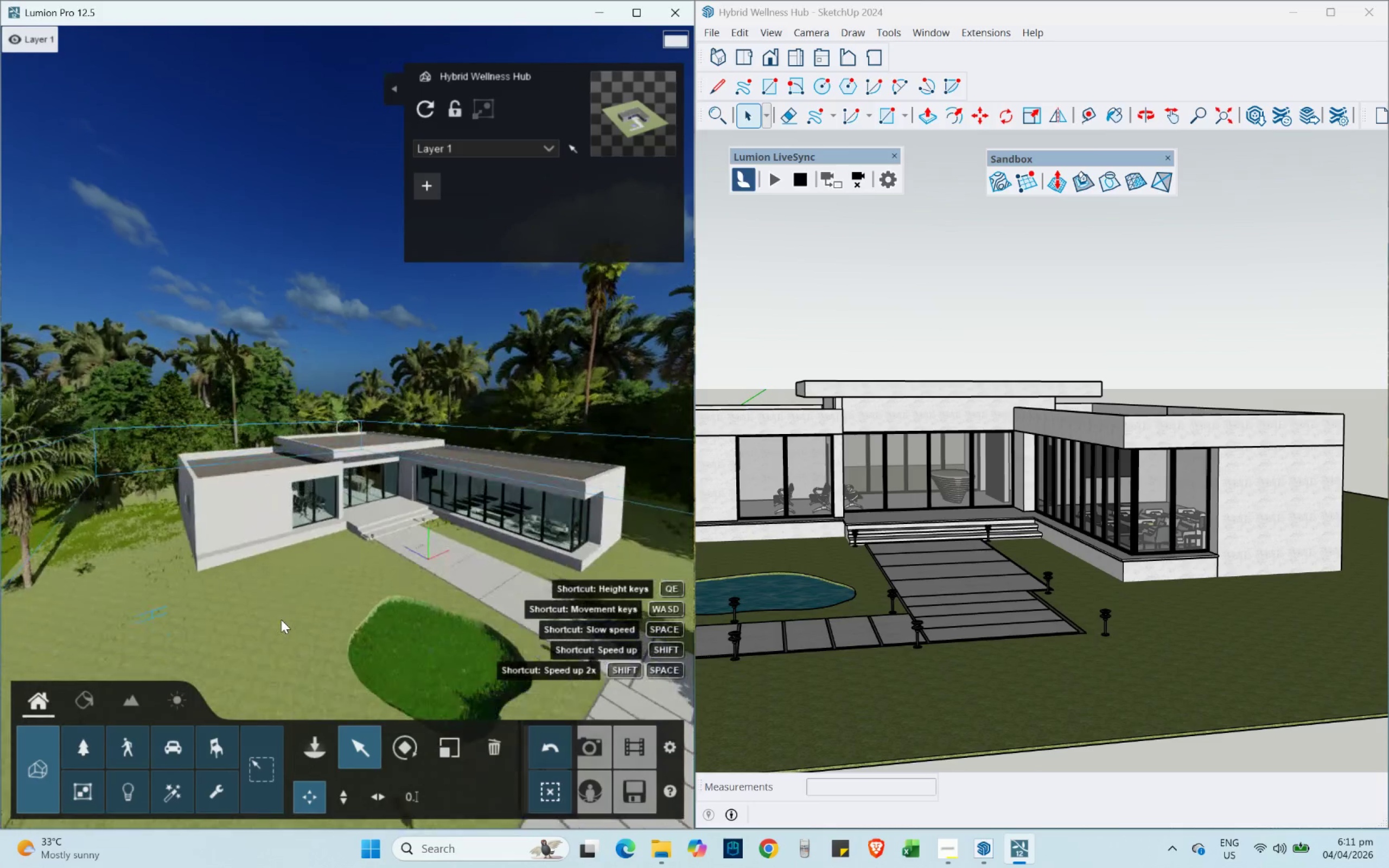 
hold_key(key=E, duration=0.58)
 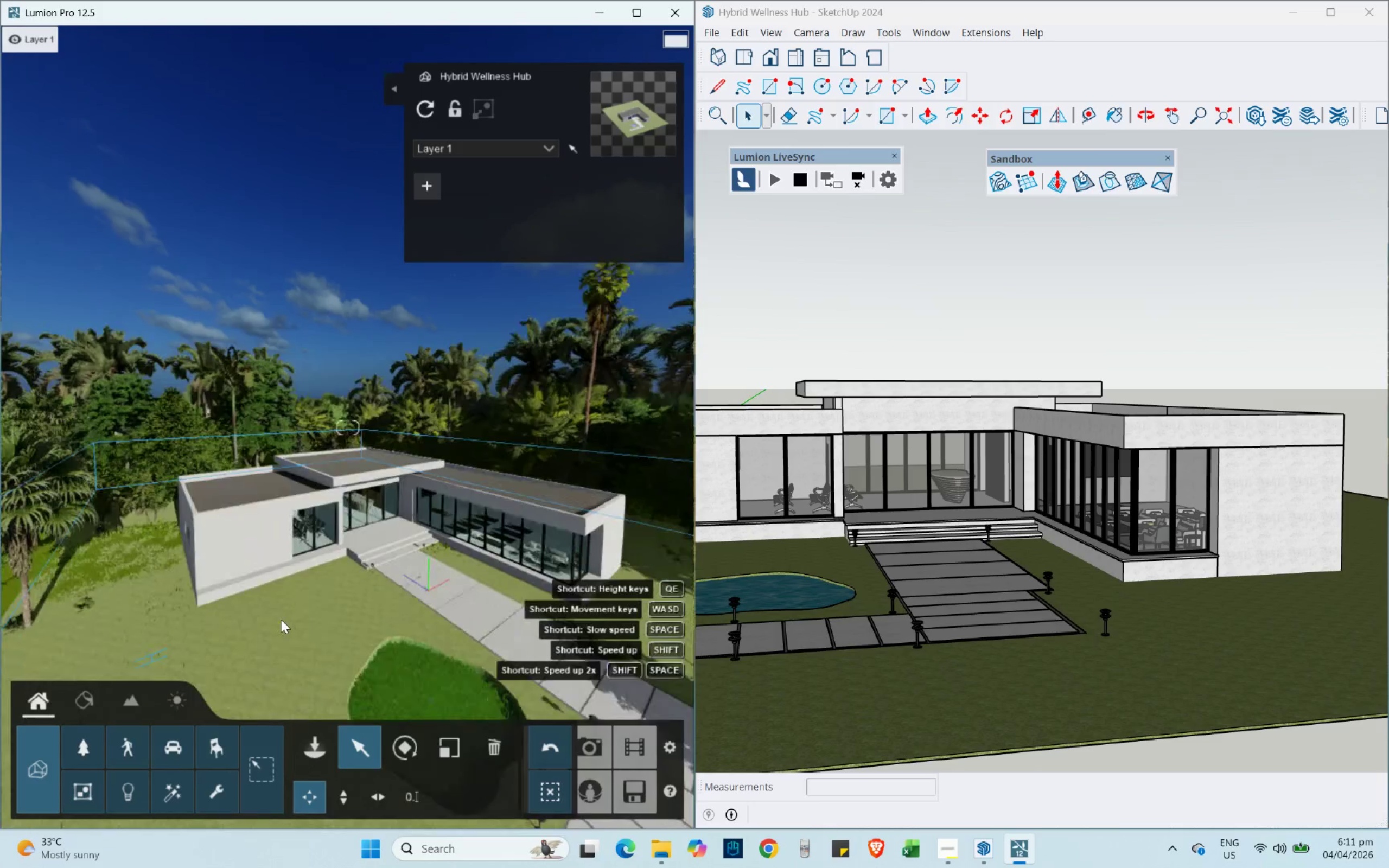 
type(EE)
 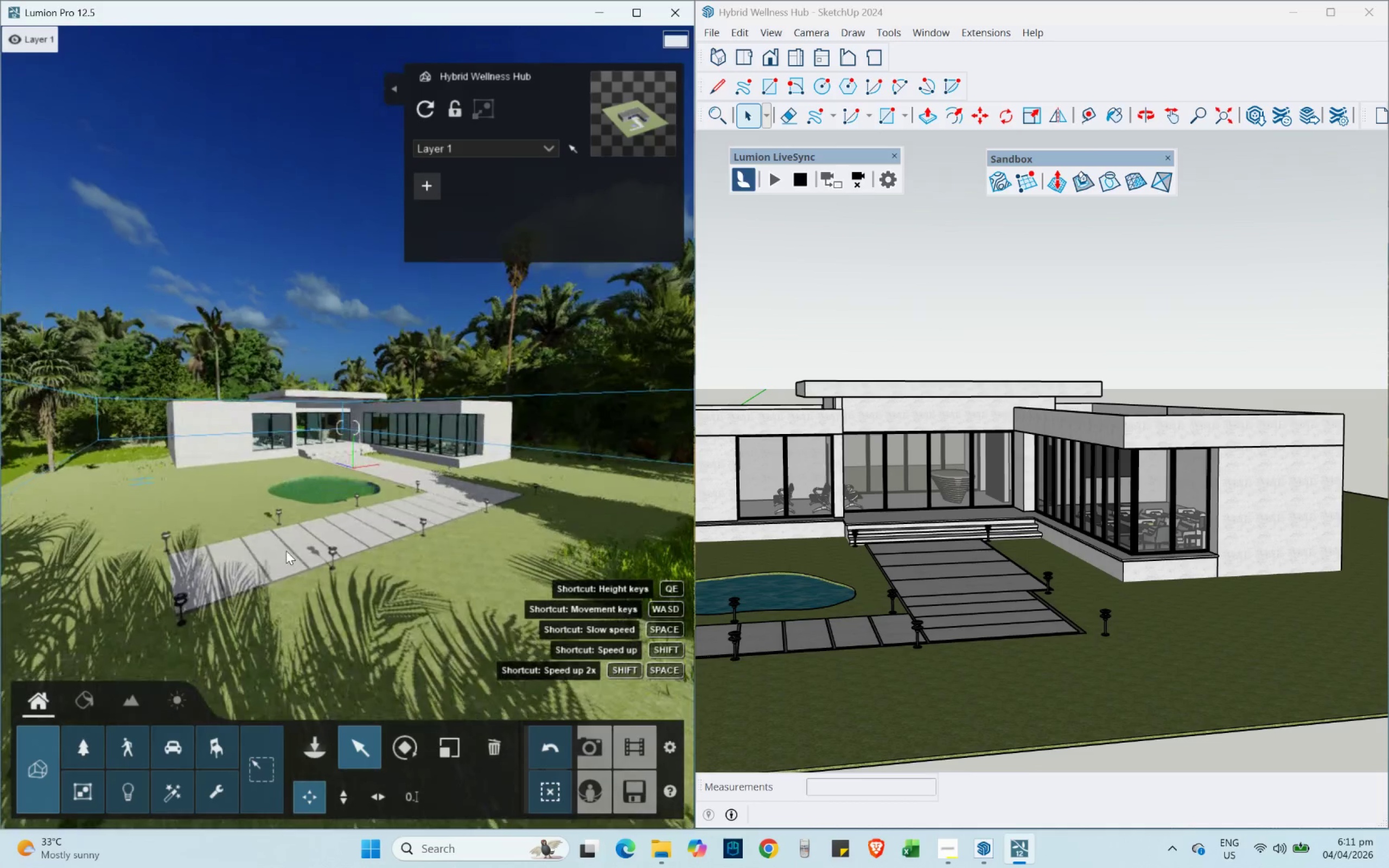 
hold_key(key=D, duration=0.5)
 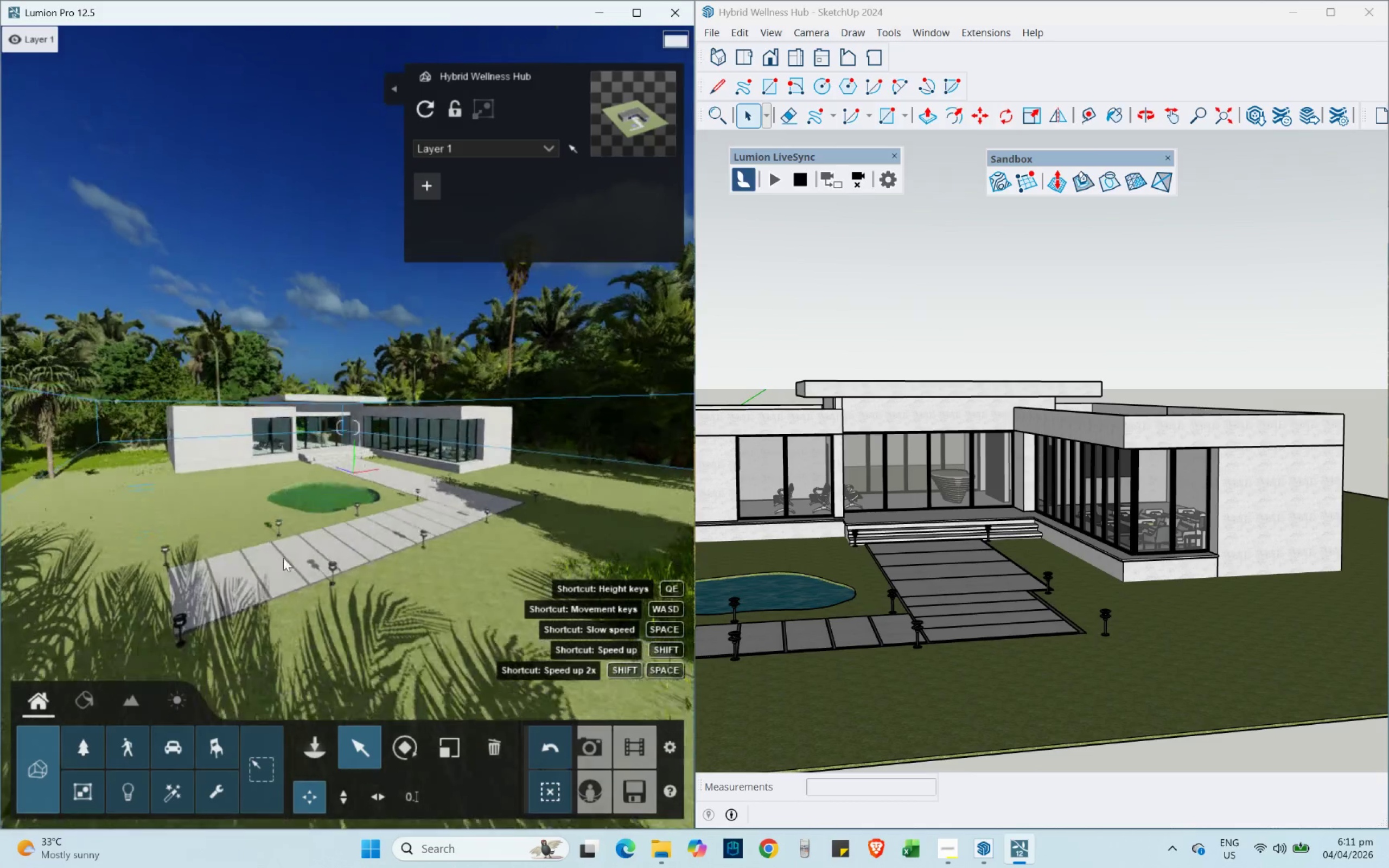 
hold_key(key=S, duration=0.38)
 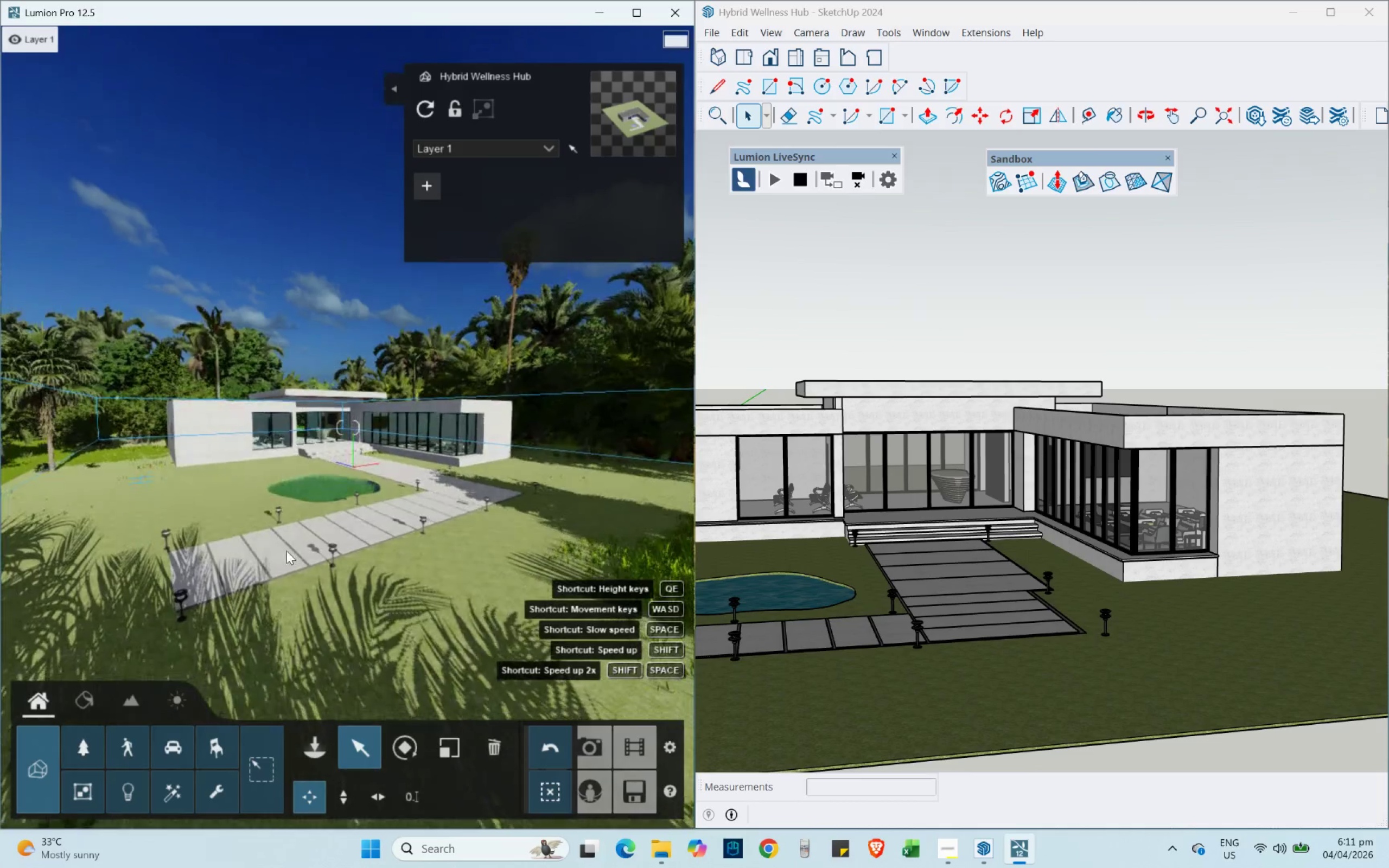 
left_click_drag(start_coordinate=[348, 796], to_coordinate=[345, 795])
 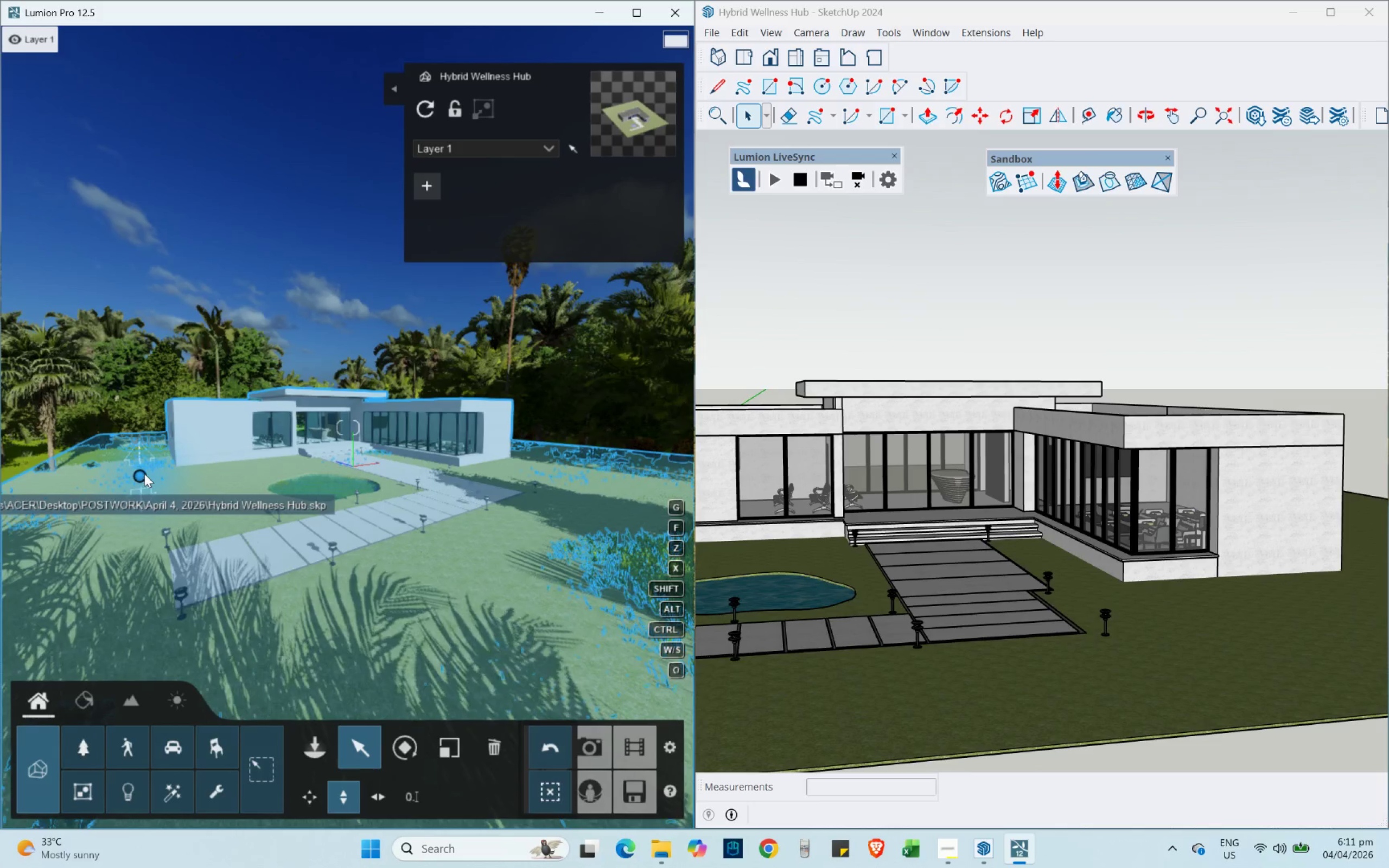 
left_click_drag(start_coordinate=[143, 474], to_coordinate=[137, 454])
 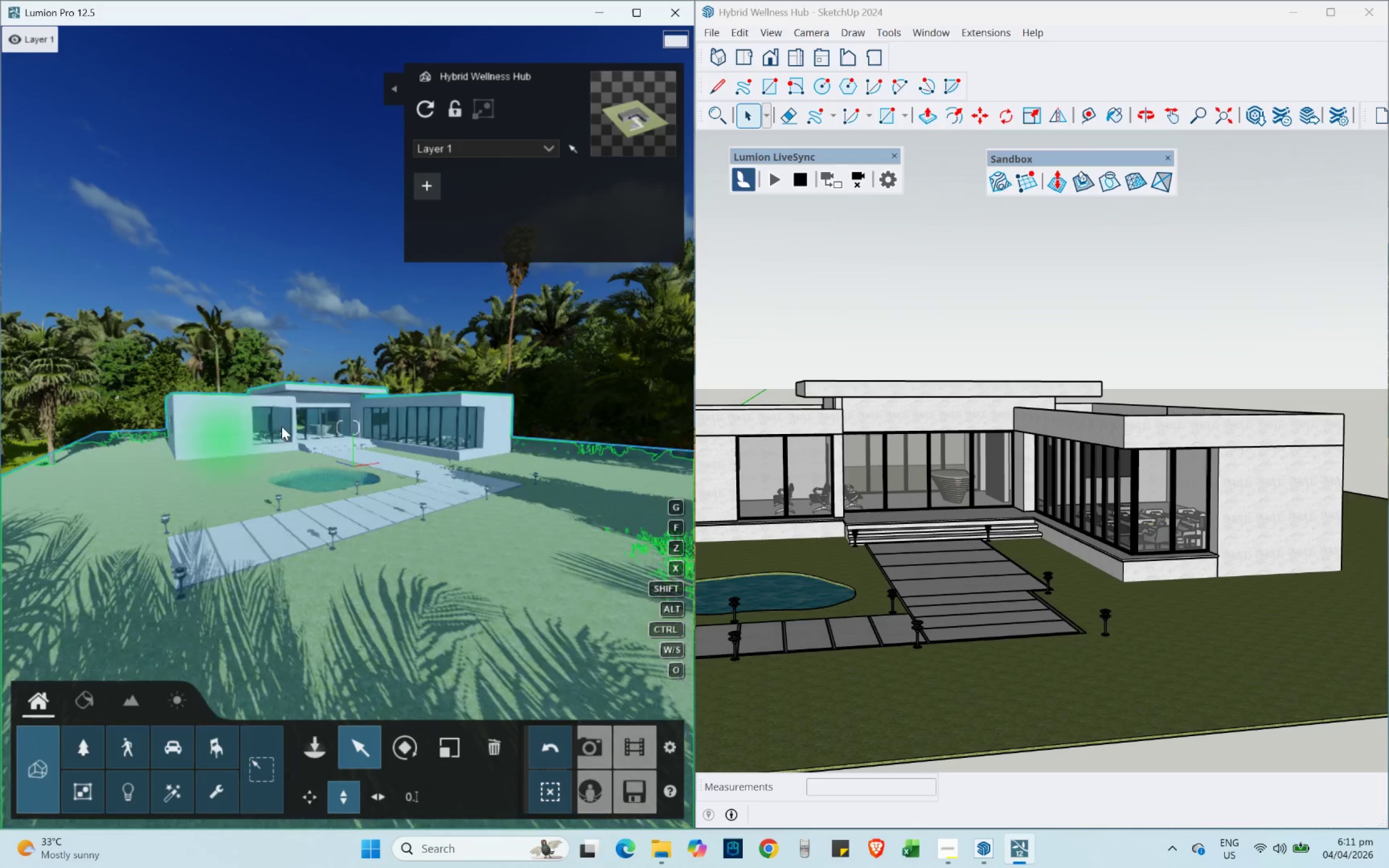 
hold_key(key=W, duration=1.12)
 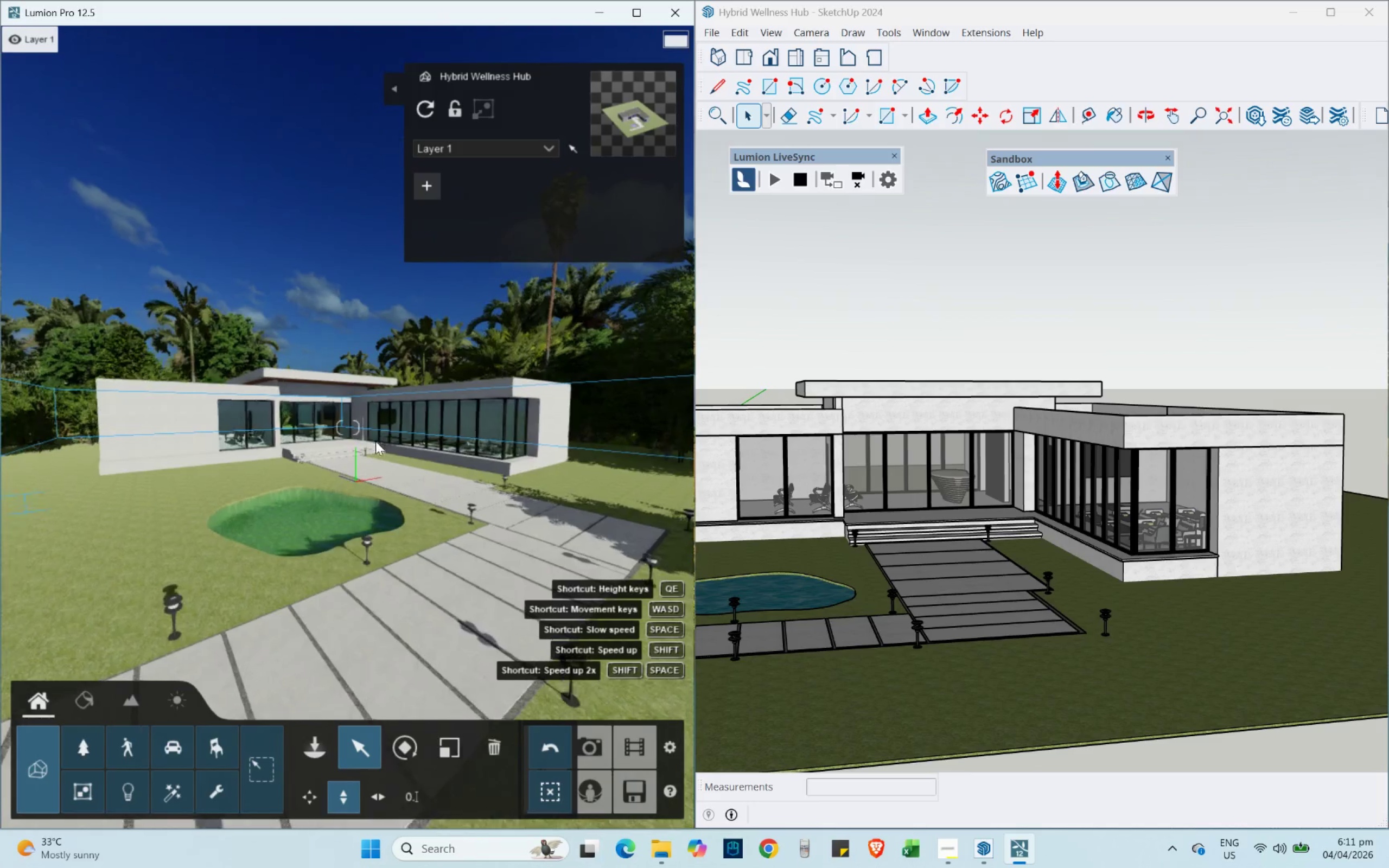 
type(ed)
 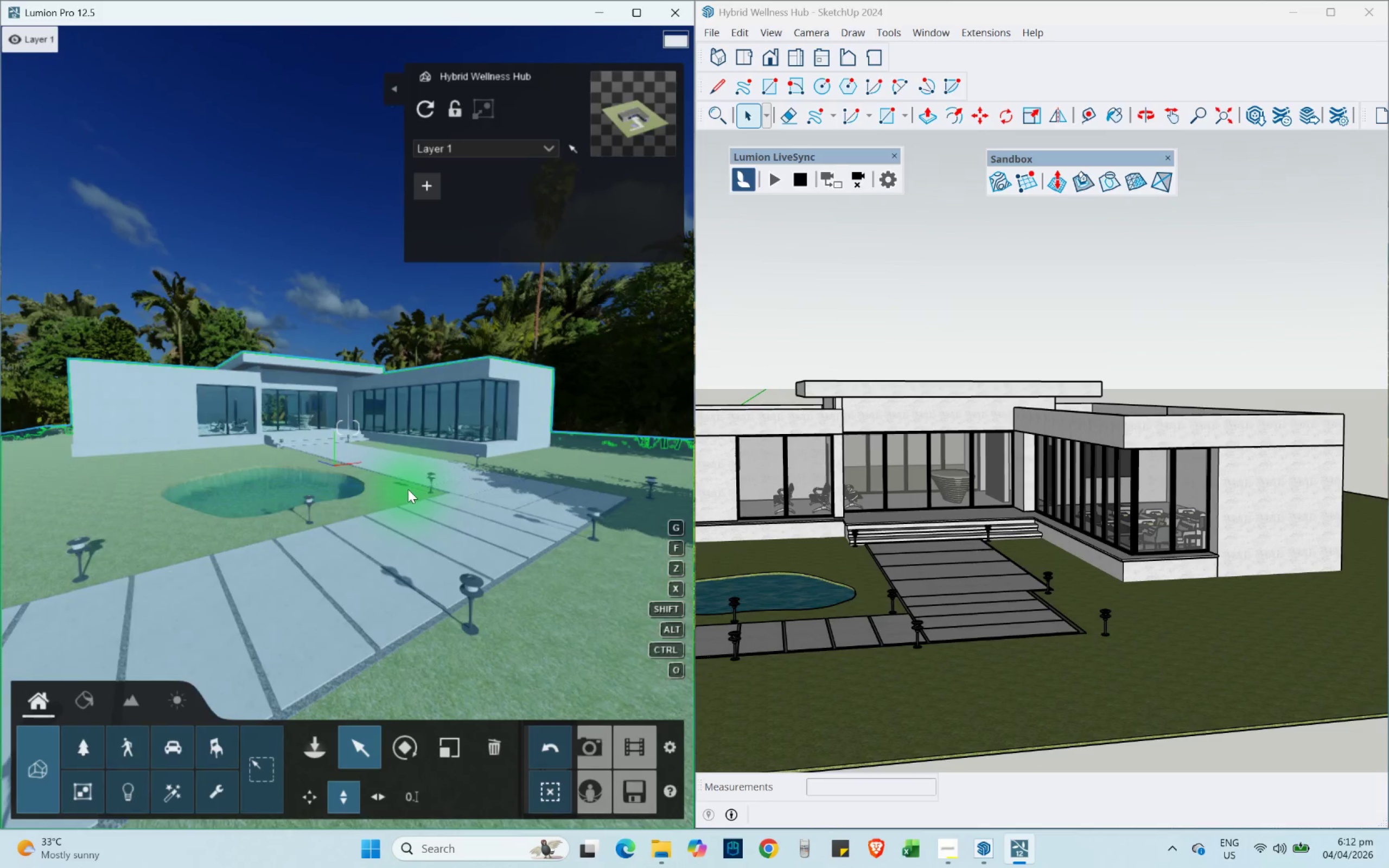 
key(W)
 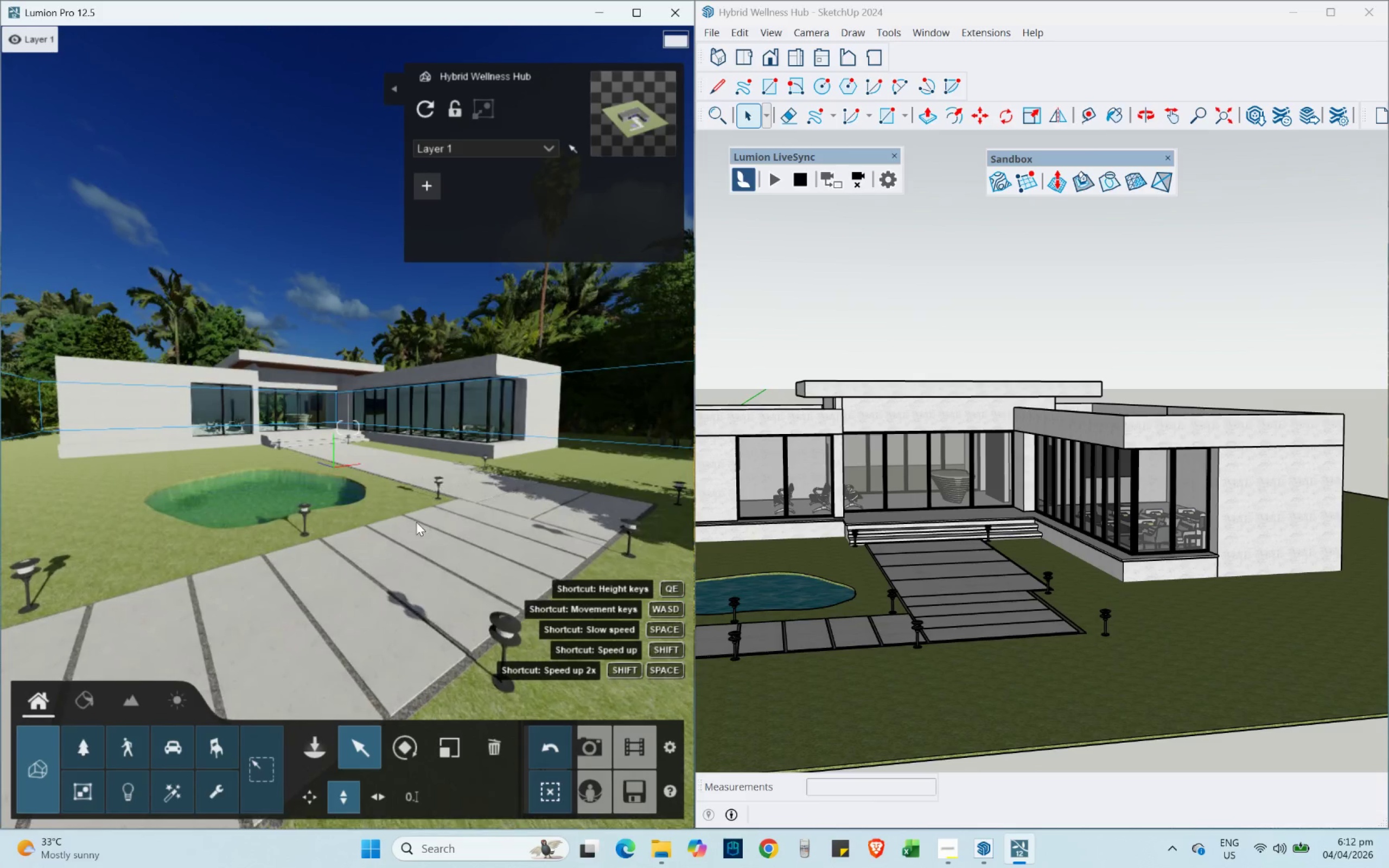 
hold_key(key=D, duration=0.38)
 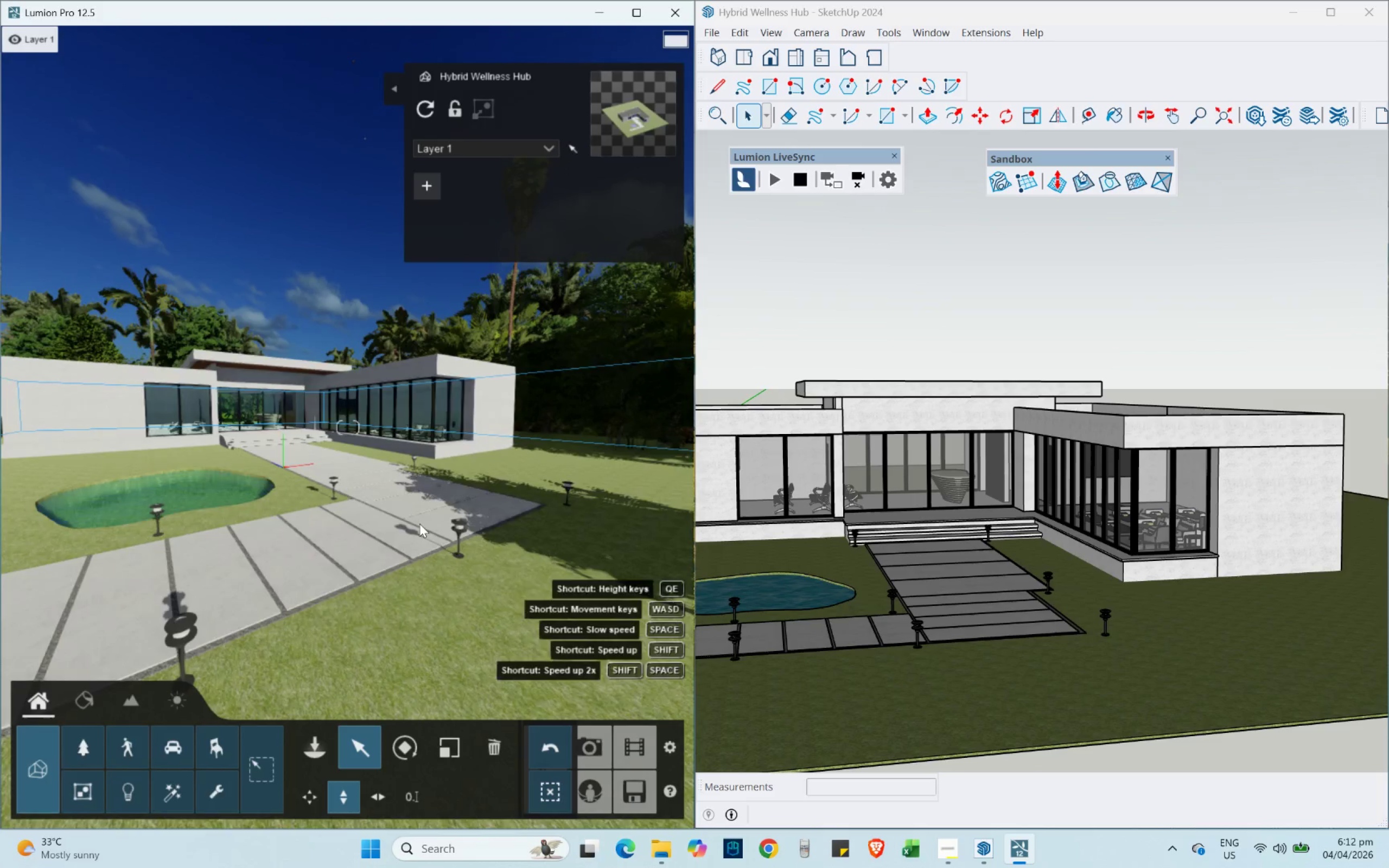 
hold_key(key=A, duration=0.52)
 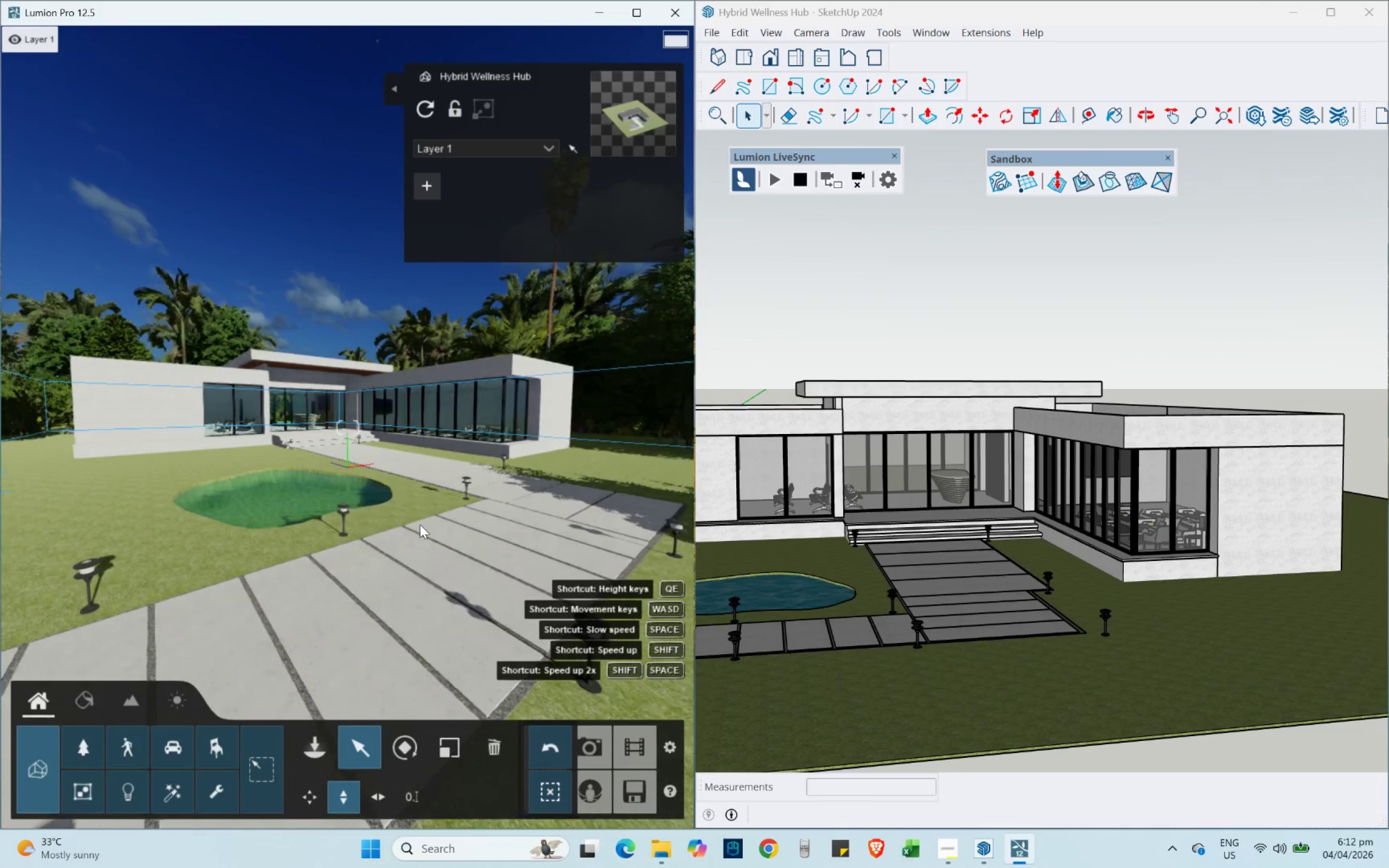 
hold_key(key=Q, duration=1.16)
 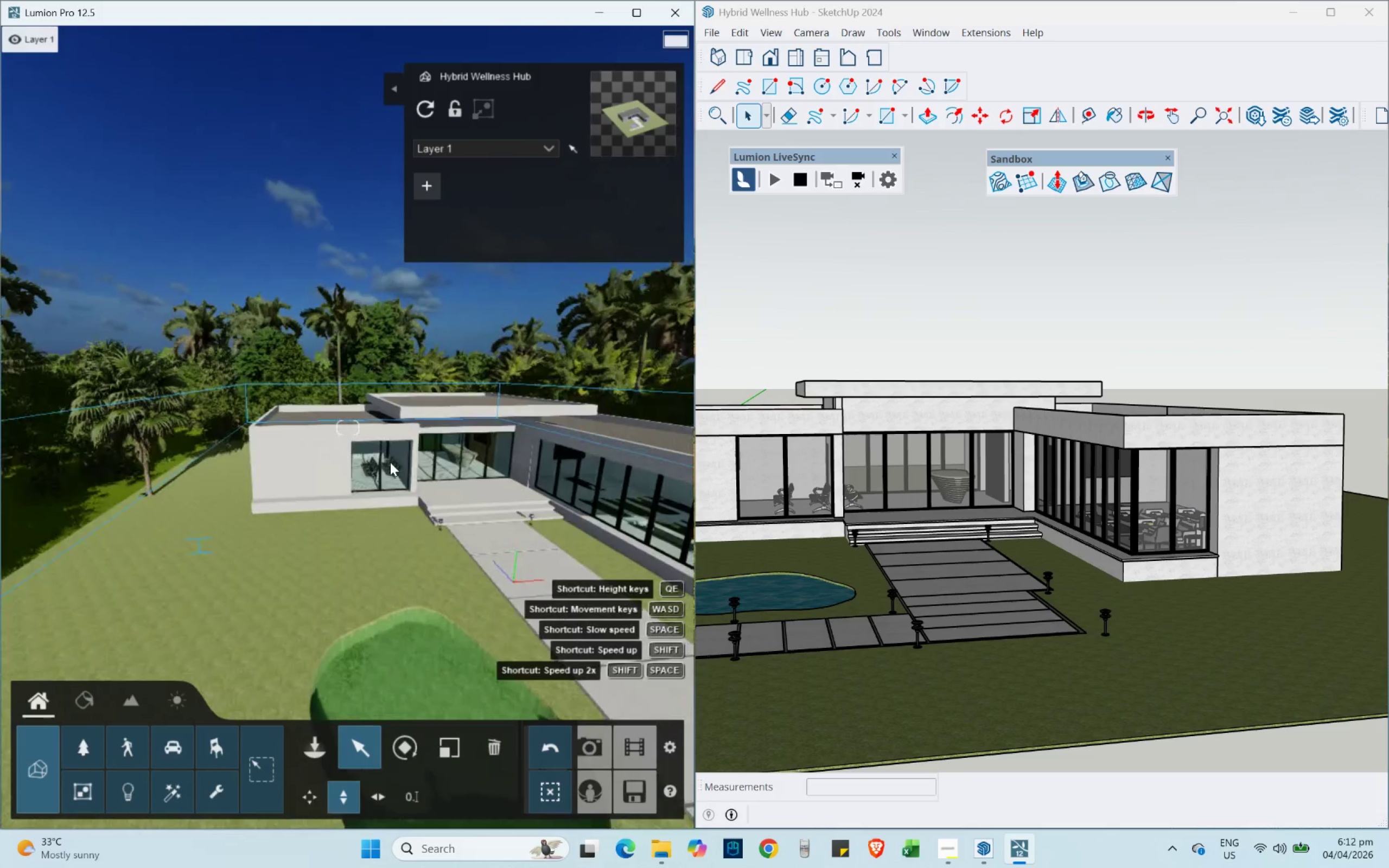 
hold_key(key=W, duration=1.05)
 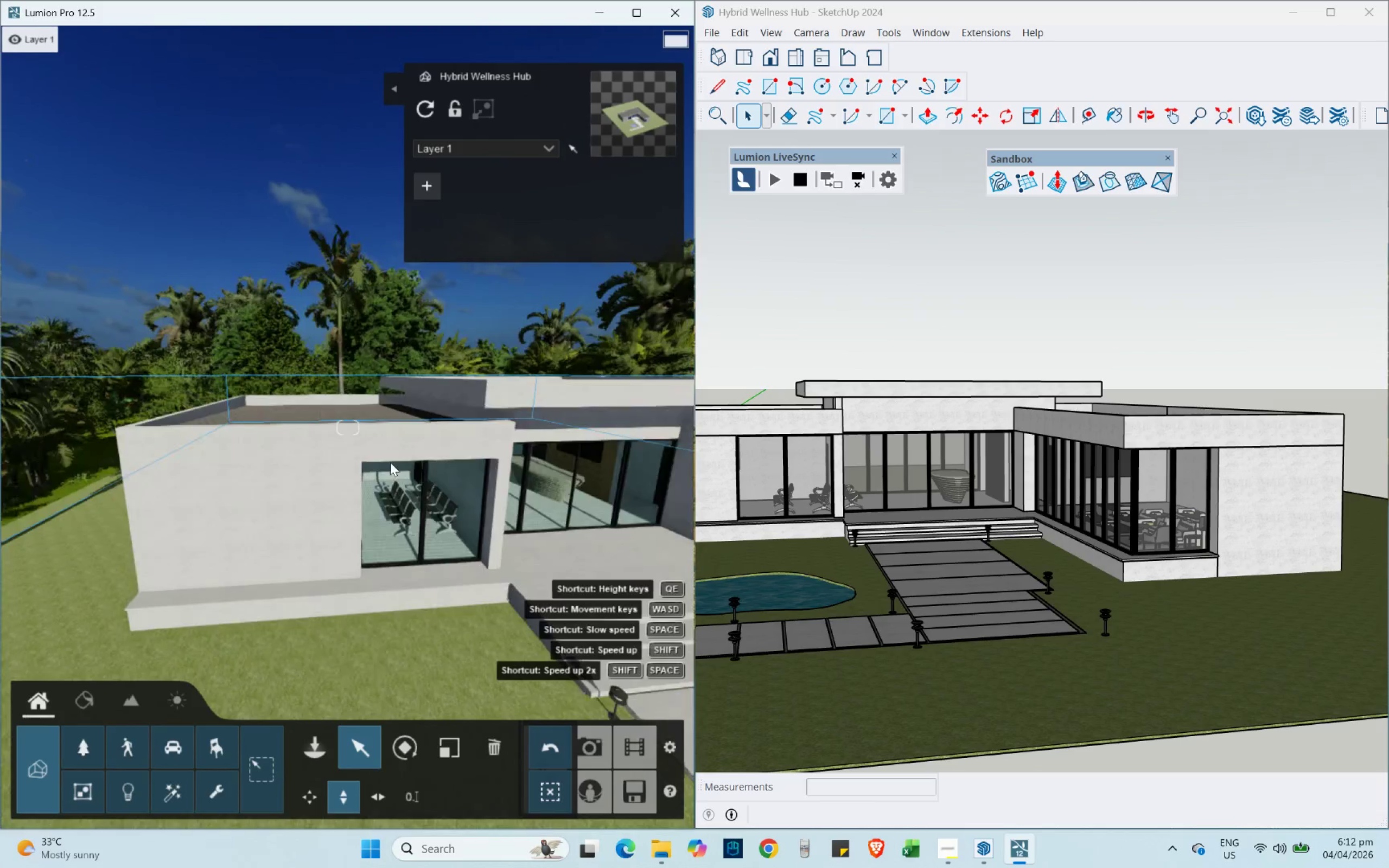 
hold_key(key=ShiftLeft, duration=0.61)
 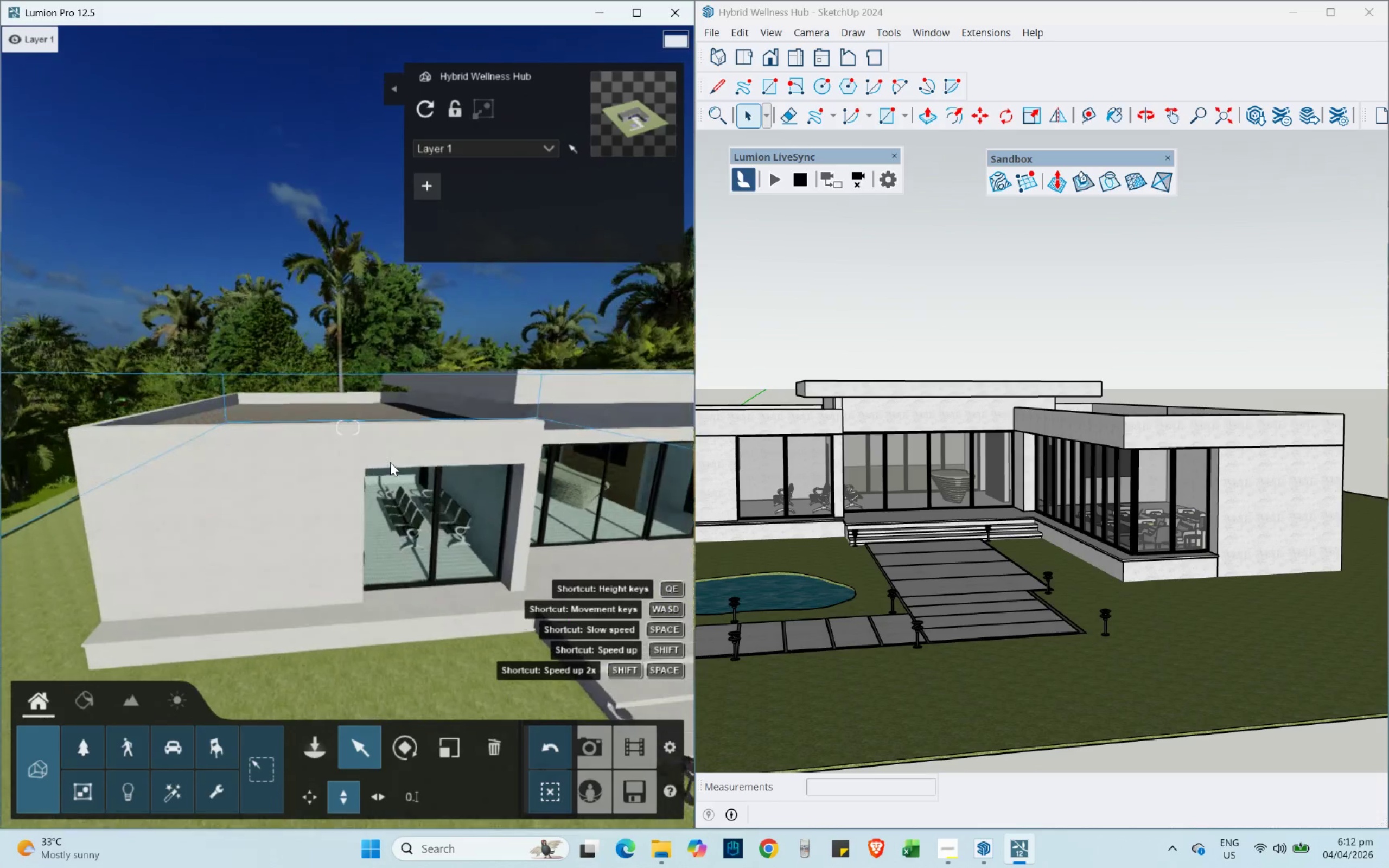 
hold_key(key=S, duration=0.44)
 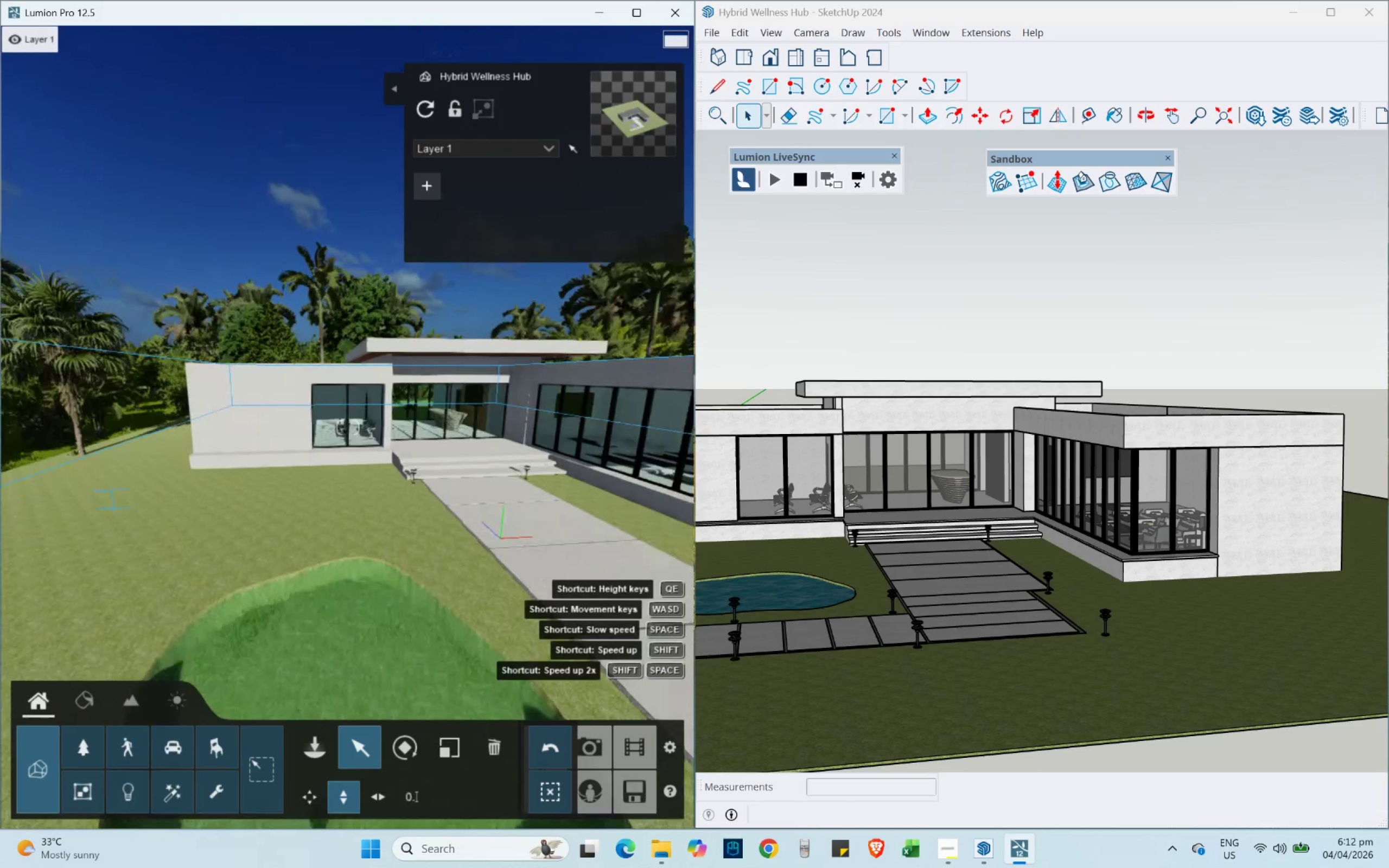 
key(Shift+E)
 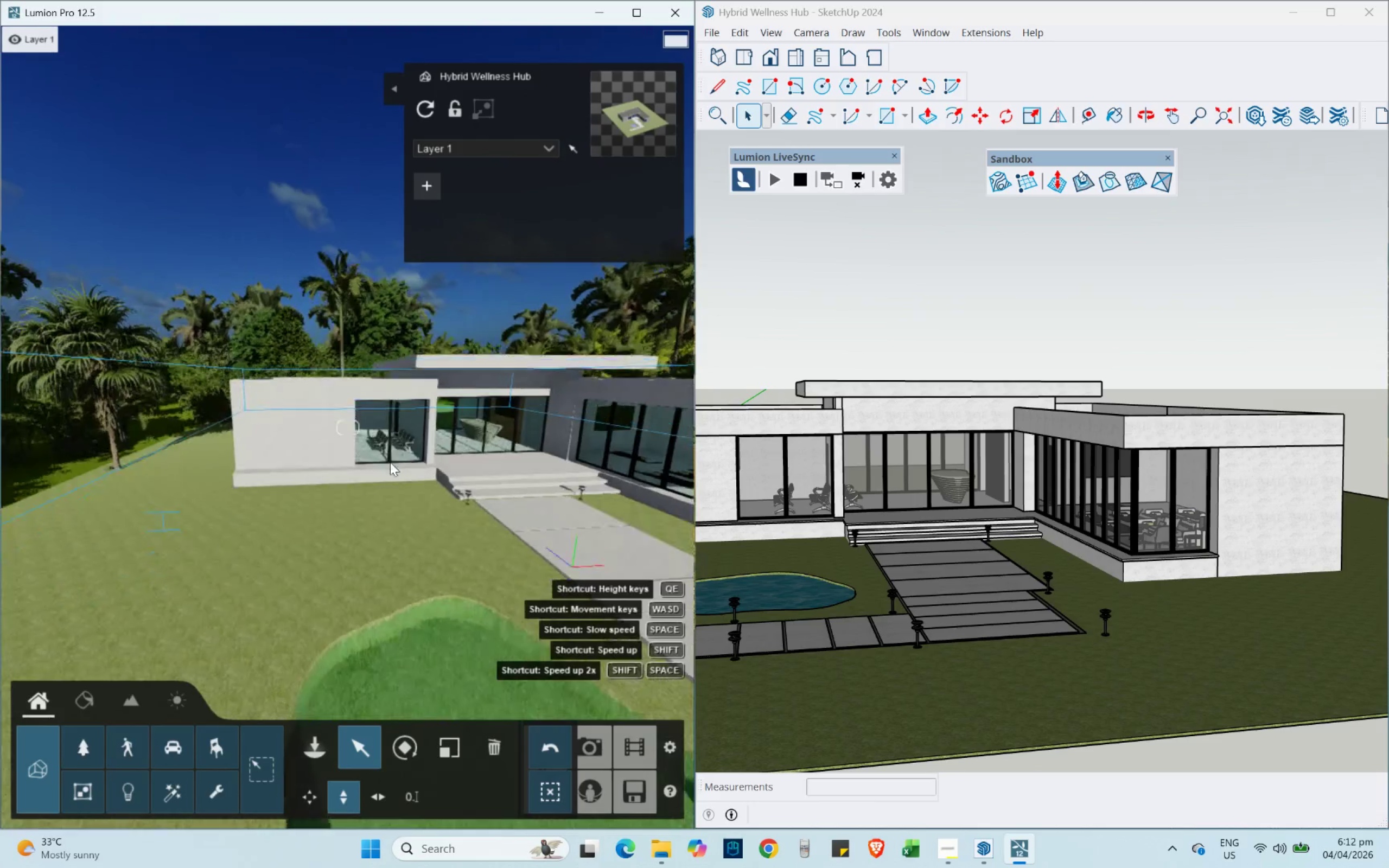 
key(Shift+D)
 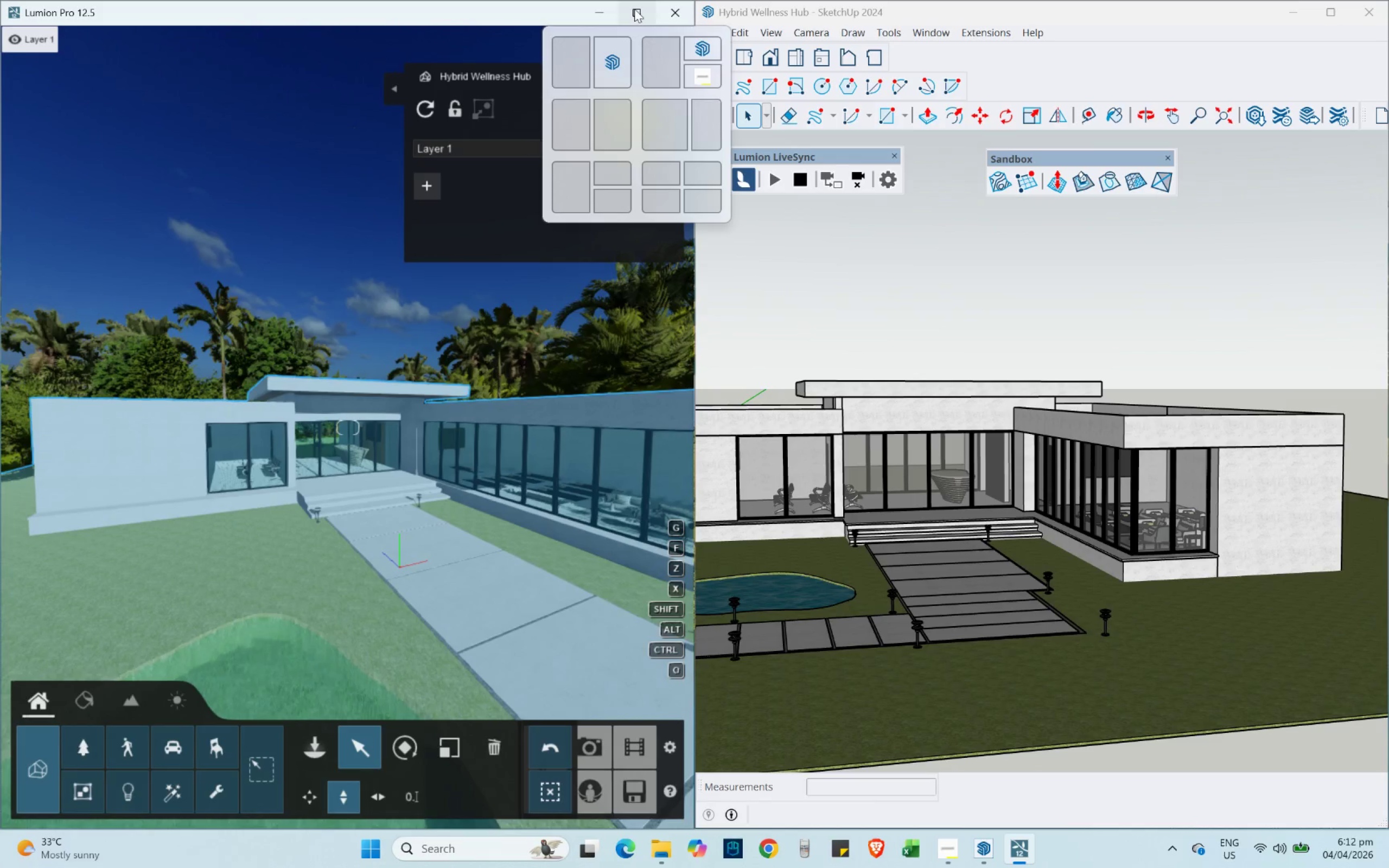 
left_click([634, 9])
 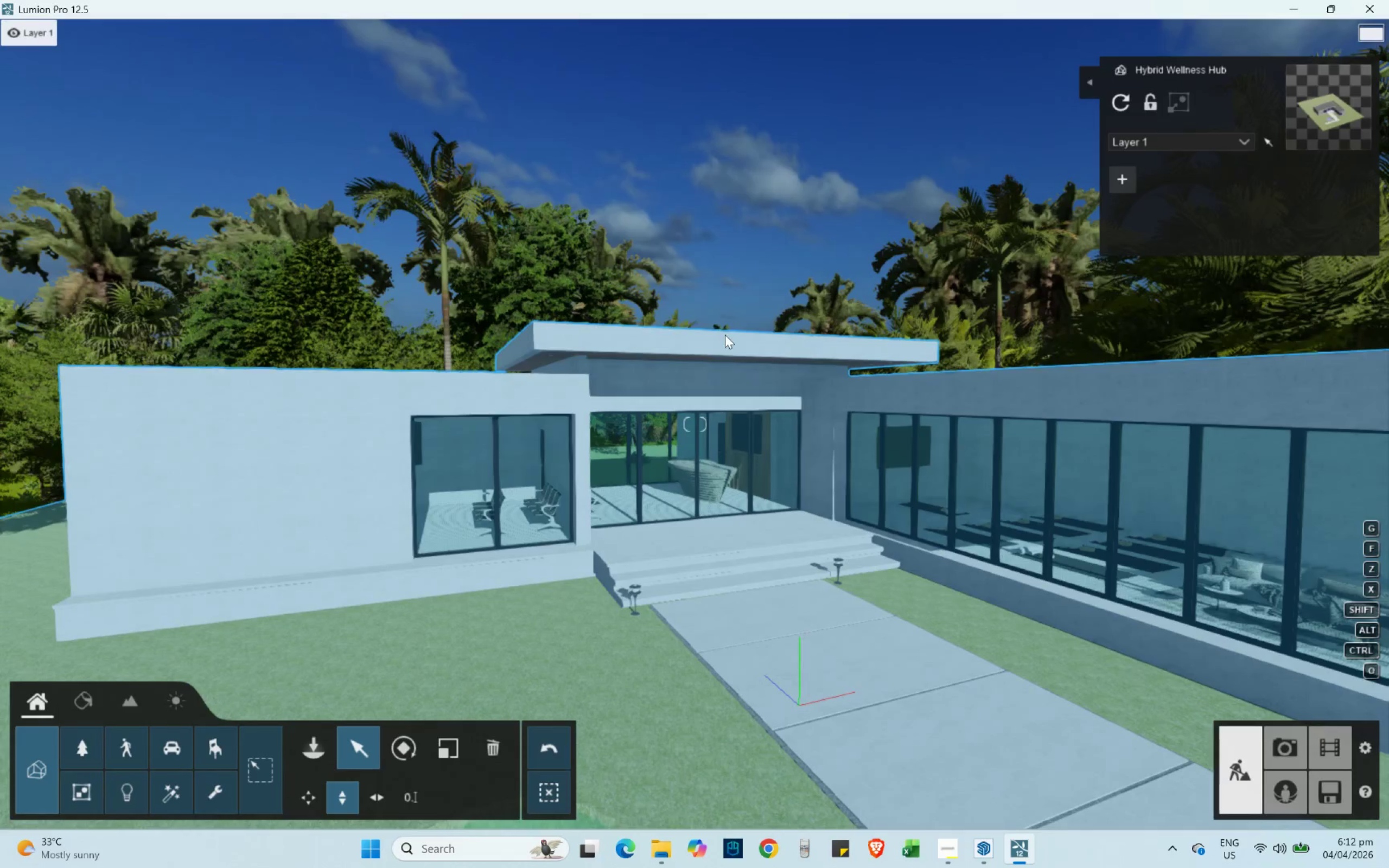 
hold_key(key=S, duration=0.72)
 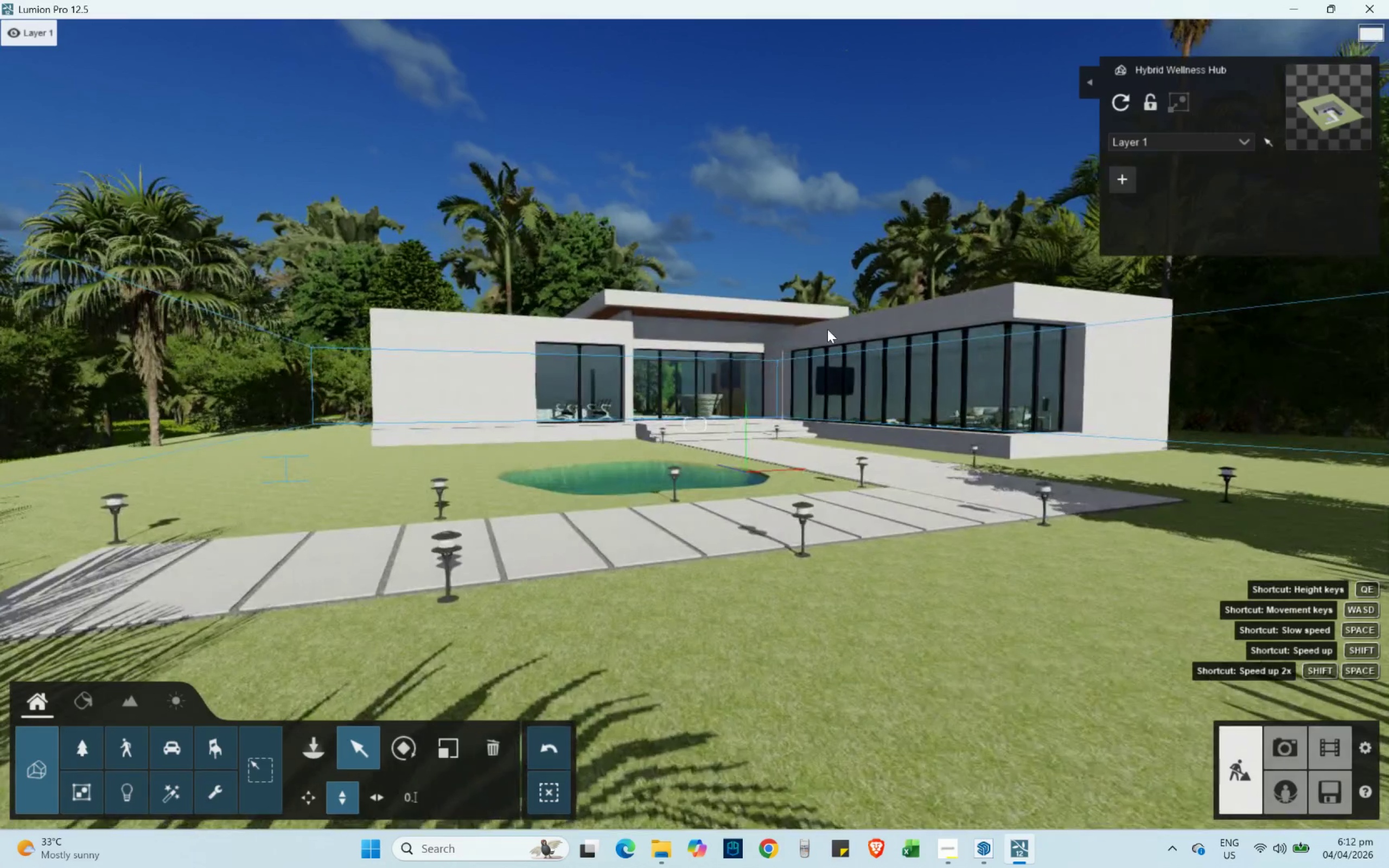 
key(Shift+E)
 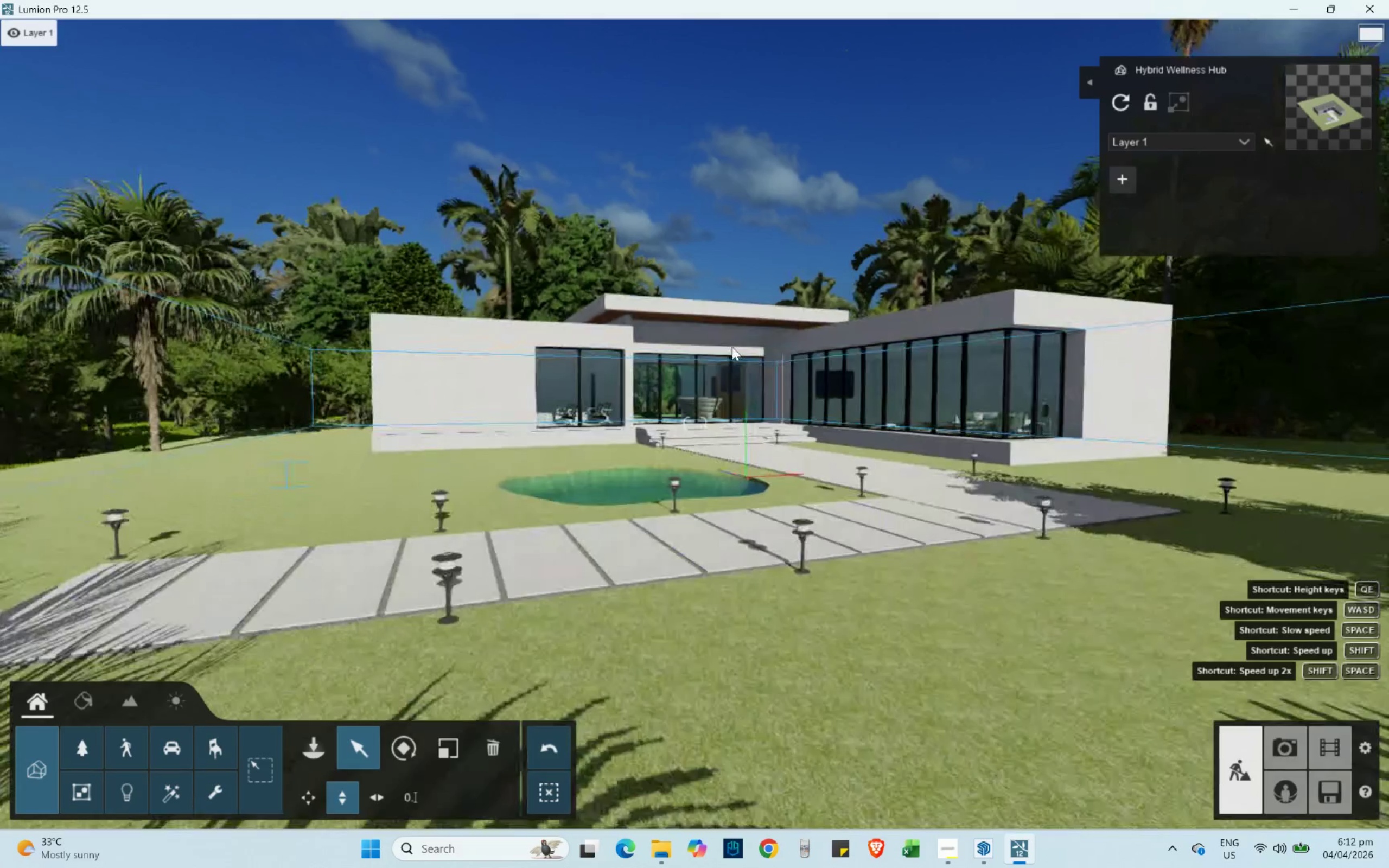 
type(wwwwwwww)
 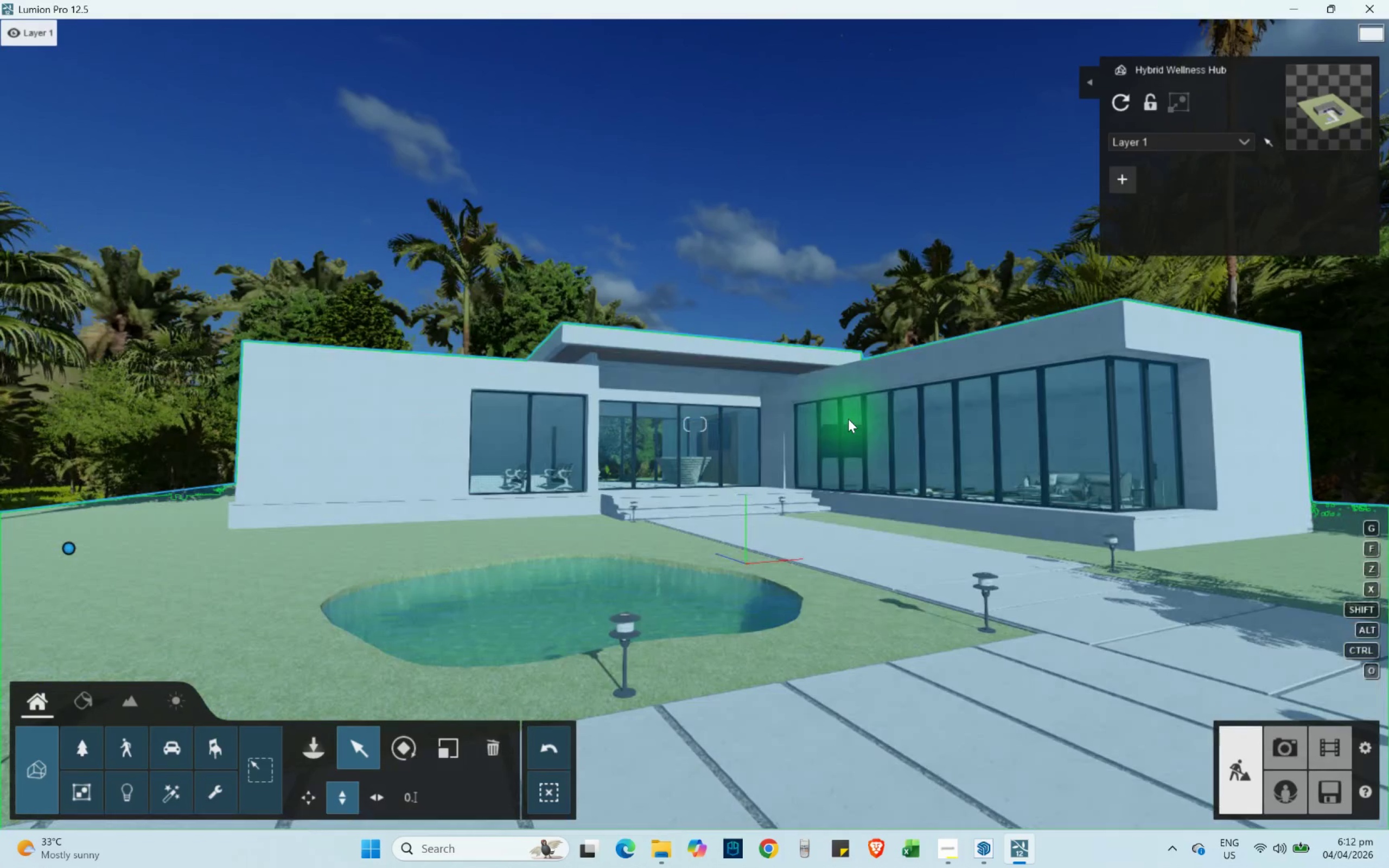 
key(W)
 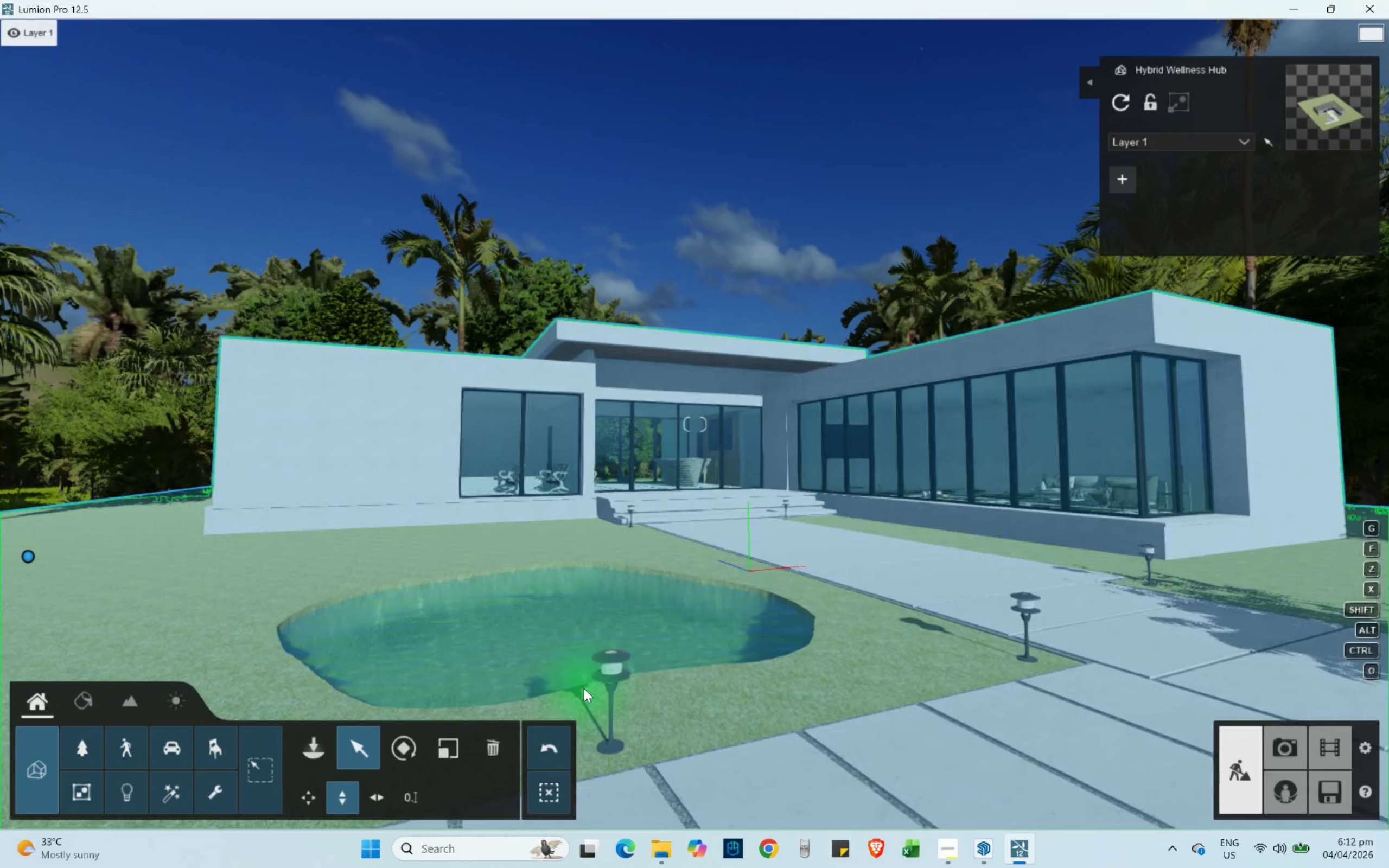 
hold_key(key=W, duration=1.05)
 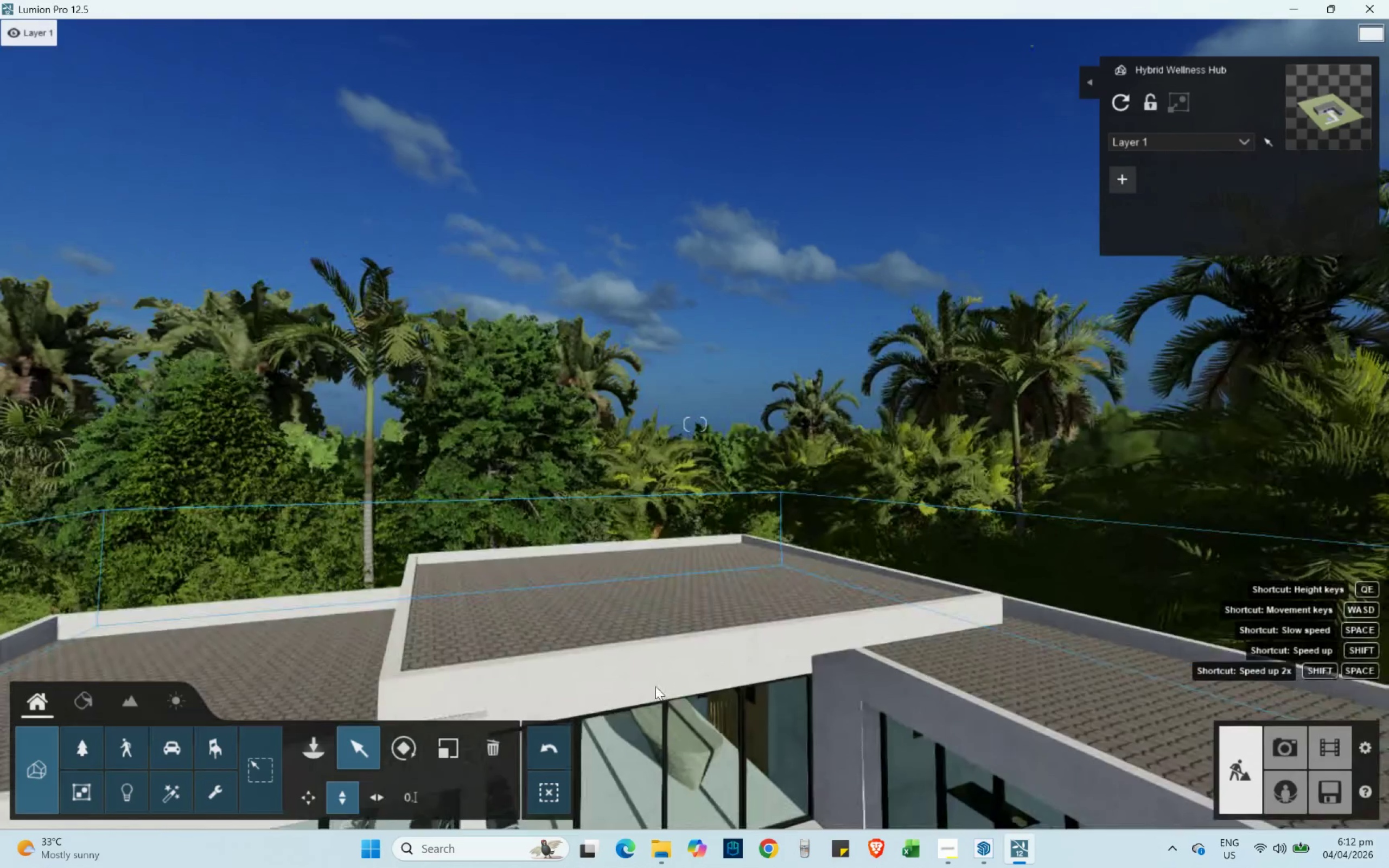 
hold_key(key=Q, duration=0.7)
 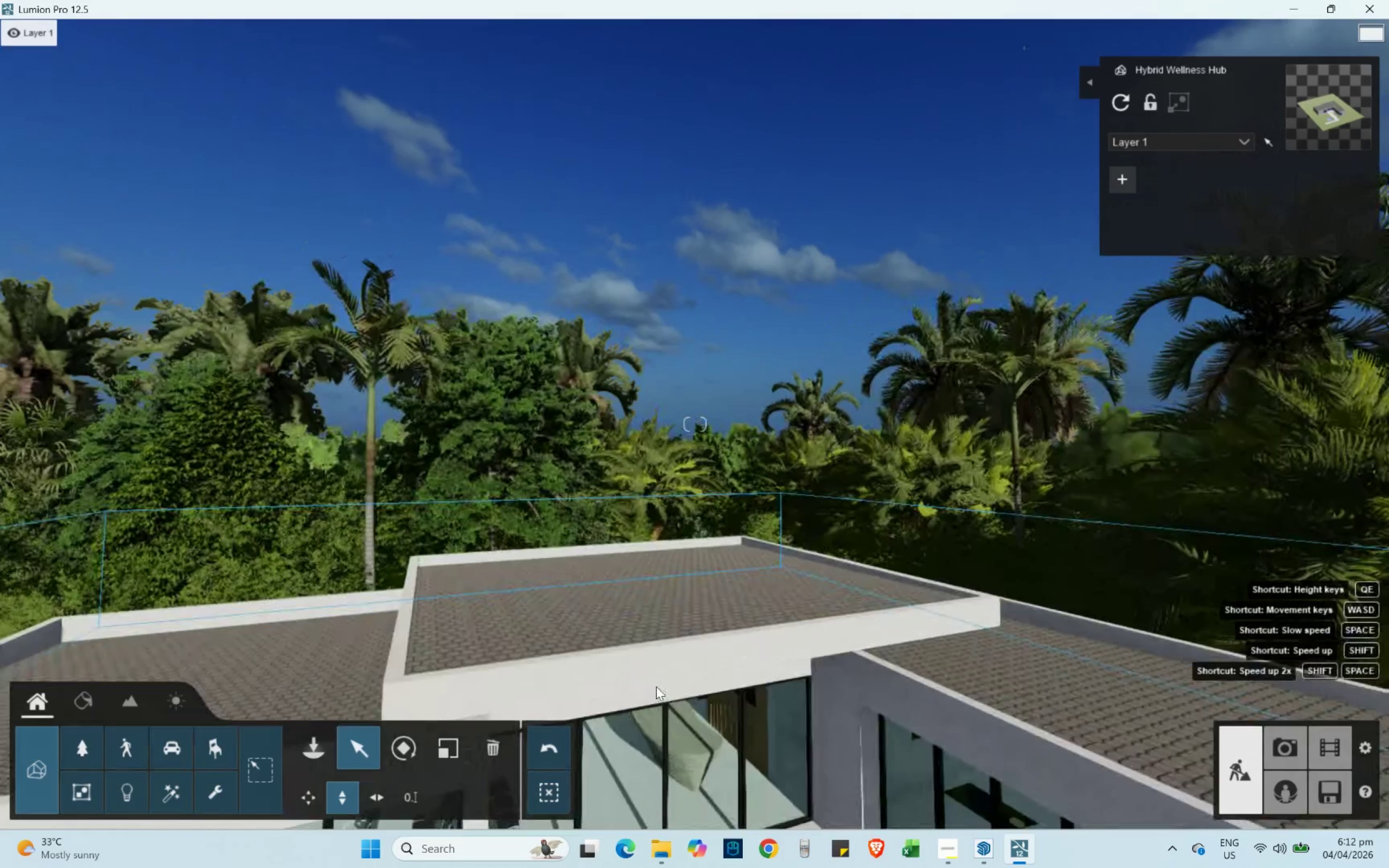 
hold_key(key=ShiftLeft, duration=0.48)
 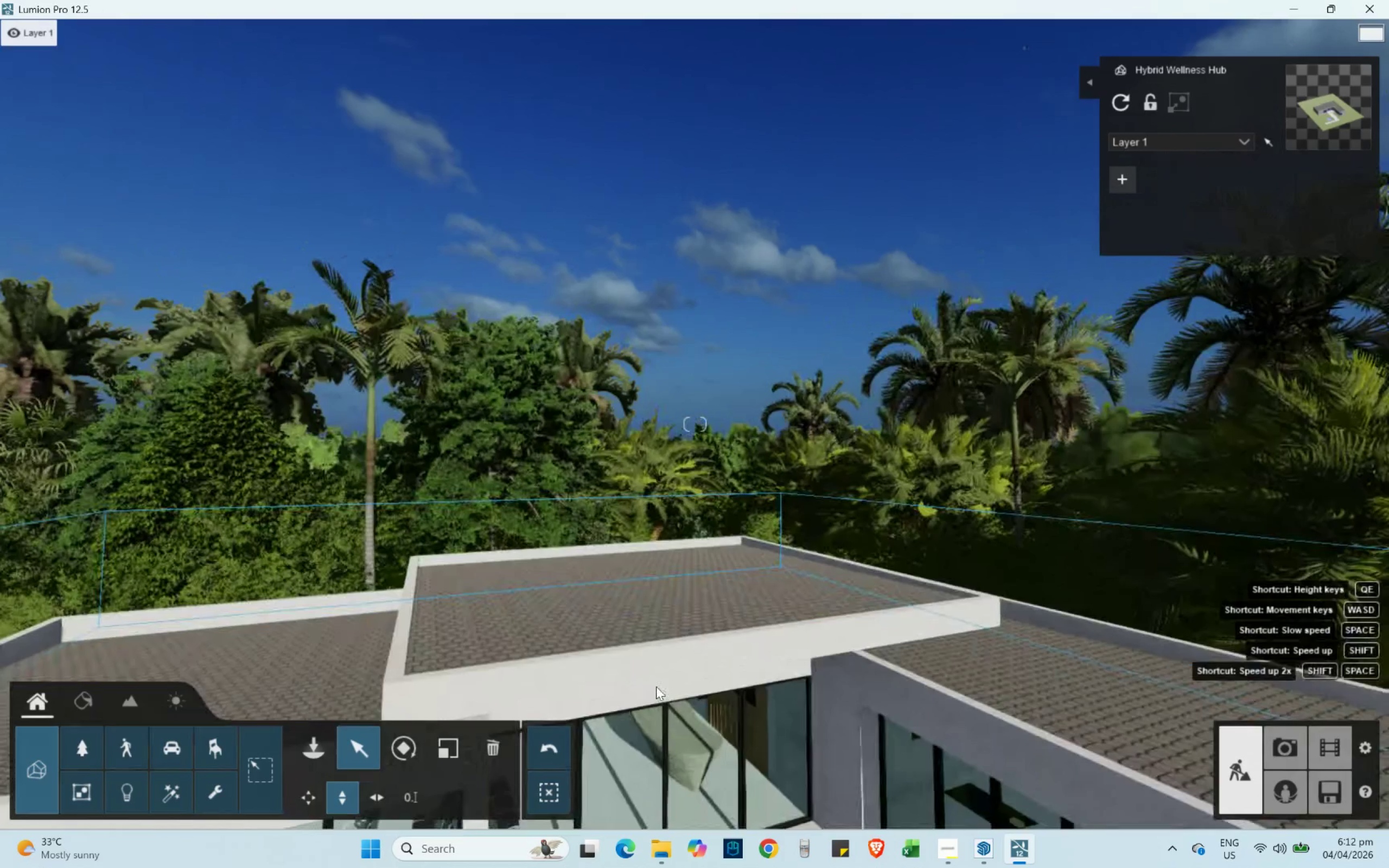 
hold_key(key=E, duration=0.78)
 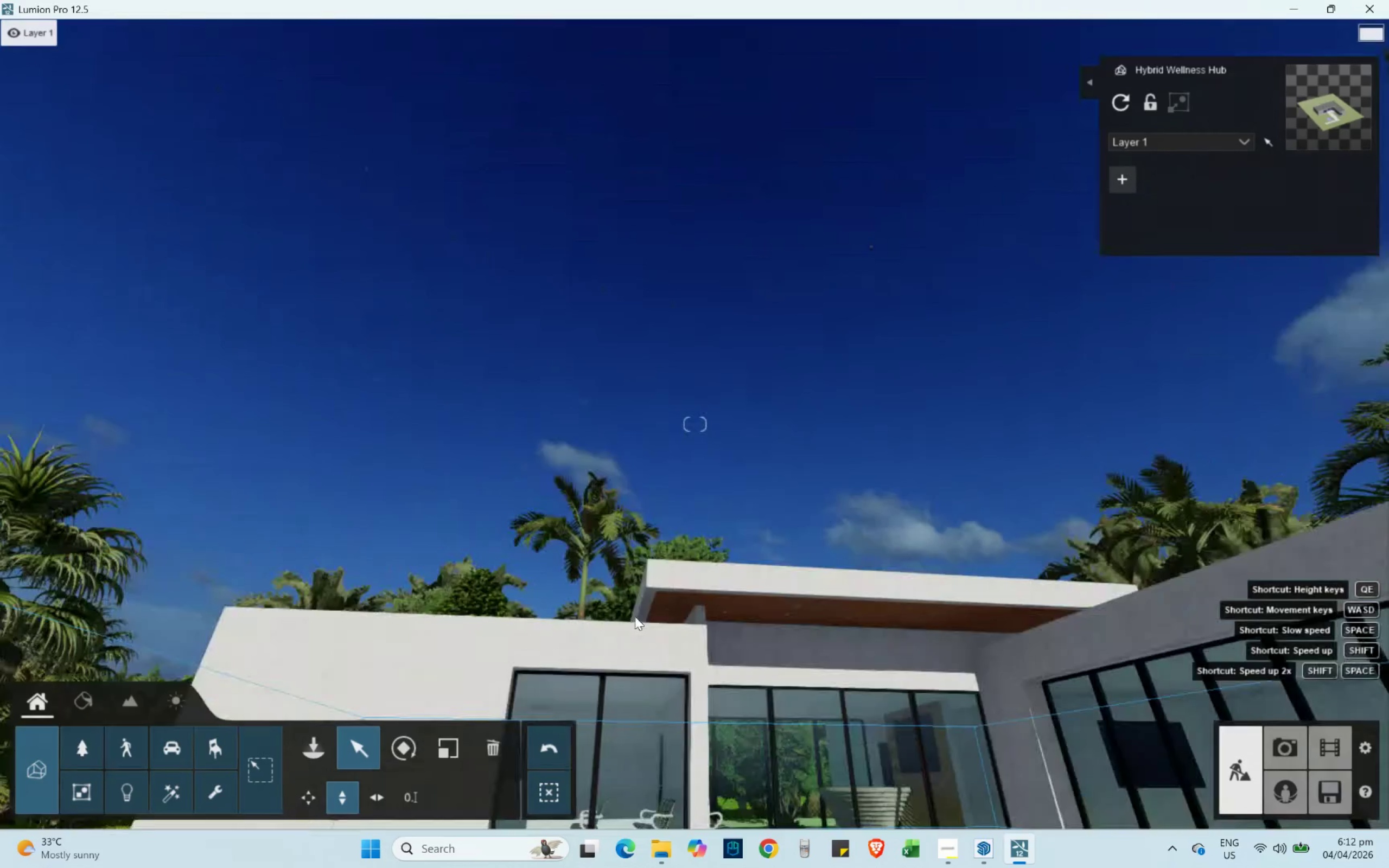 
type(Sweaw)
 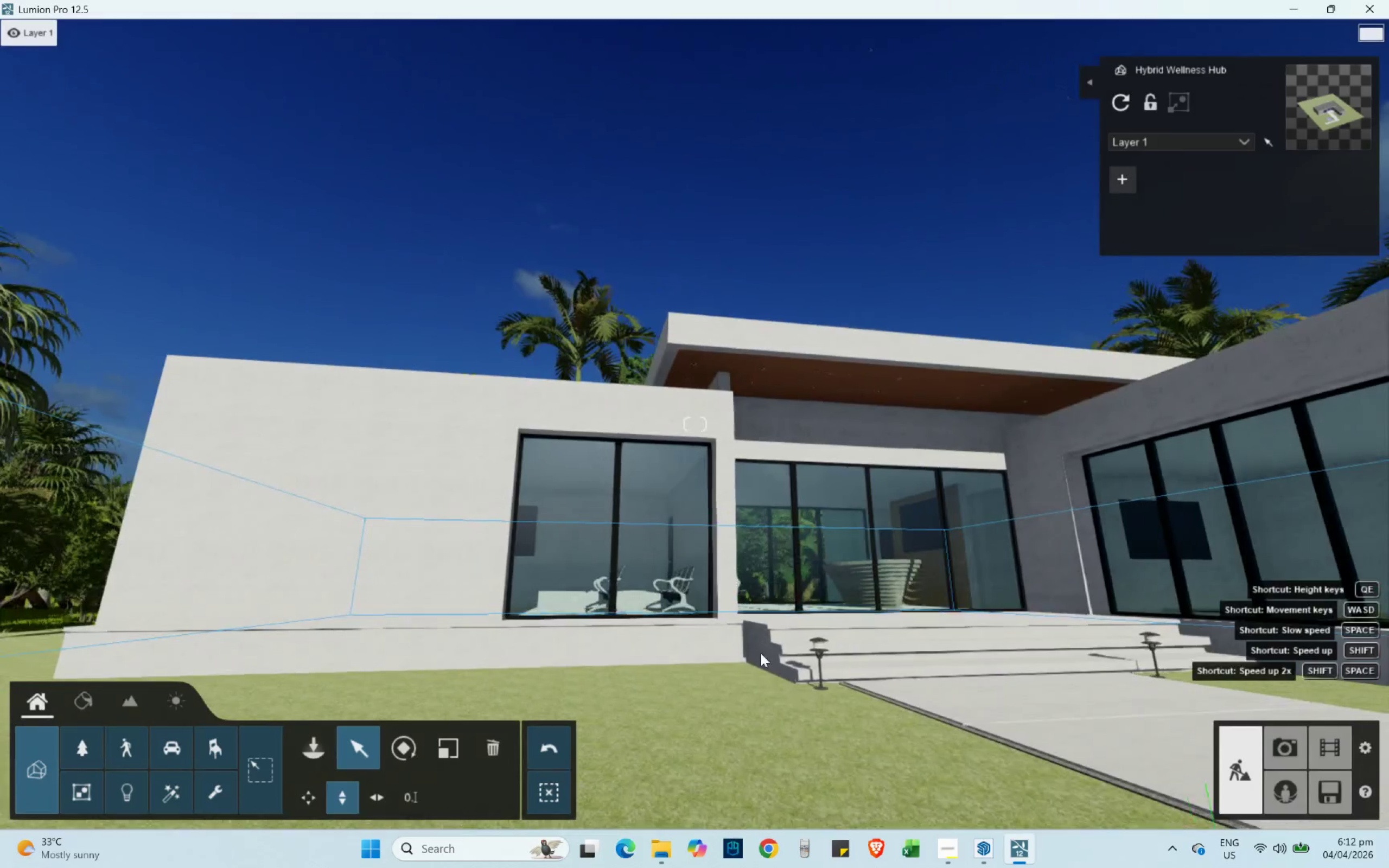 
right_click([732, 631])
 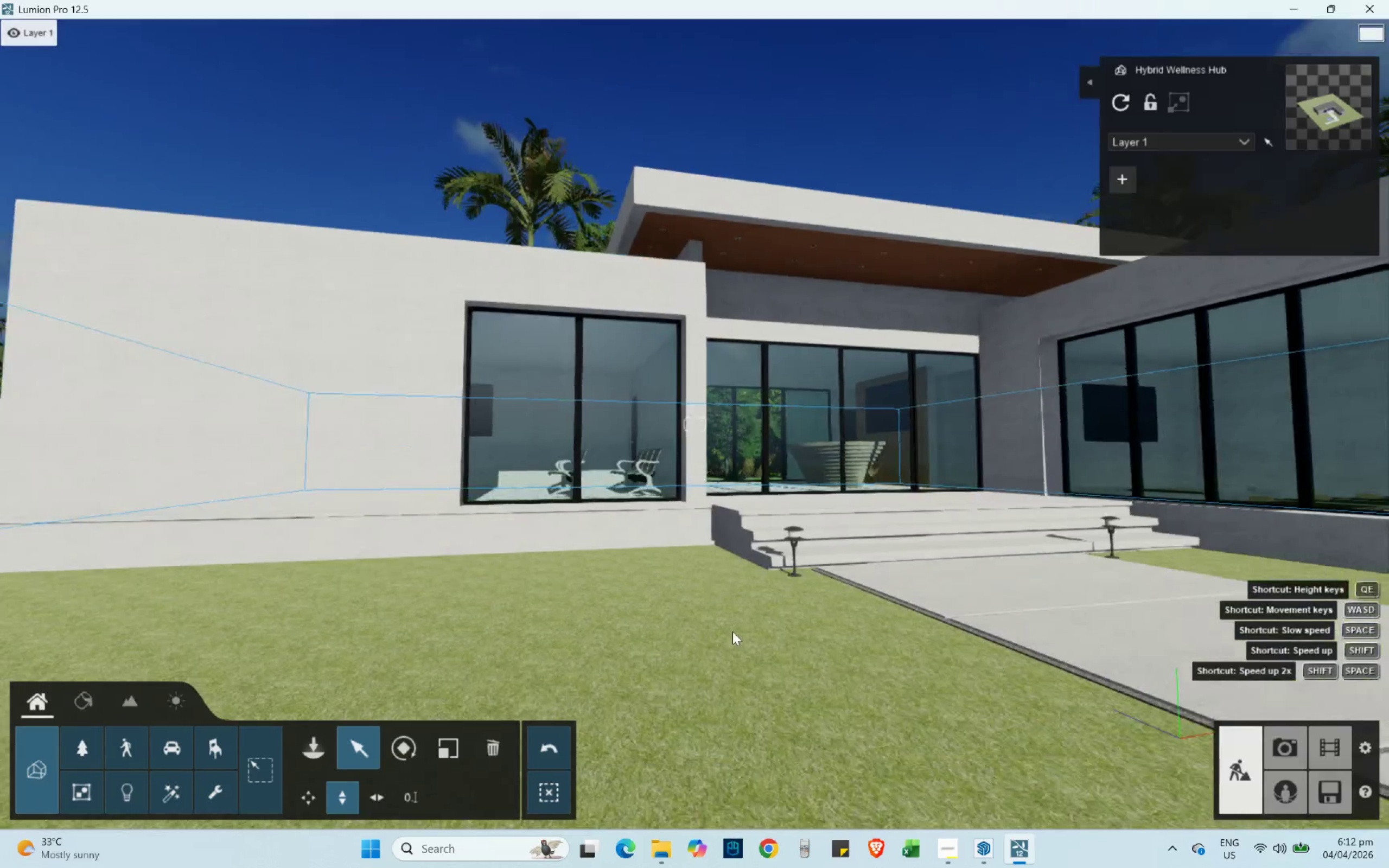 
type(qaa)
 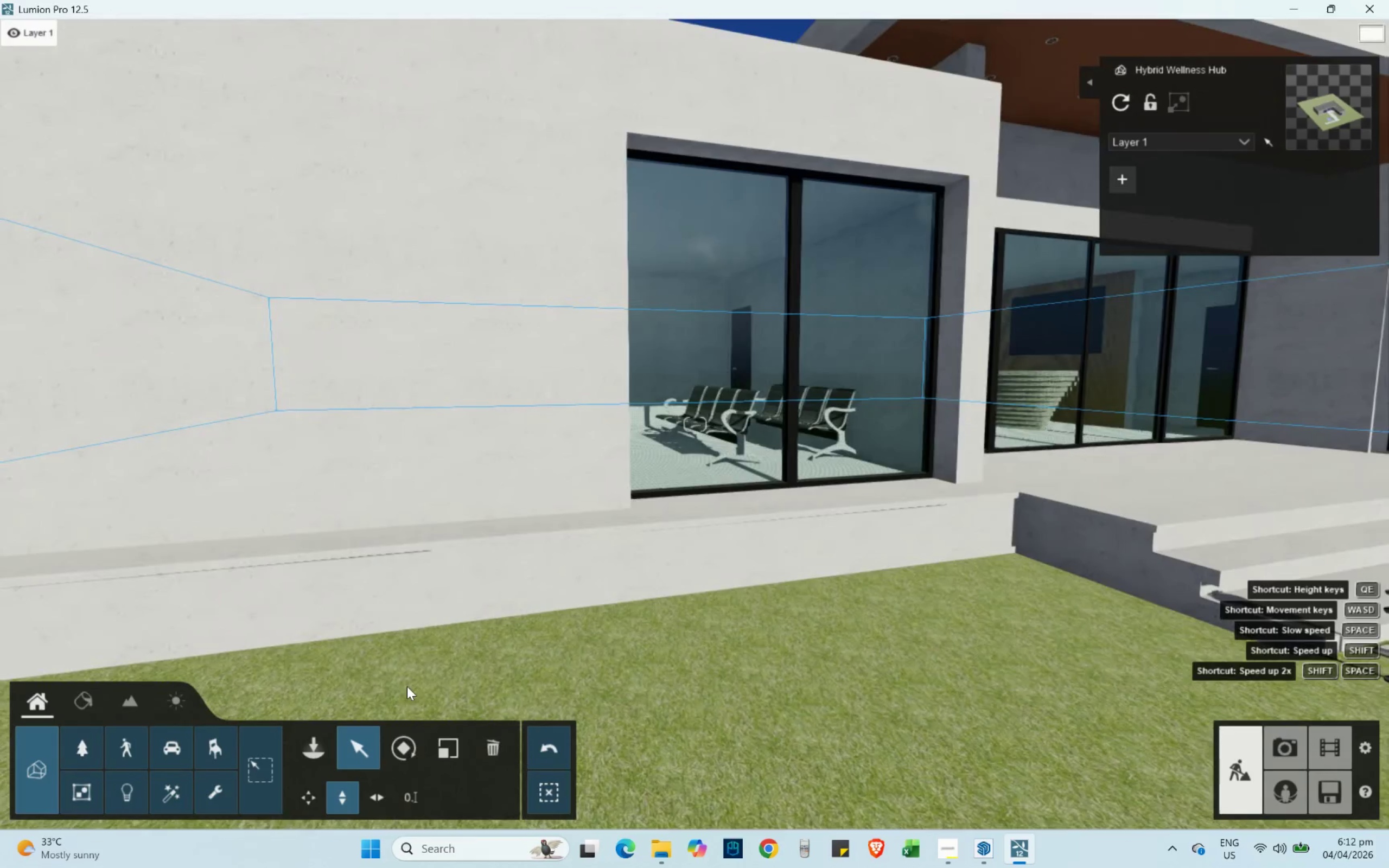 
hold_key(key=W, duration=0.7)
 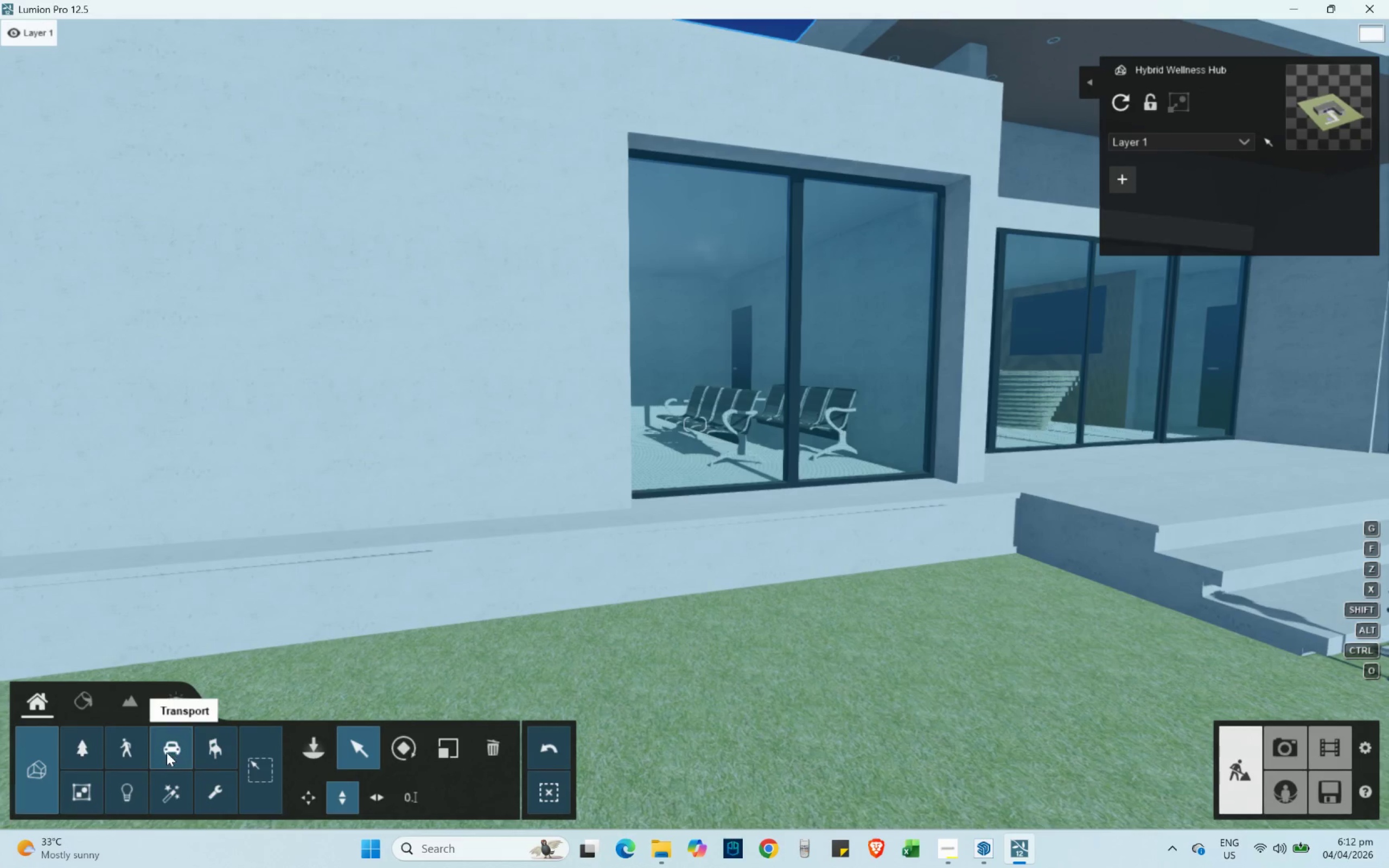 
left_click([73, 698])
 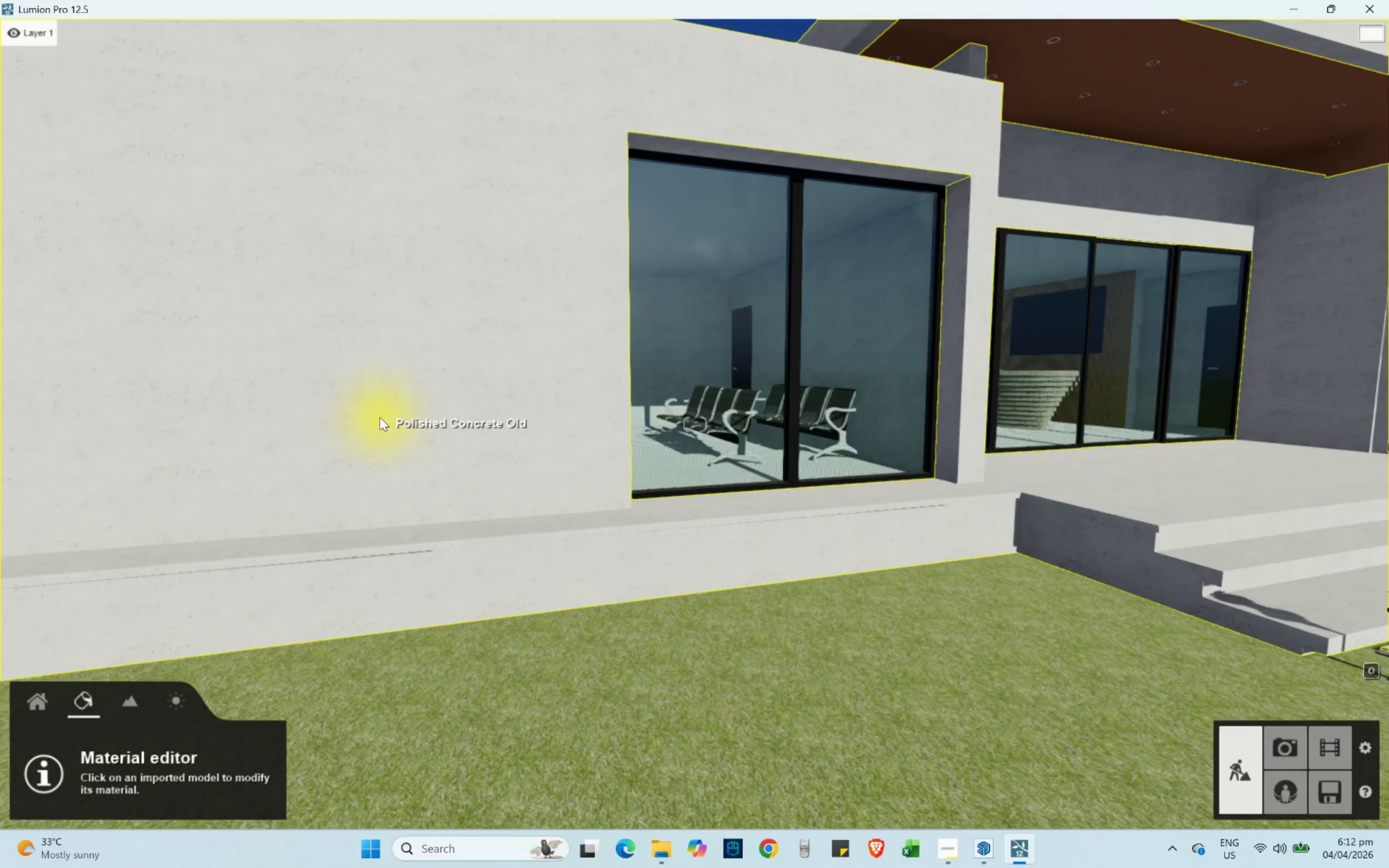 
left_click([380, 417])
 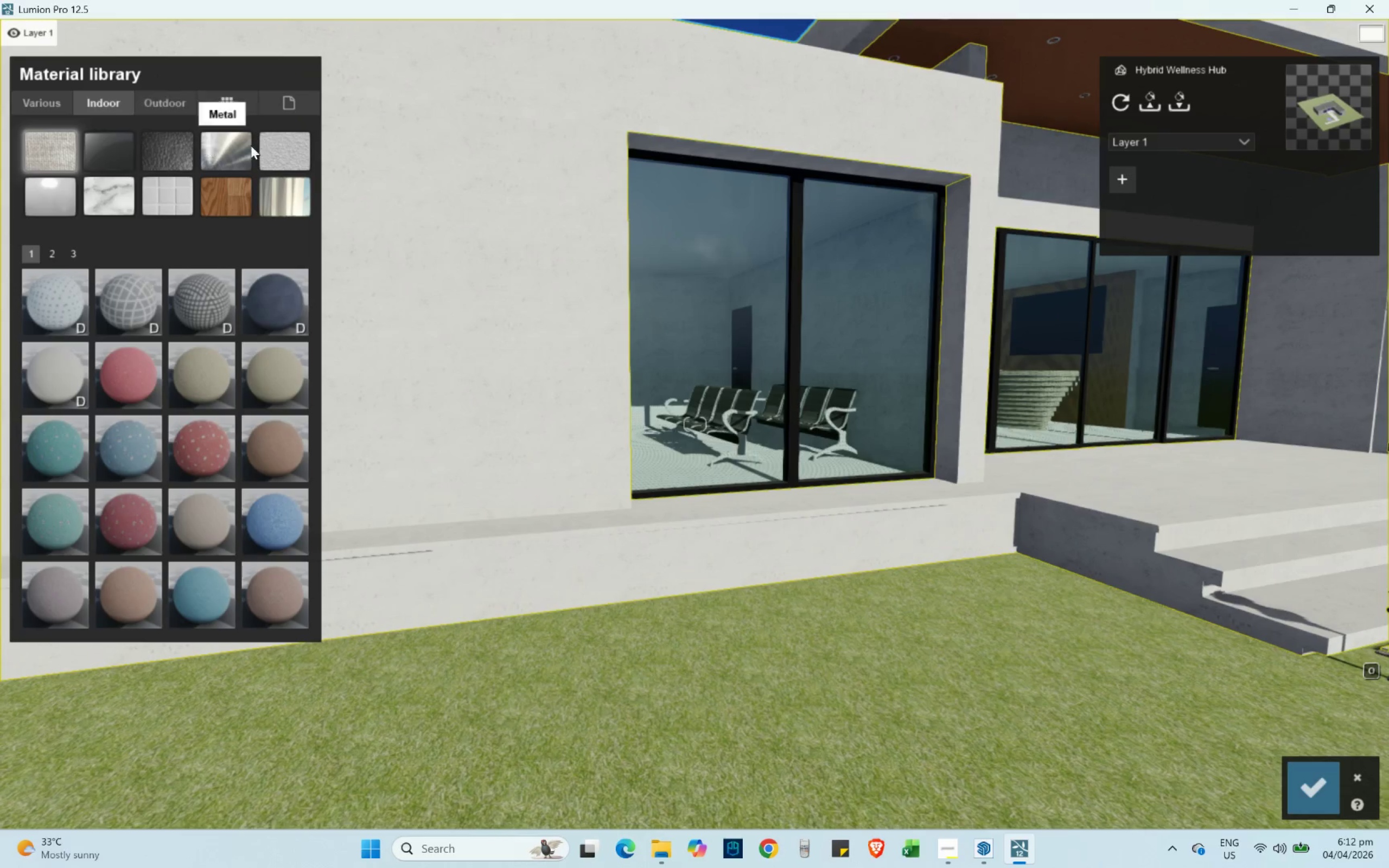 
left_click([298, 152])
 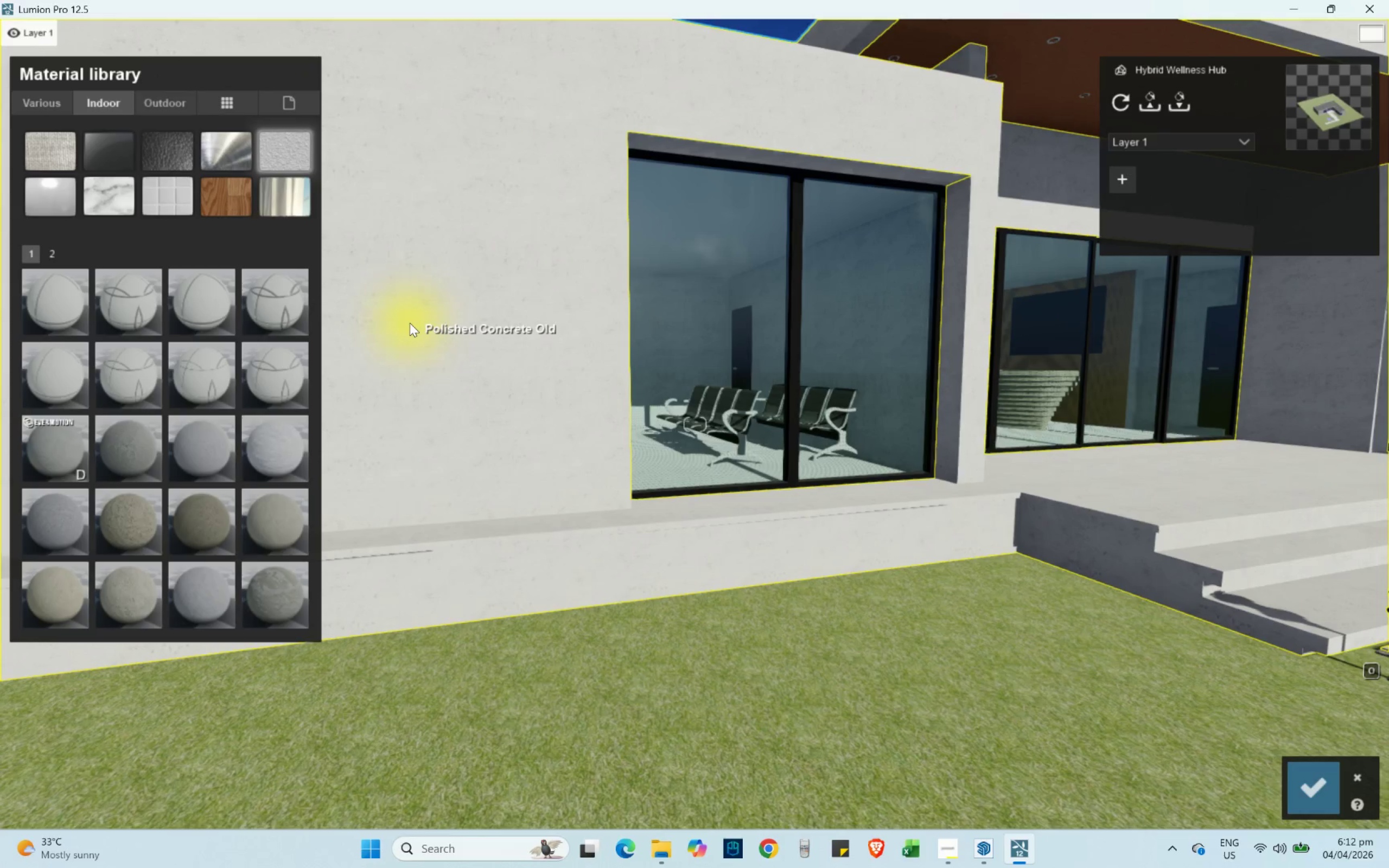 
type(wwwaaw)
 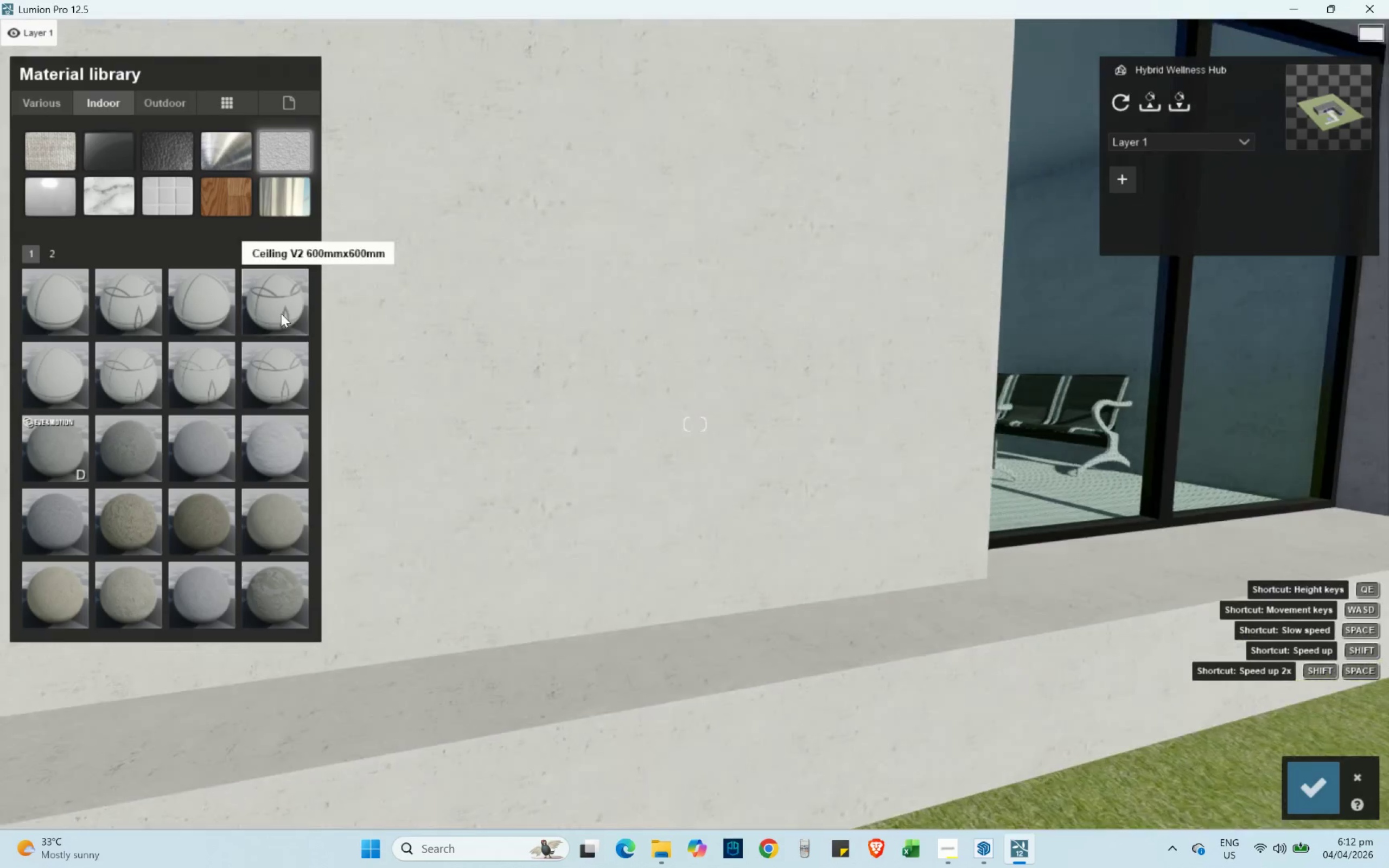 
left_click([281, 314])
 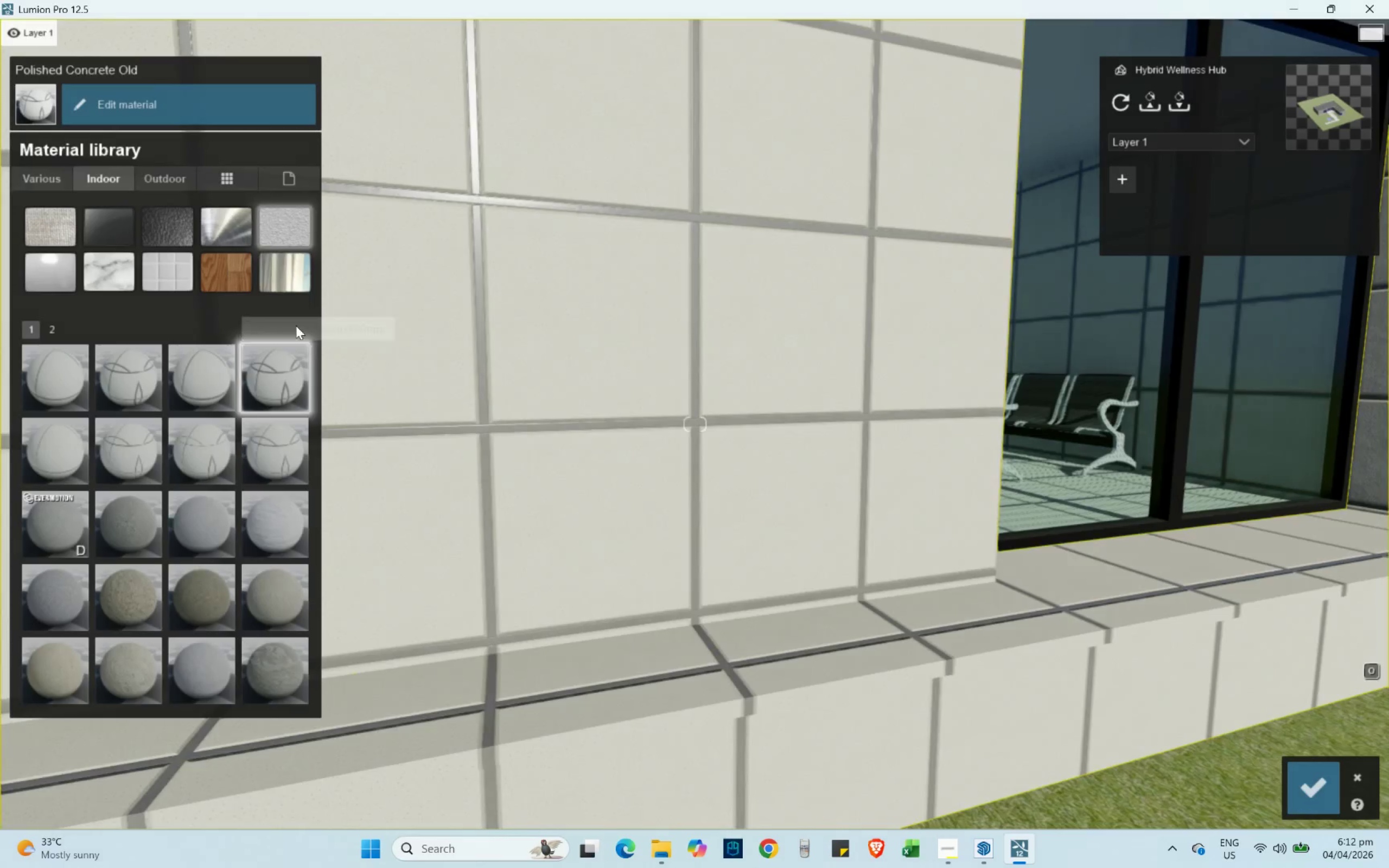 
hold_key(key=S, duration=0.41)
 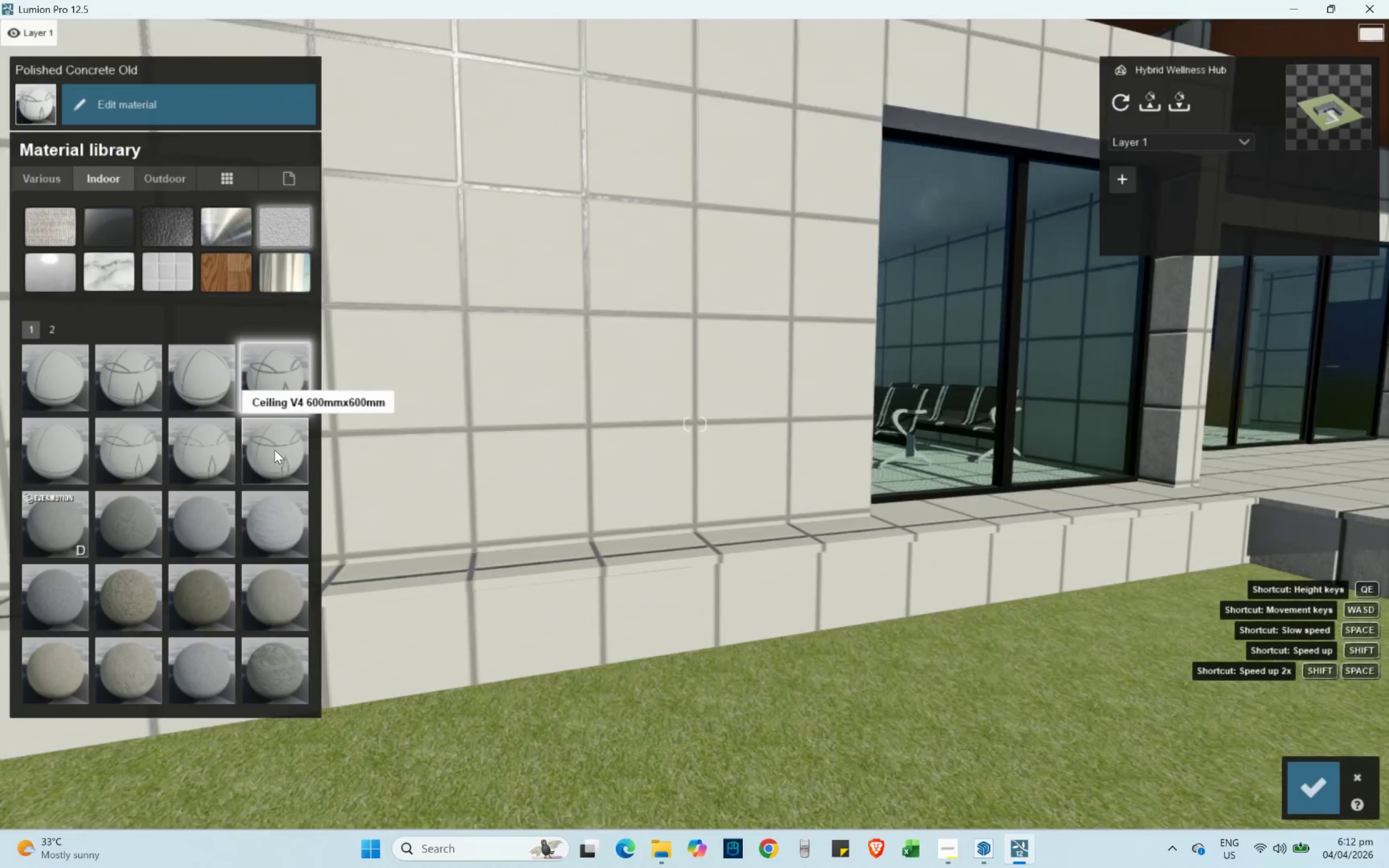 
left_click([275, 450])
 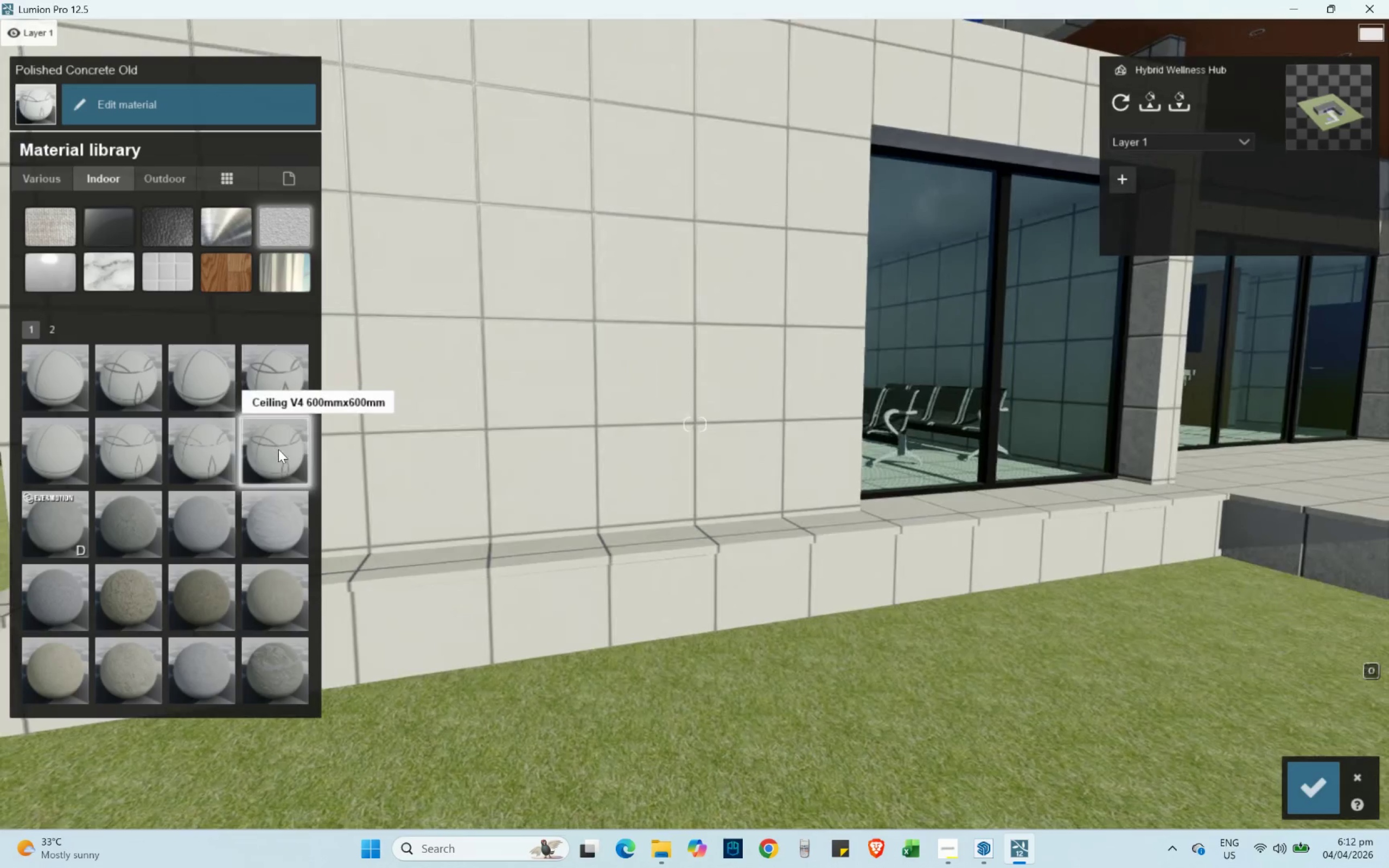 
key(S)
 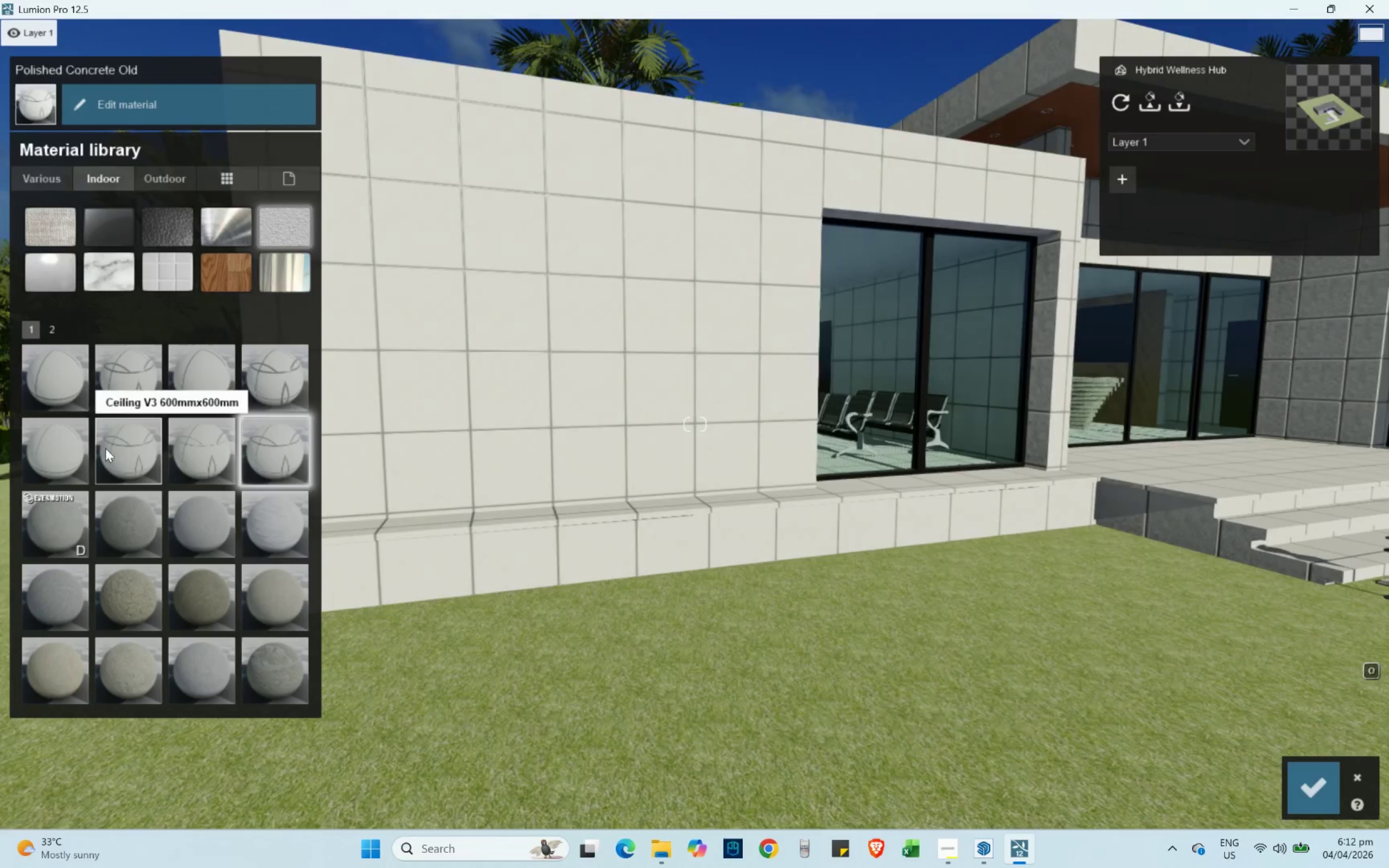 
left_click([69, 444])
 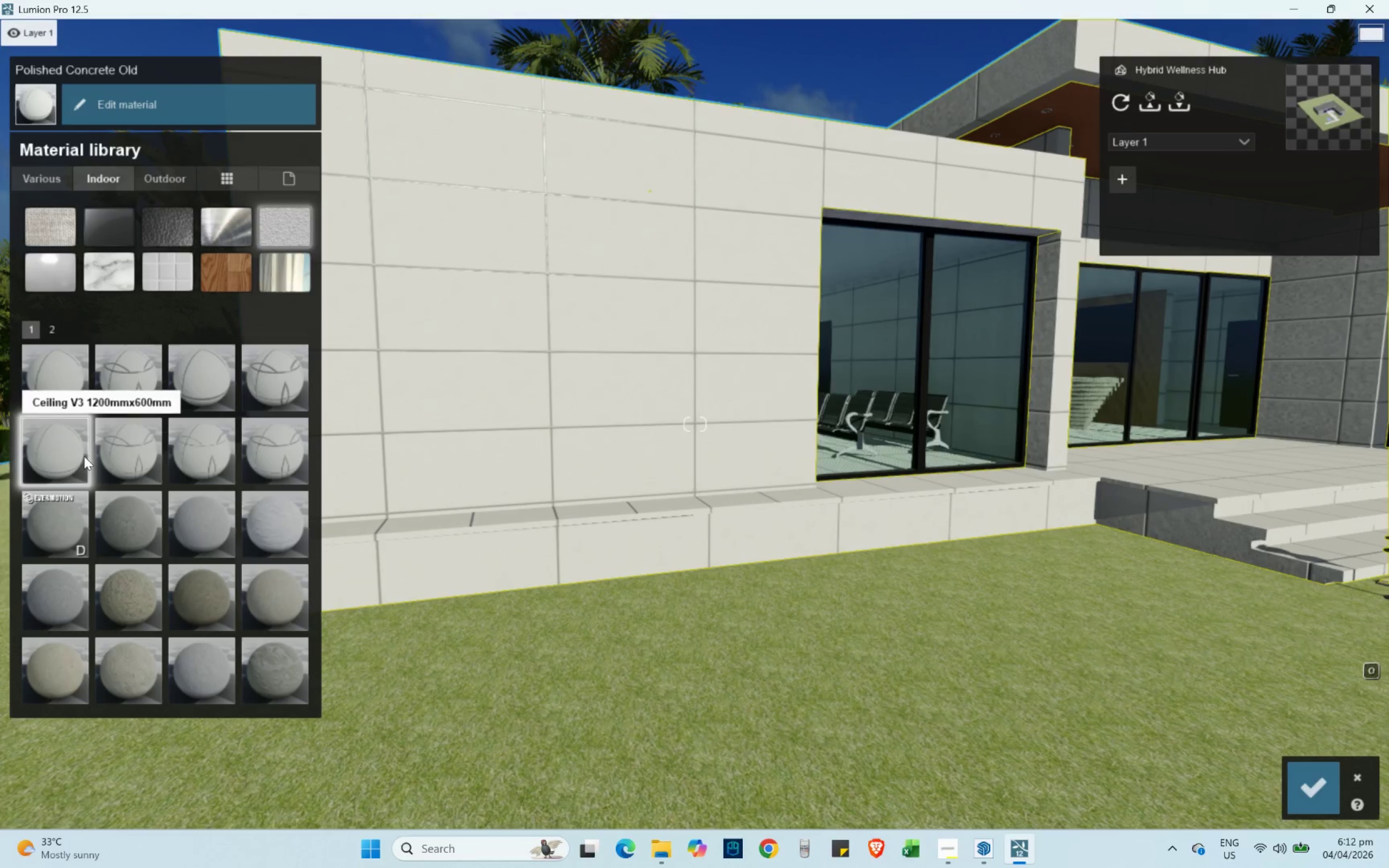 
hold_key(key=S, duration=0.52)
 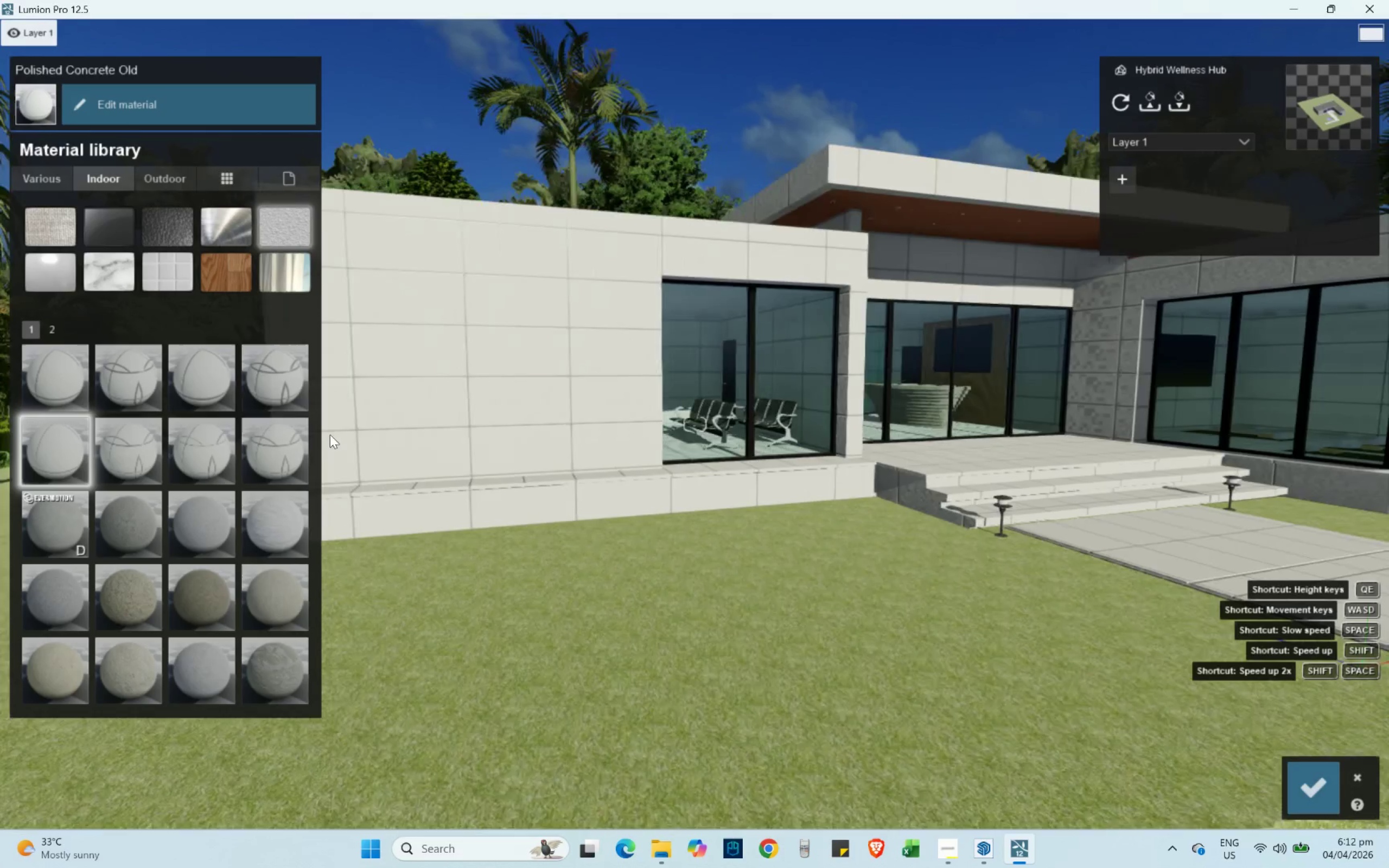 
hold_key(key=D, duration=0.72)
 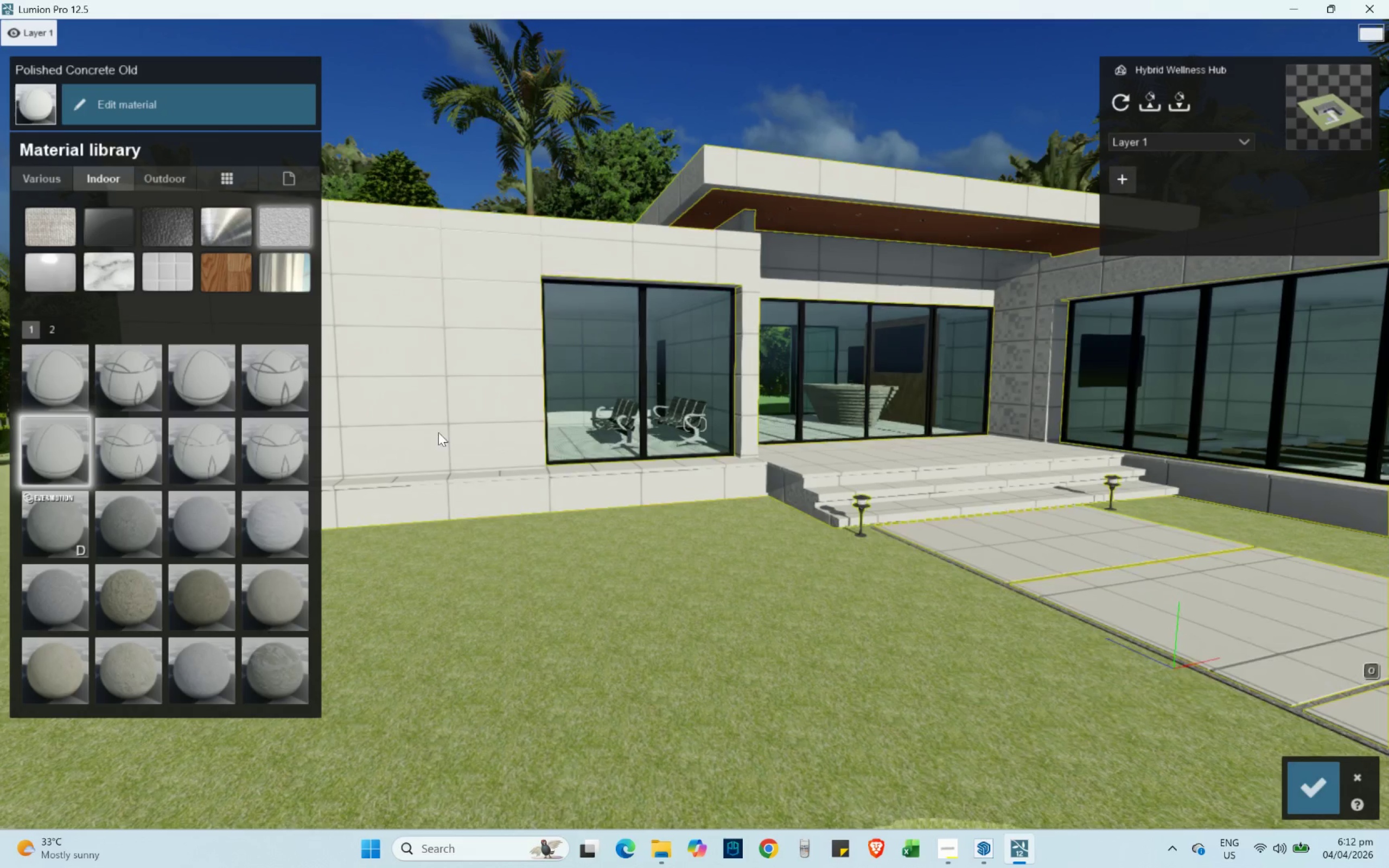 
right_click([893, 375])
 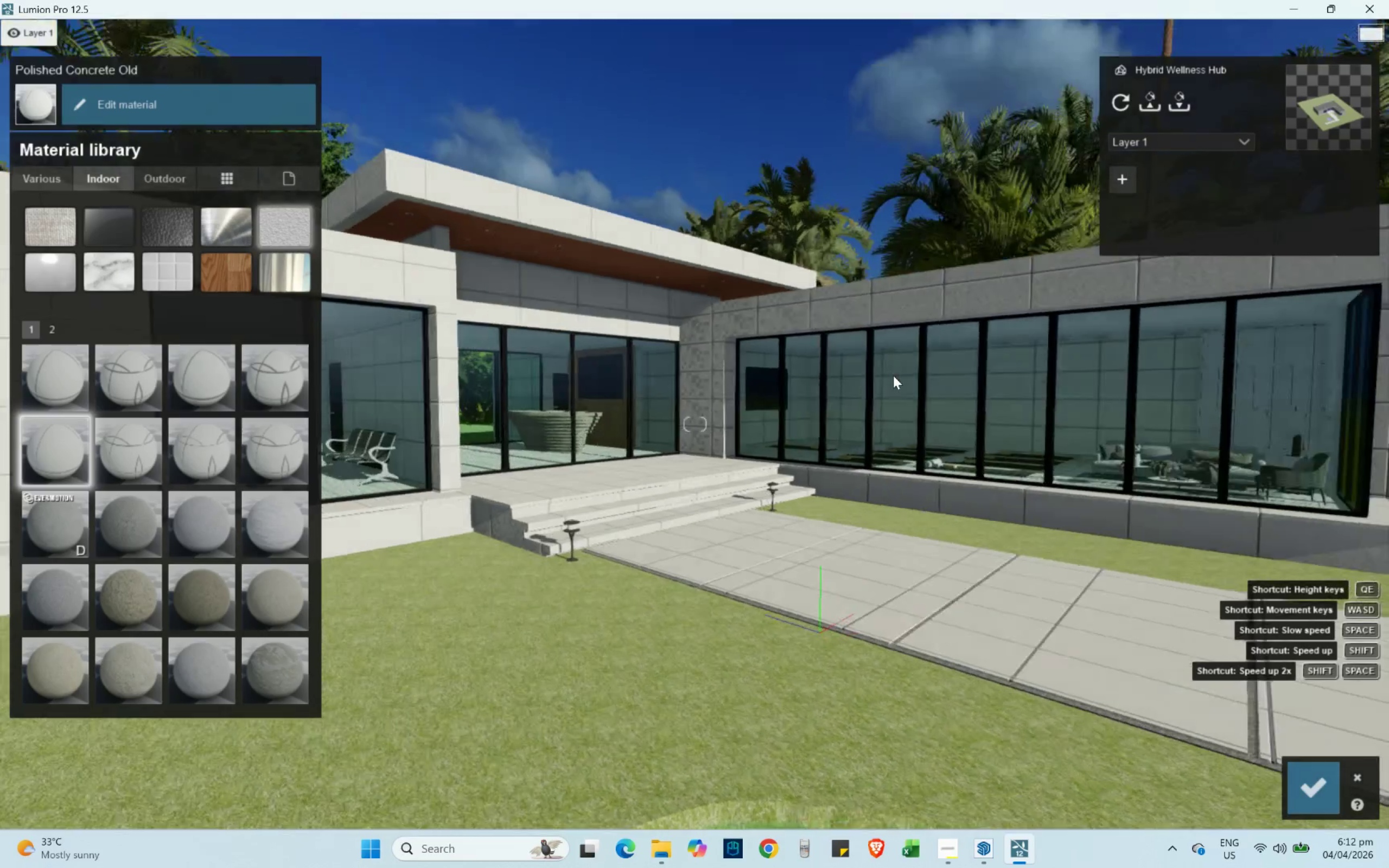 
hold_key(key=W, duration=1.98)
 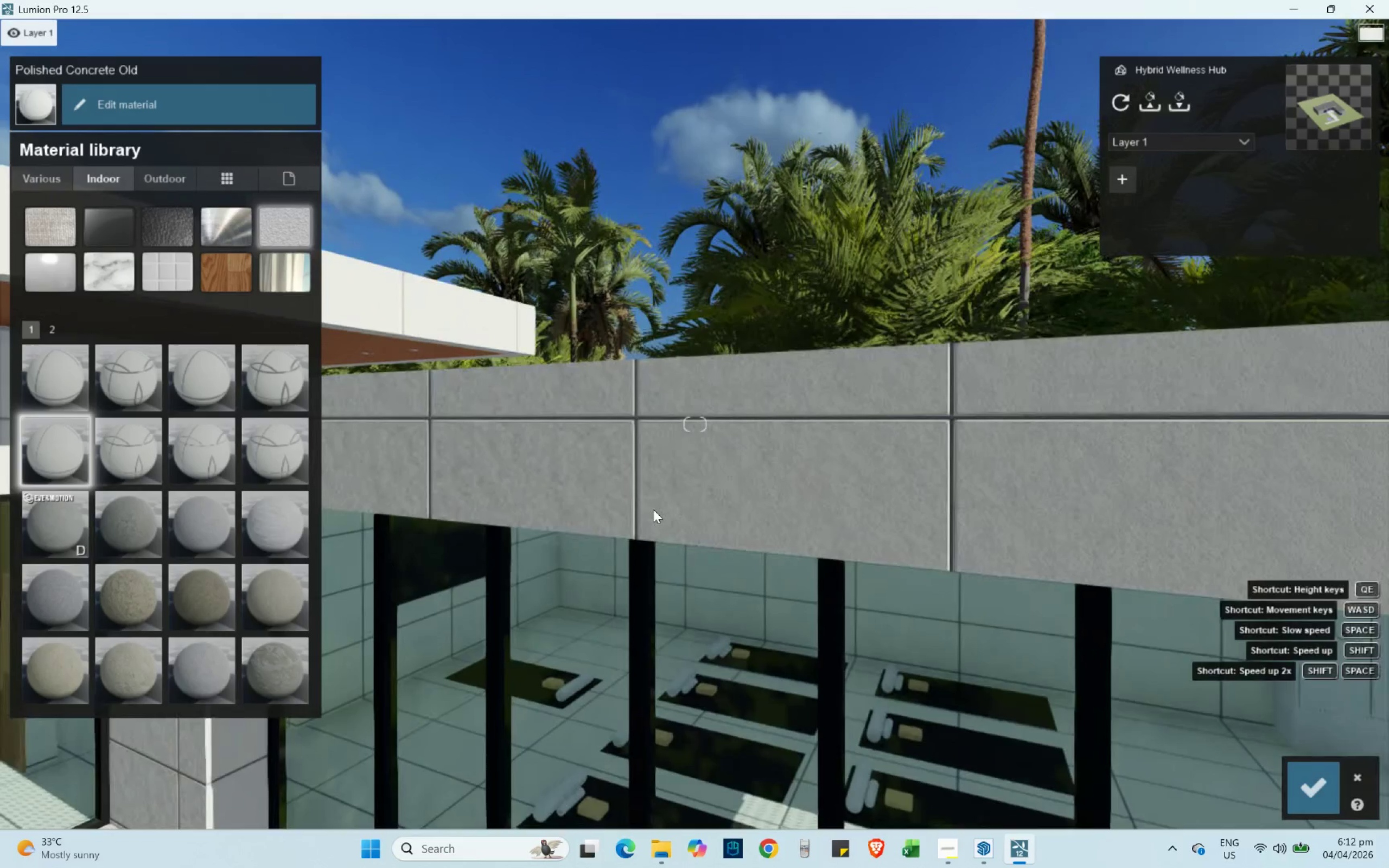 
hold_key(key=Q, duration=0.55)
 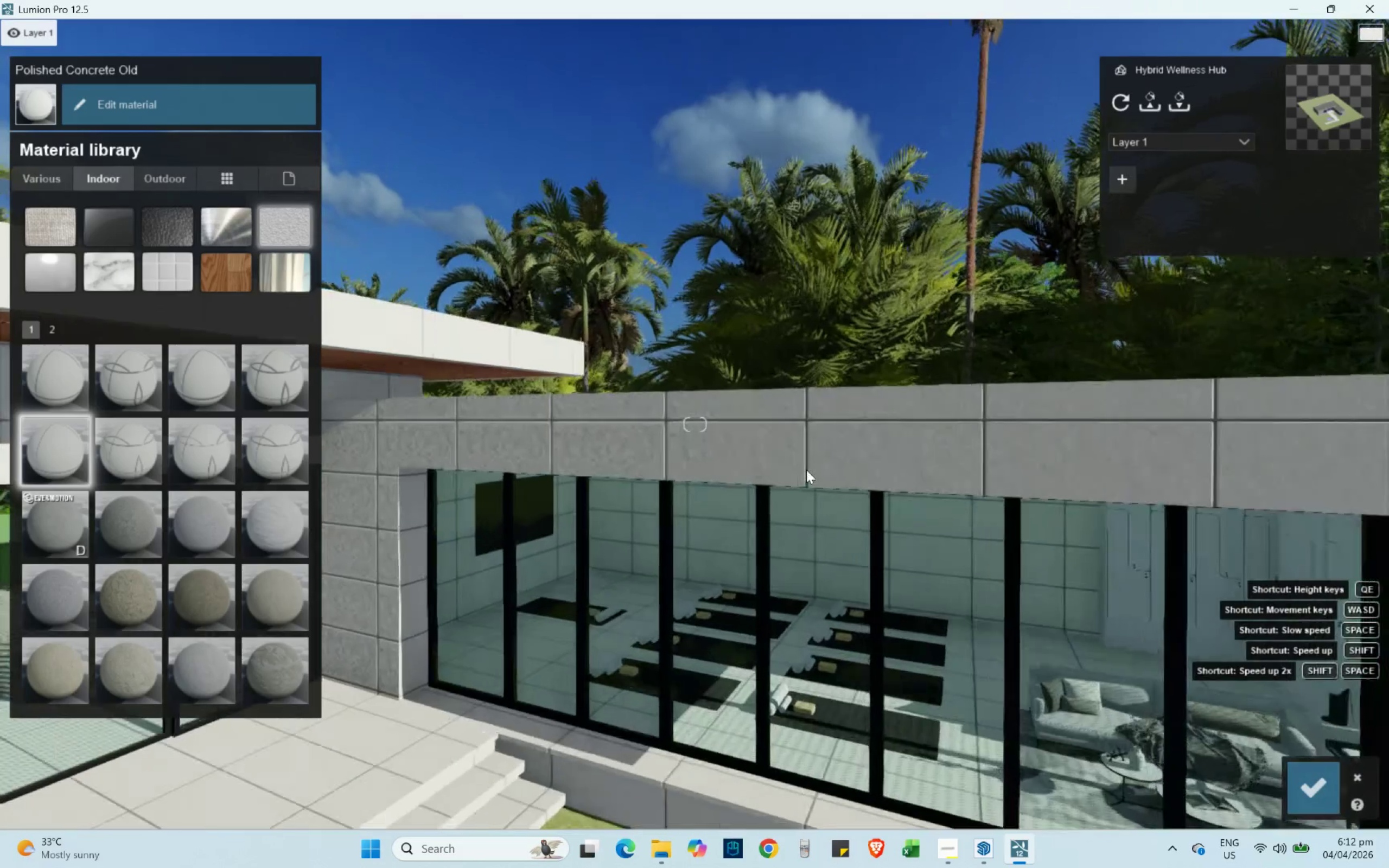 
key(D)
 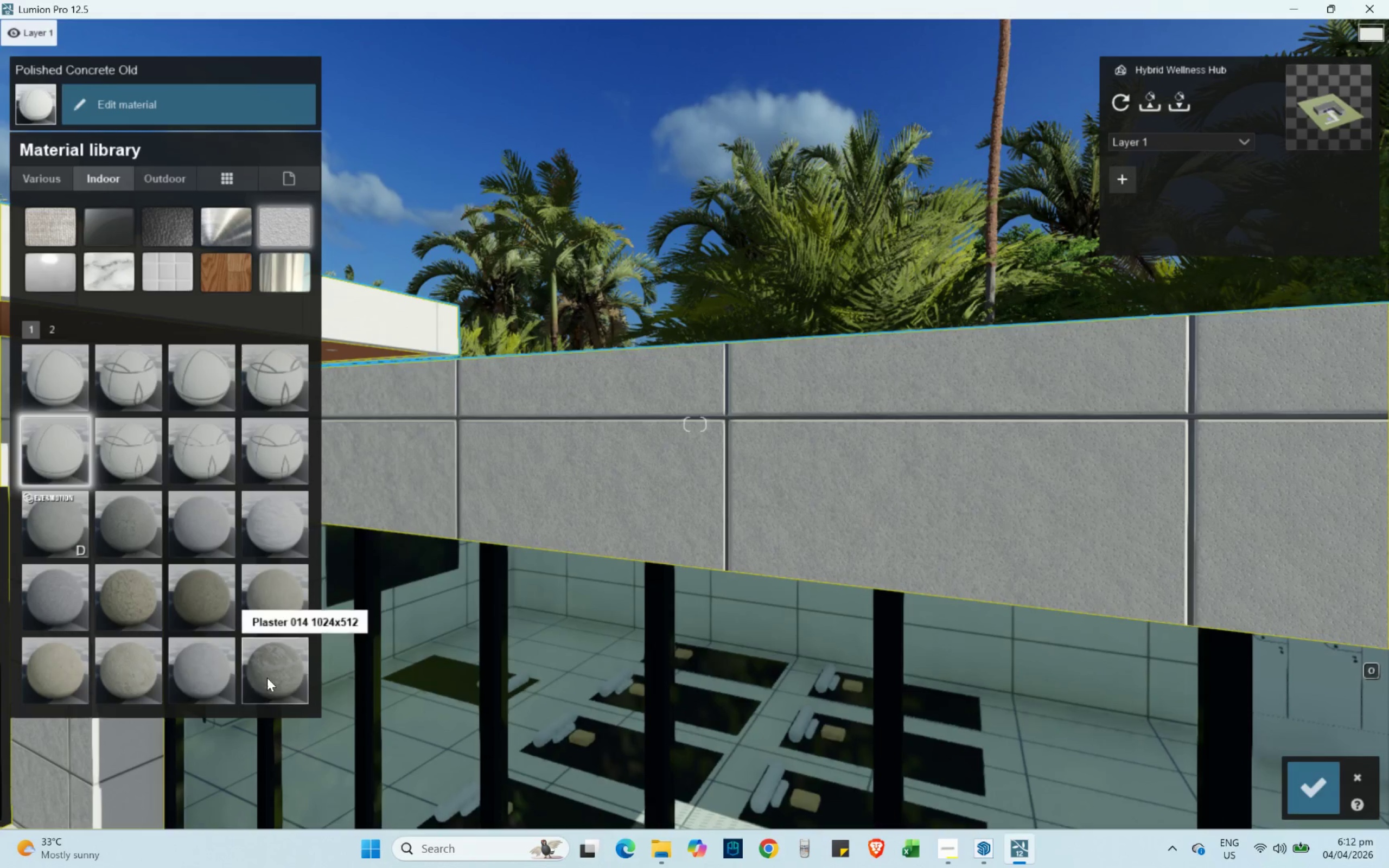 
left_click([211, 686])
 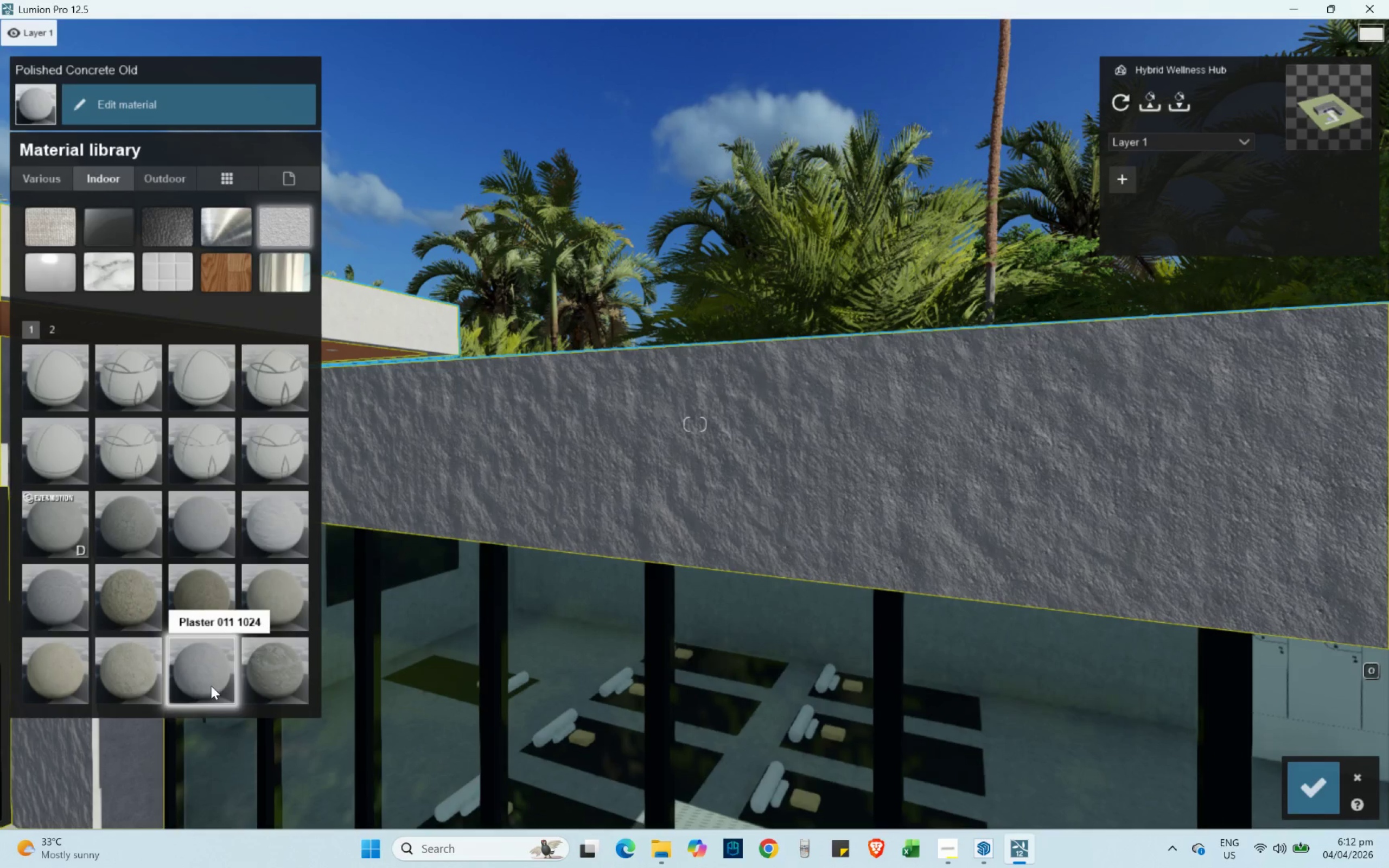 
hold_key(key=S, duration=0.41)
 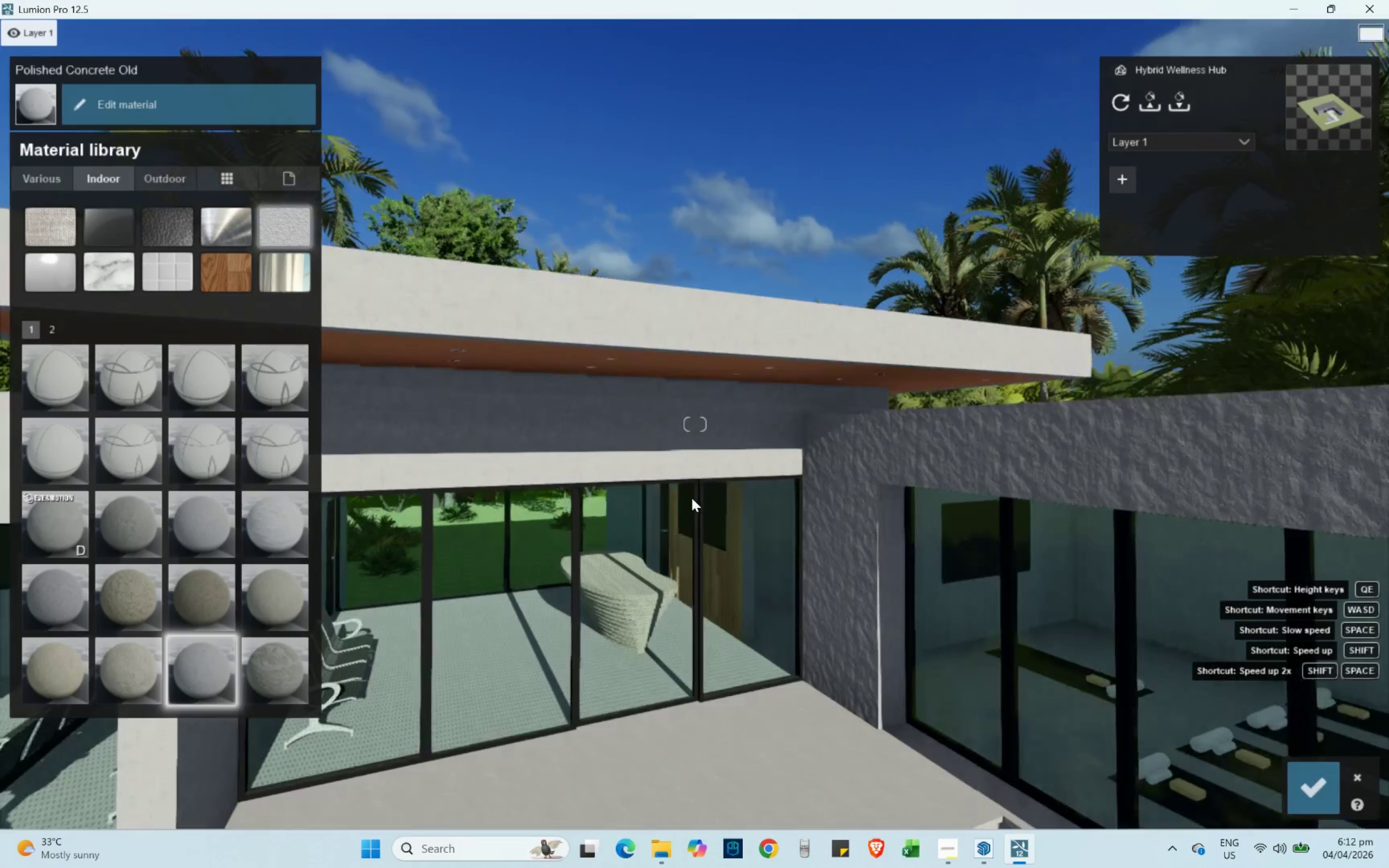 
hold_key(key=A, duration=0.38)
 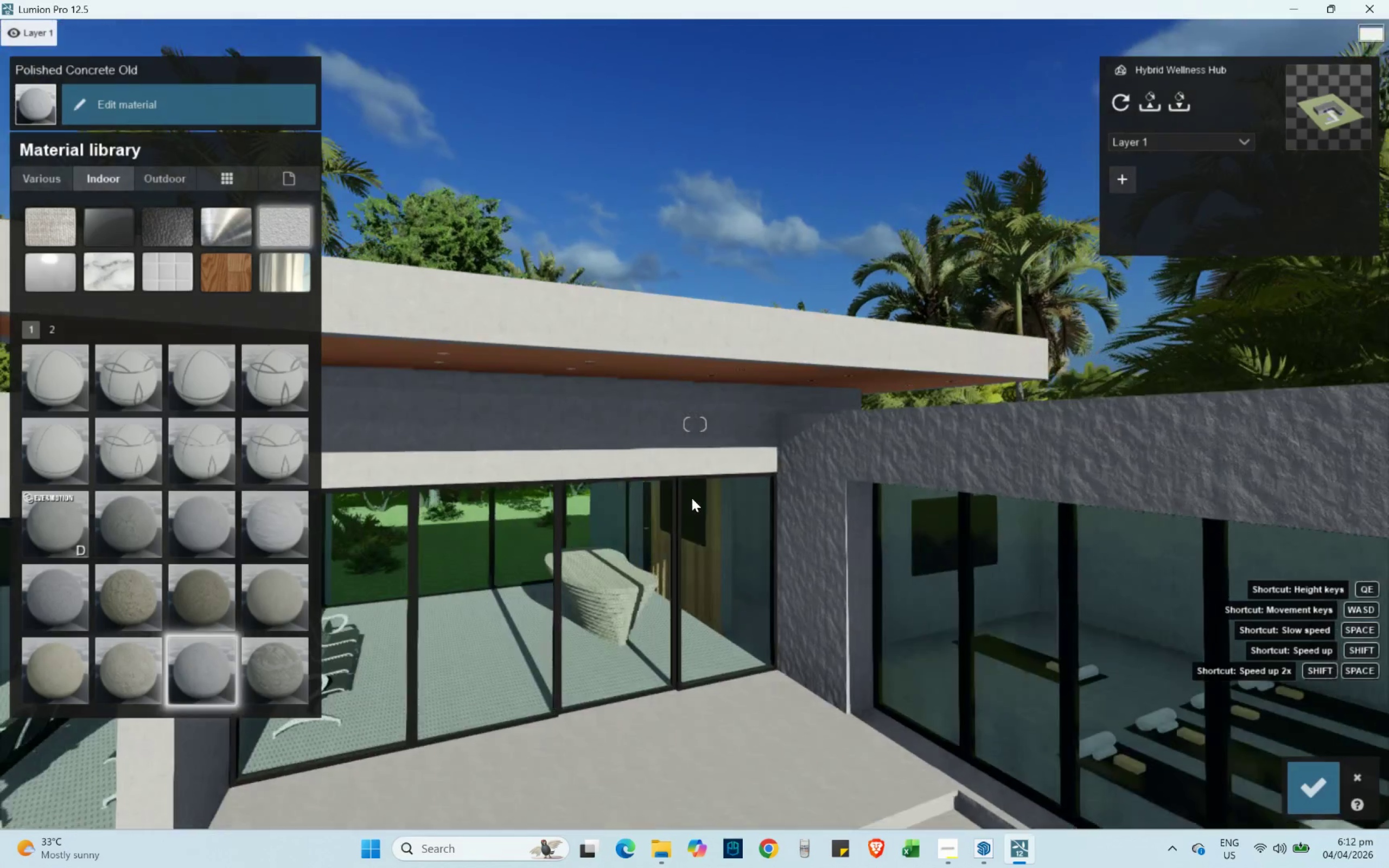 
hold_key(key=W, duration=0.5)
 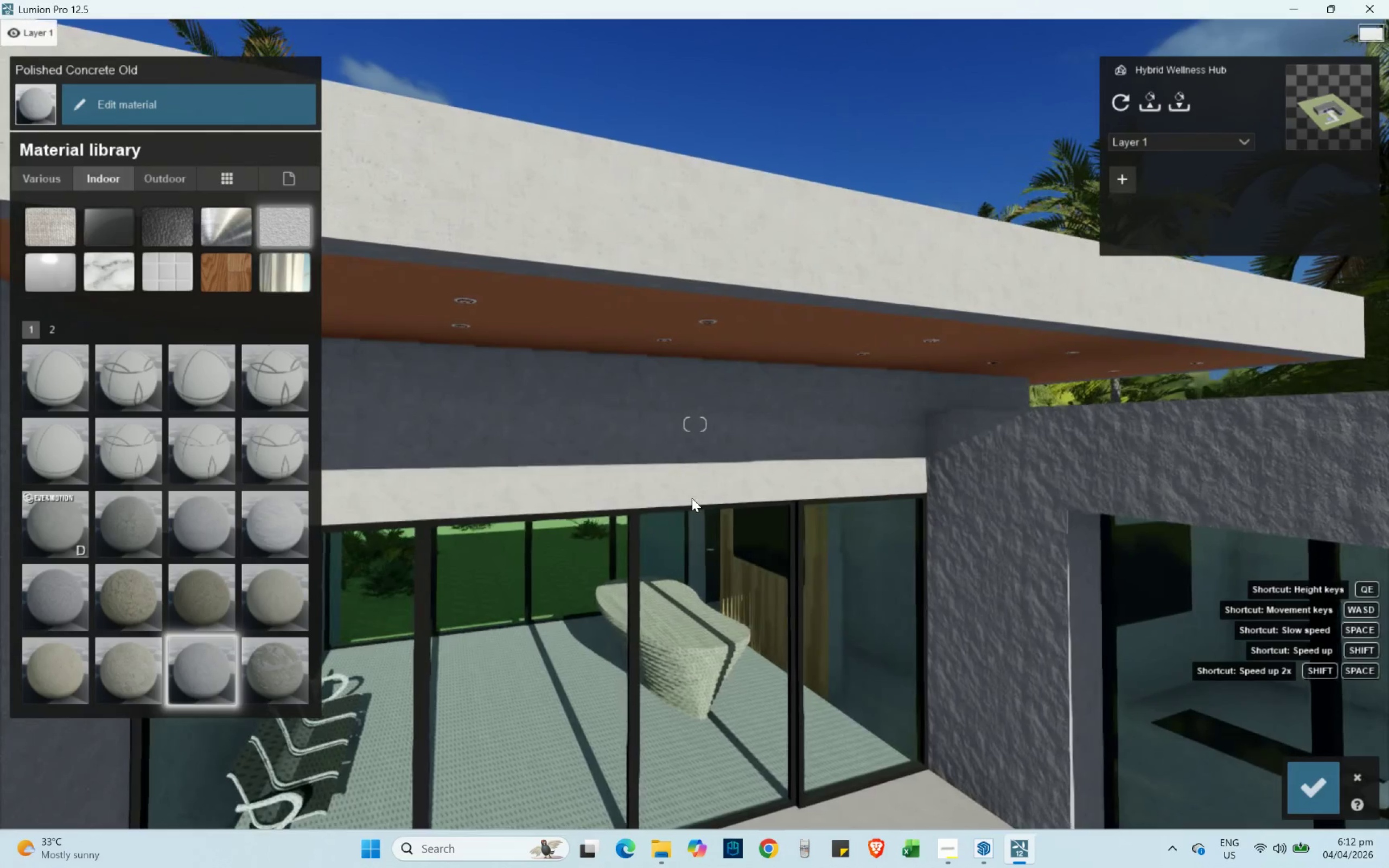 
type(as)
 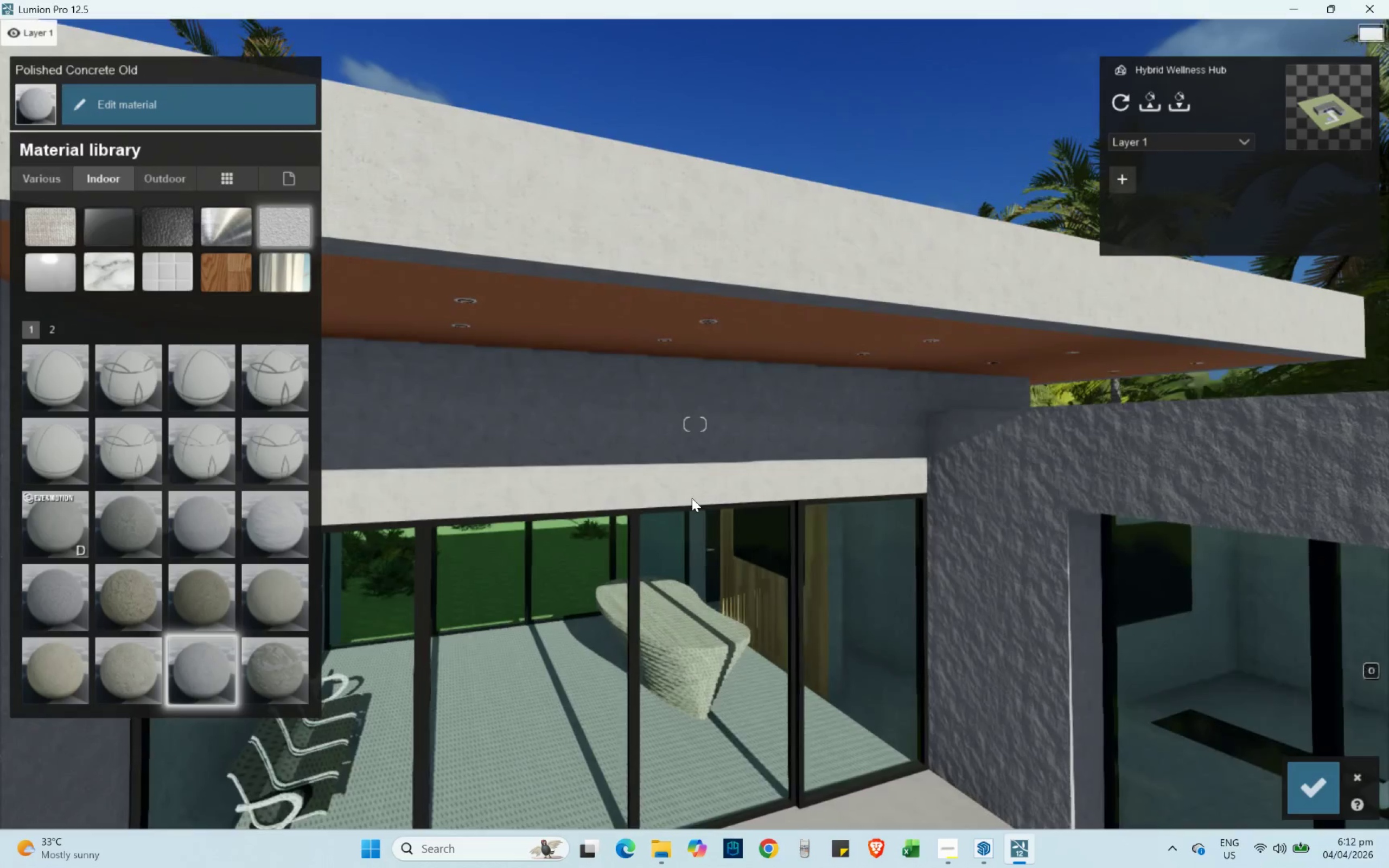 
hold_key(key=A, duration=0.86)
 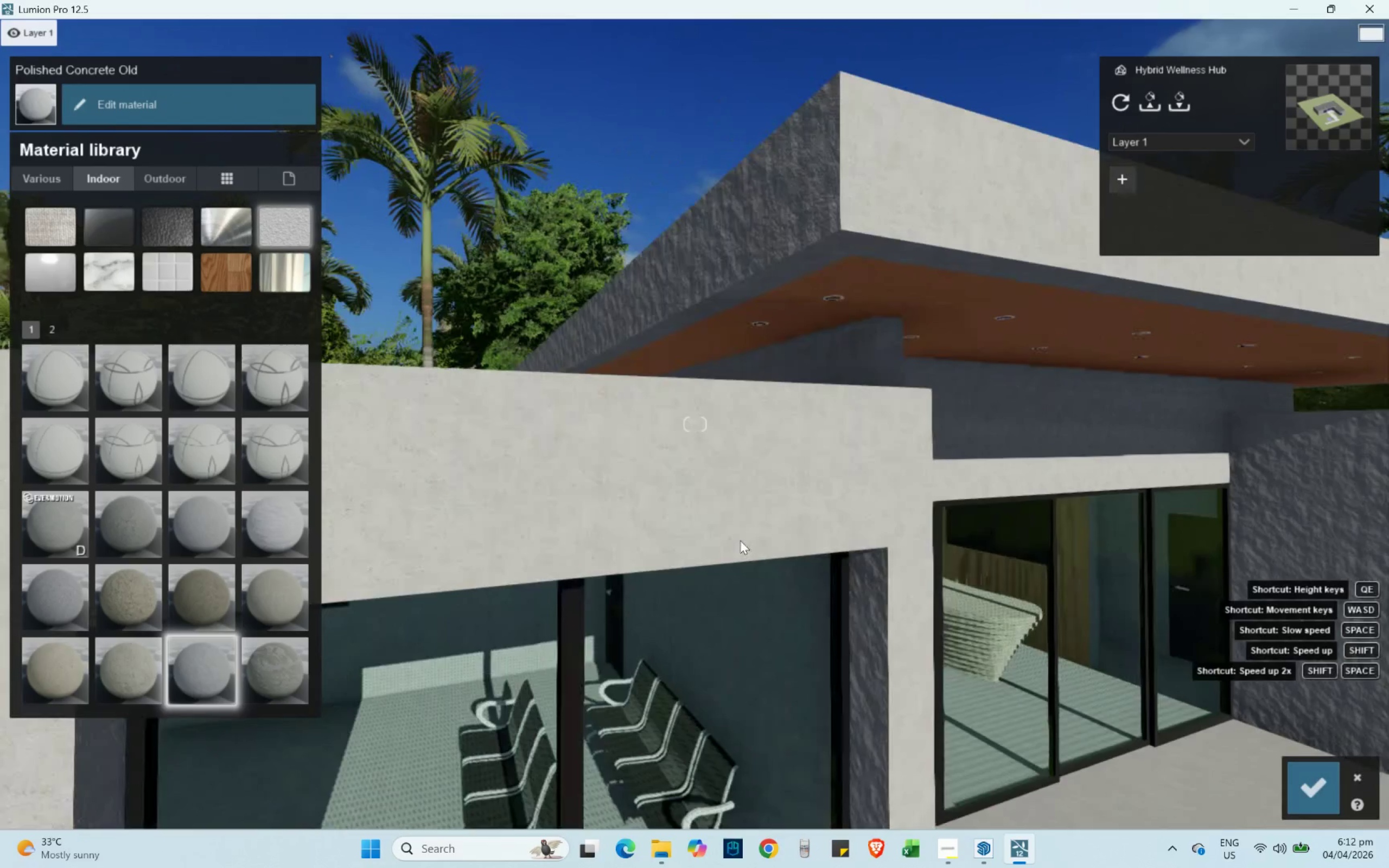 
key(W)
 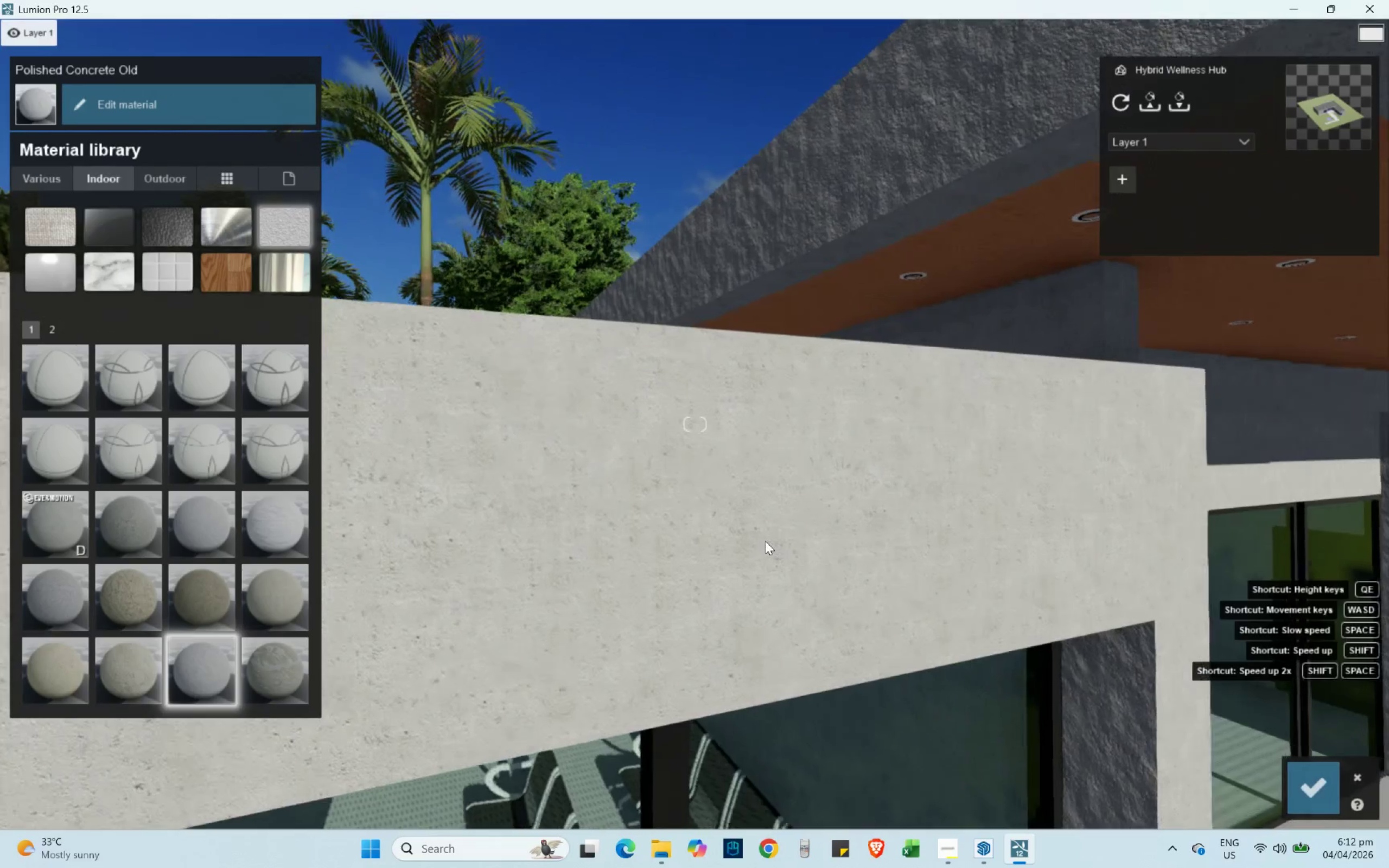 
hold_key(key=D, duration=1.42)
 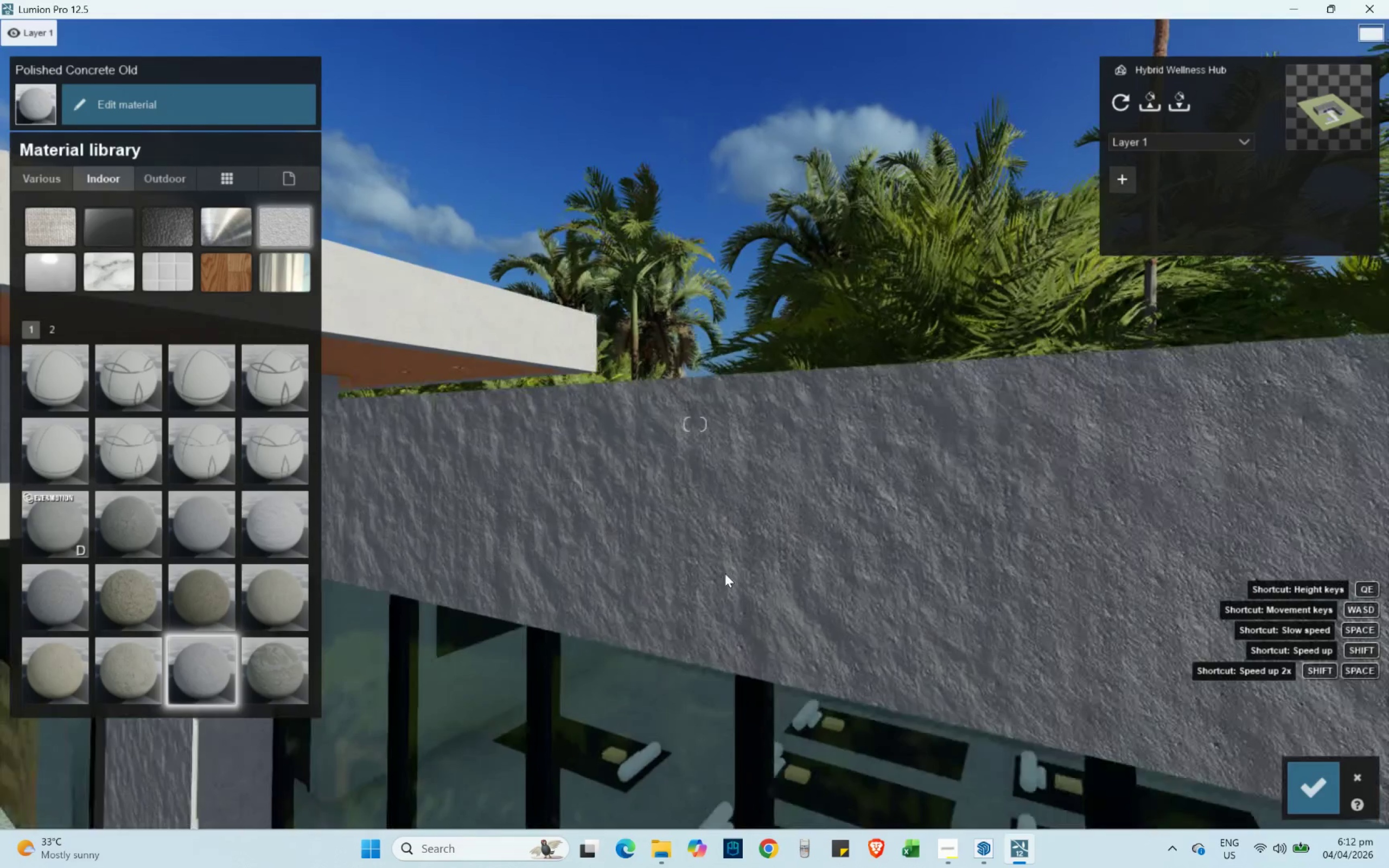 
hold_key(key=W, duration=0.59)
 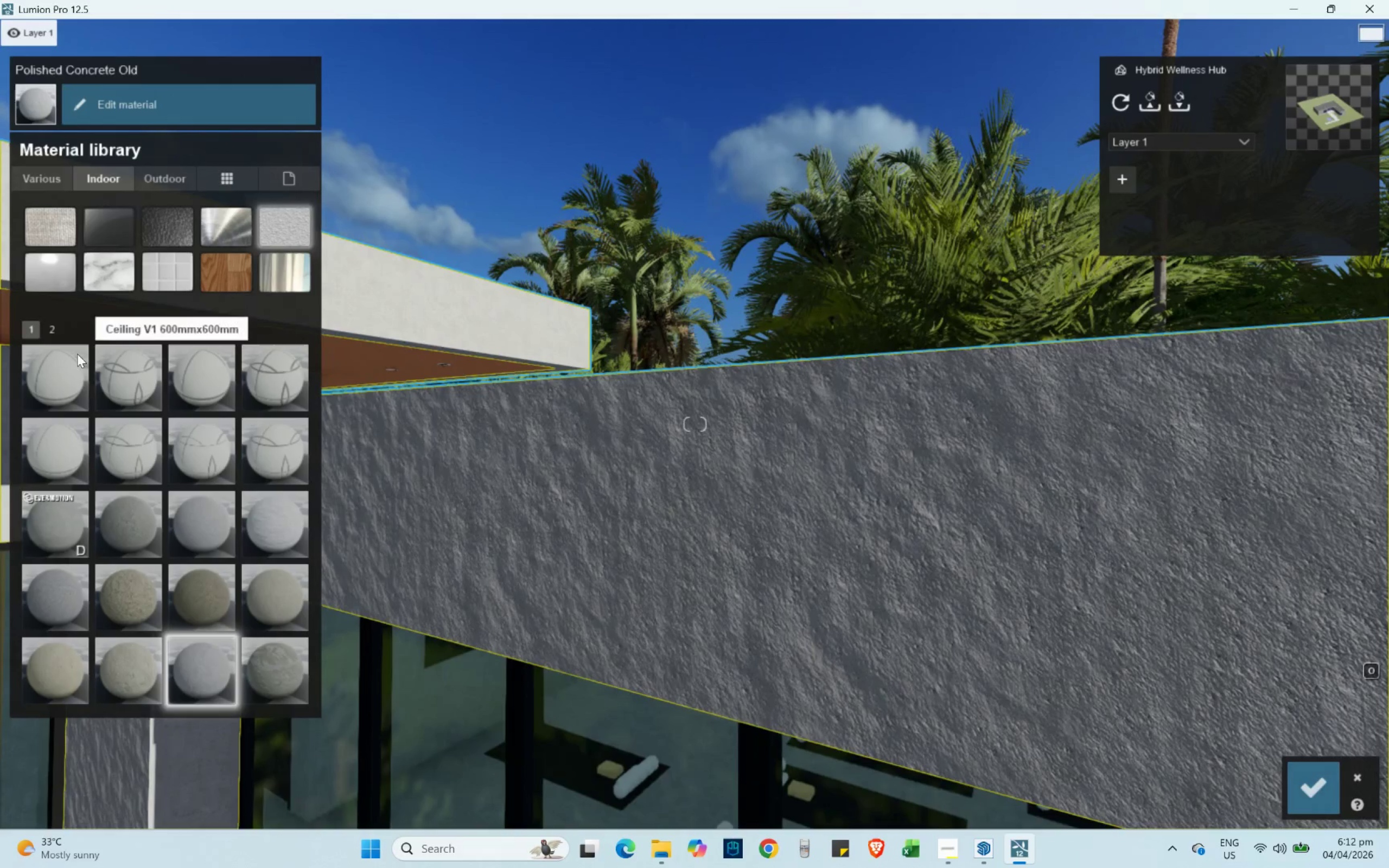 
left_click([56, 332])
 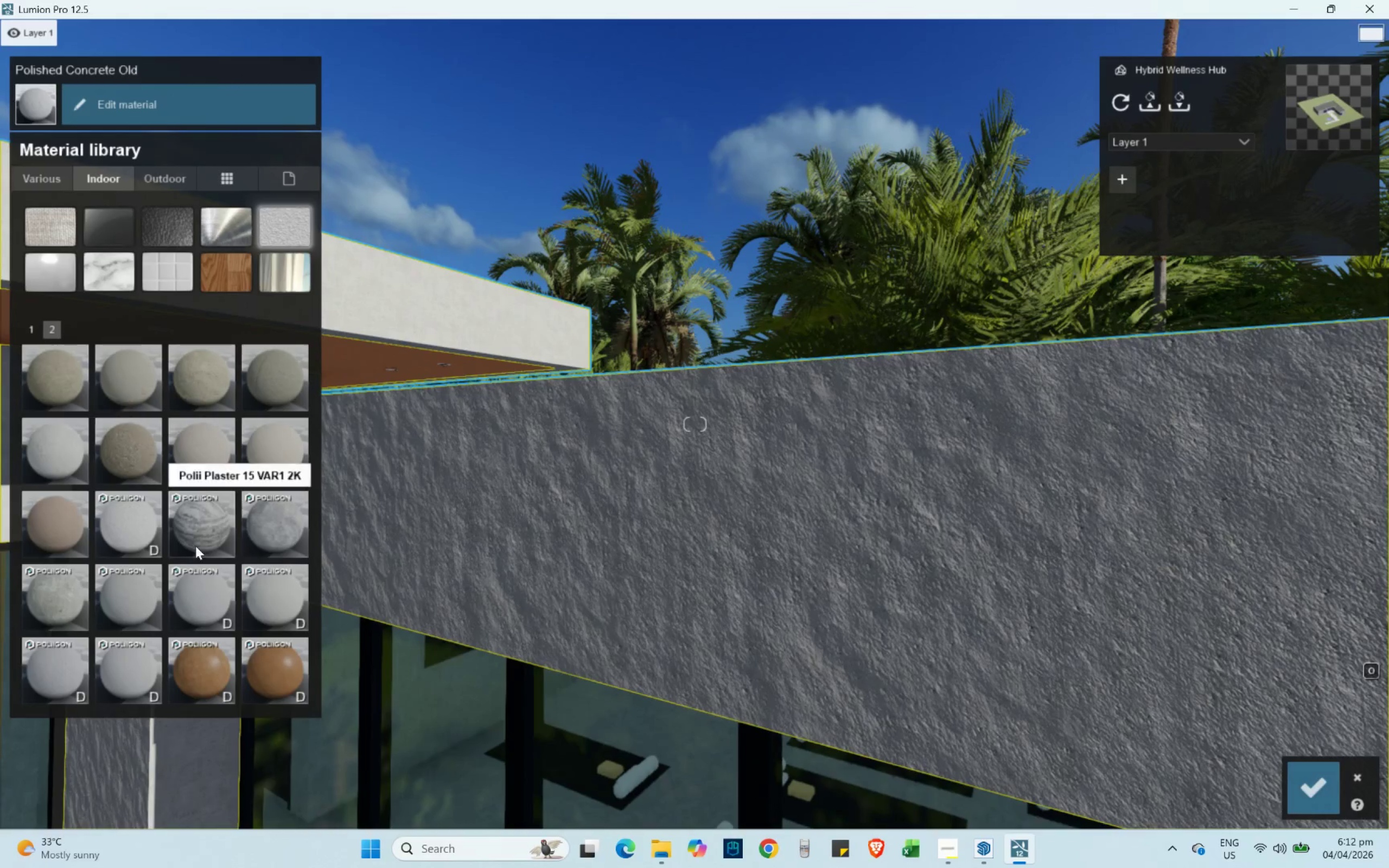 
left_click([200, 538])
 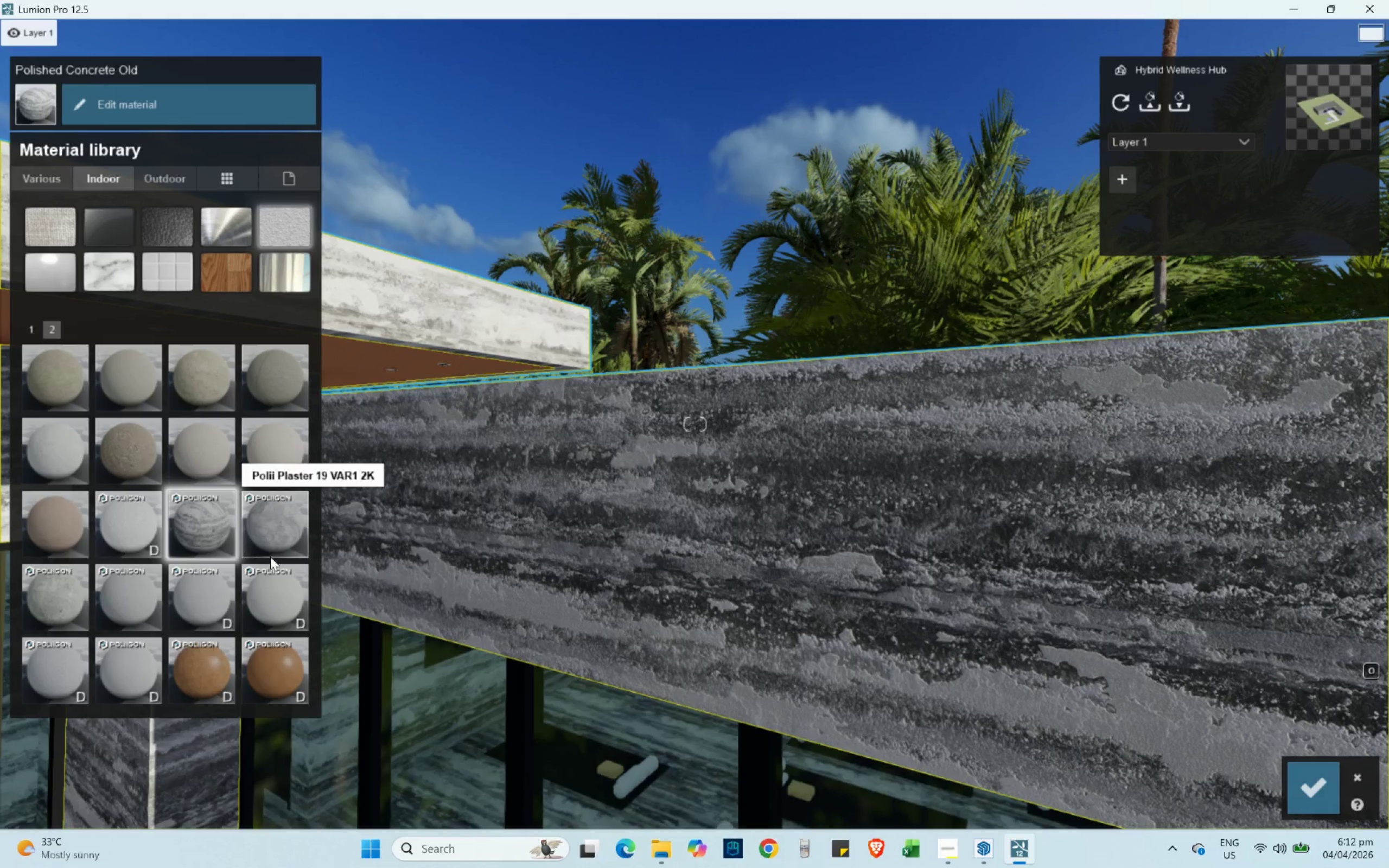 
left_click([280, 538])
 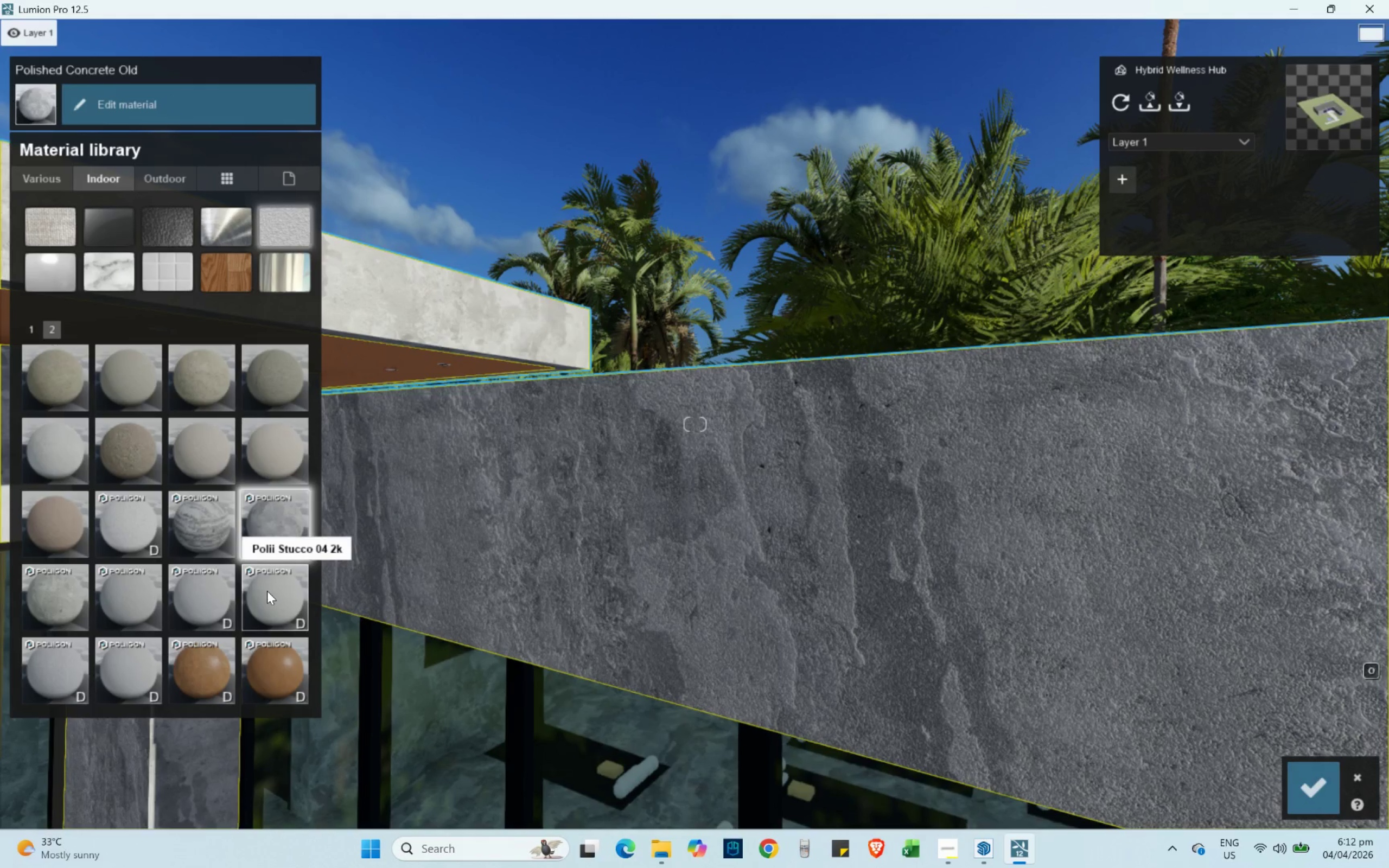 
left_click([267, 591])
 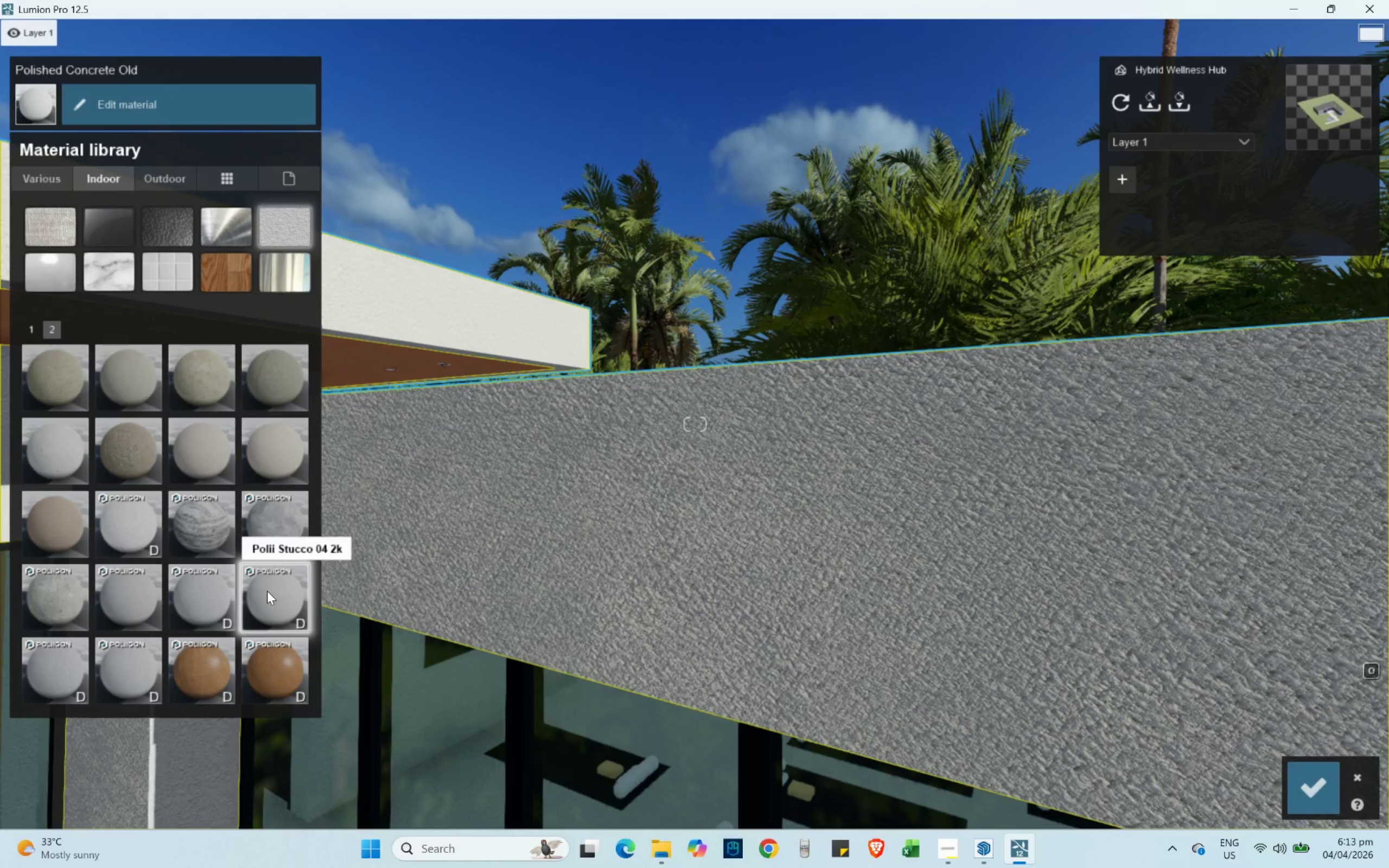 
key(S)
 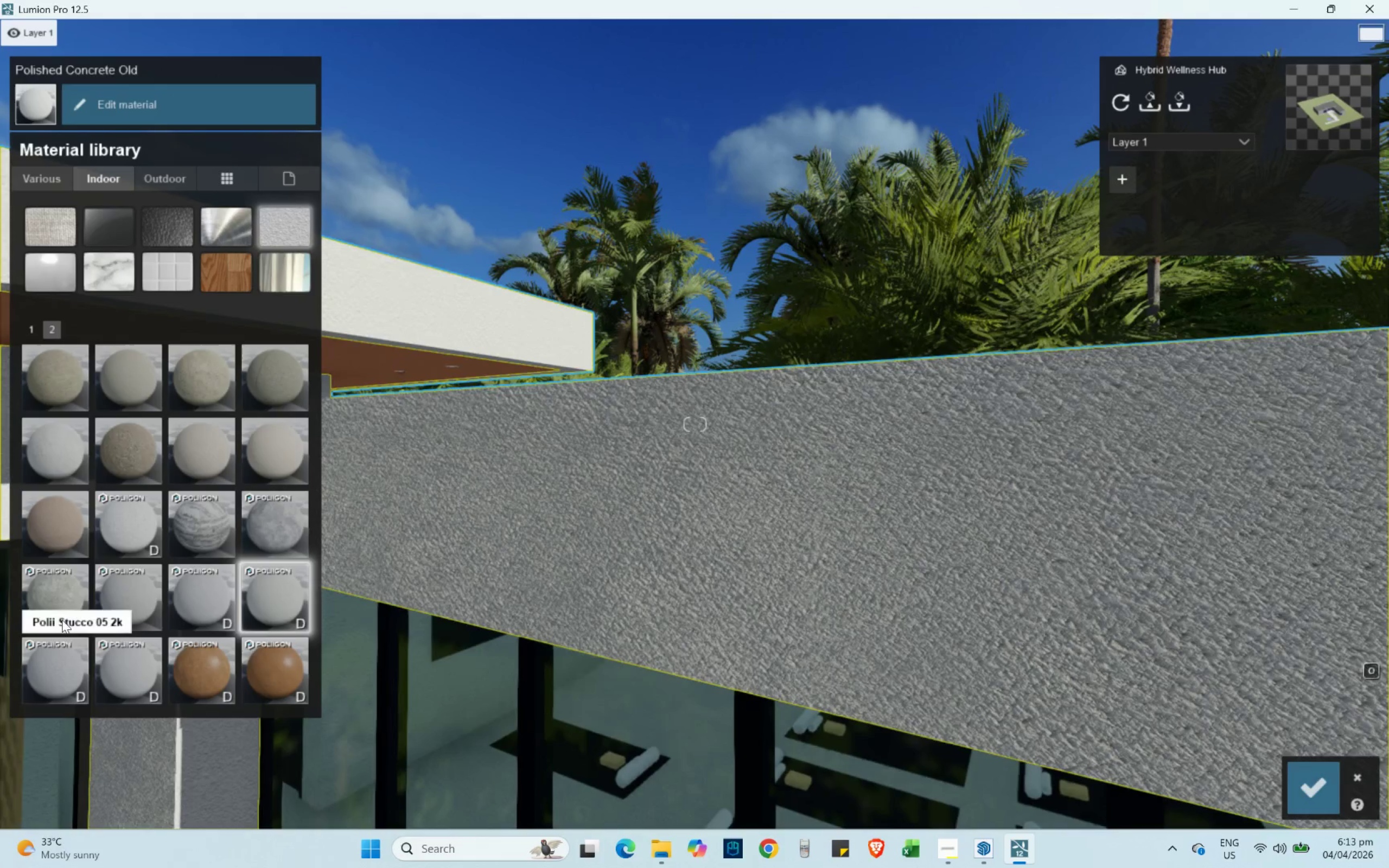 
left_click([61, 605])
 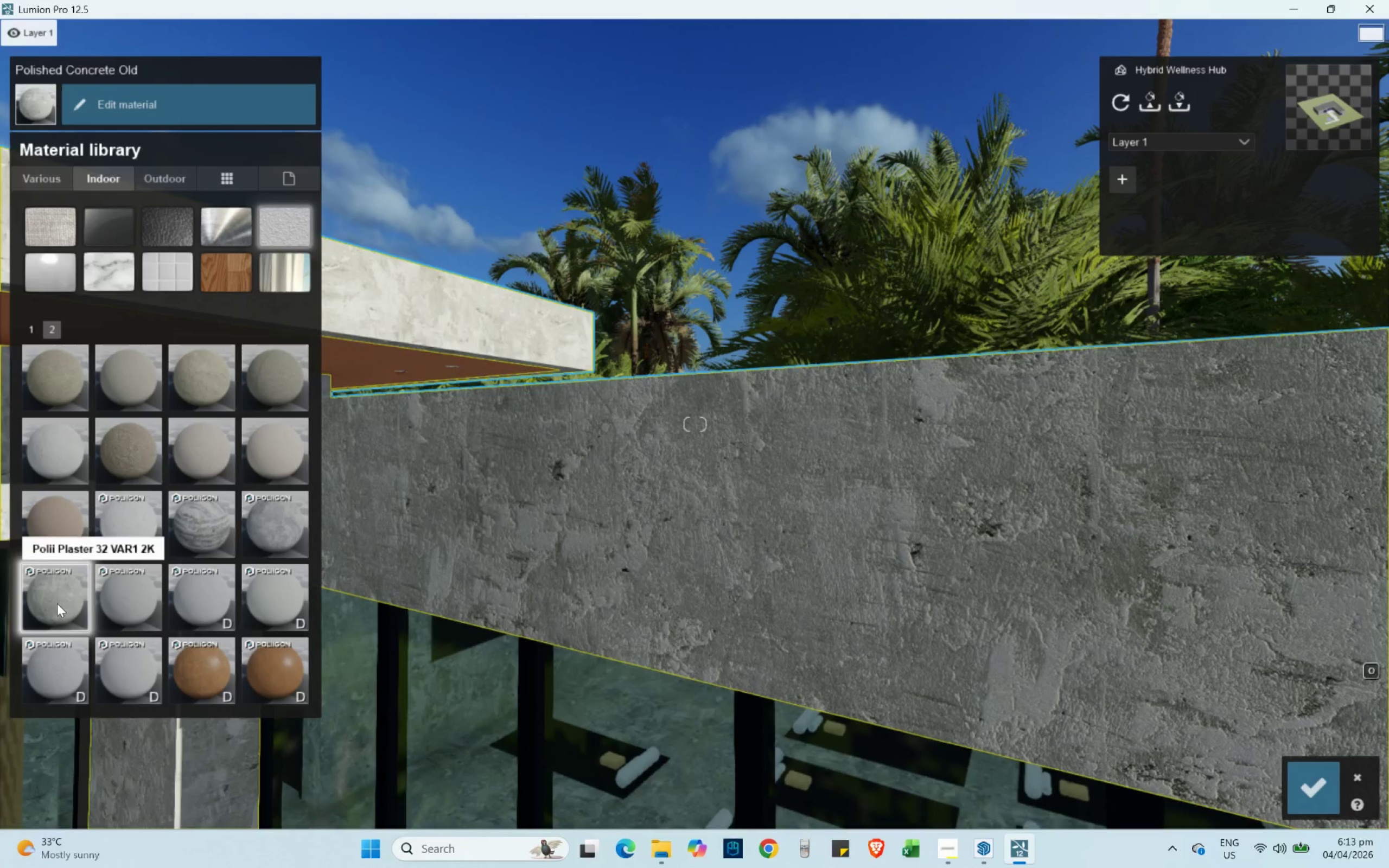 
hold_key(key=S, duration=0.7)
 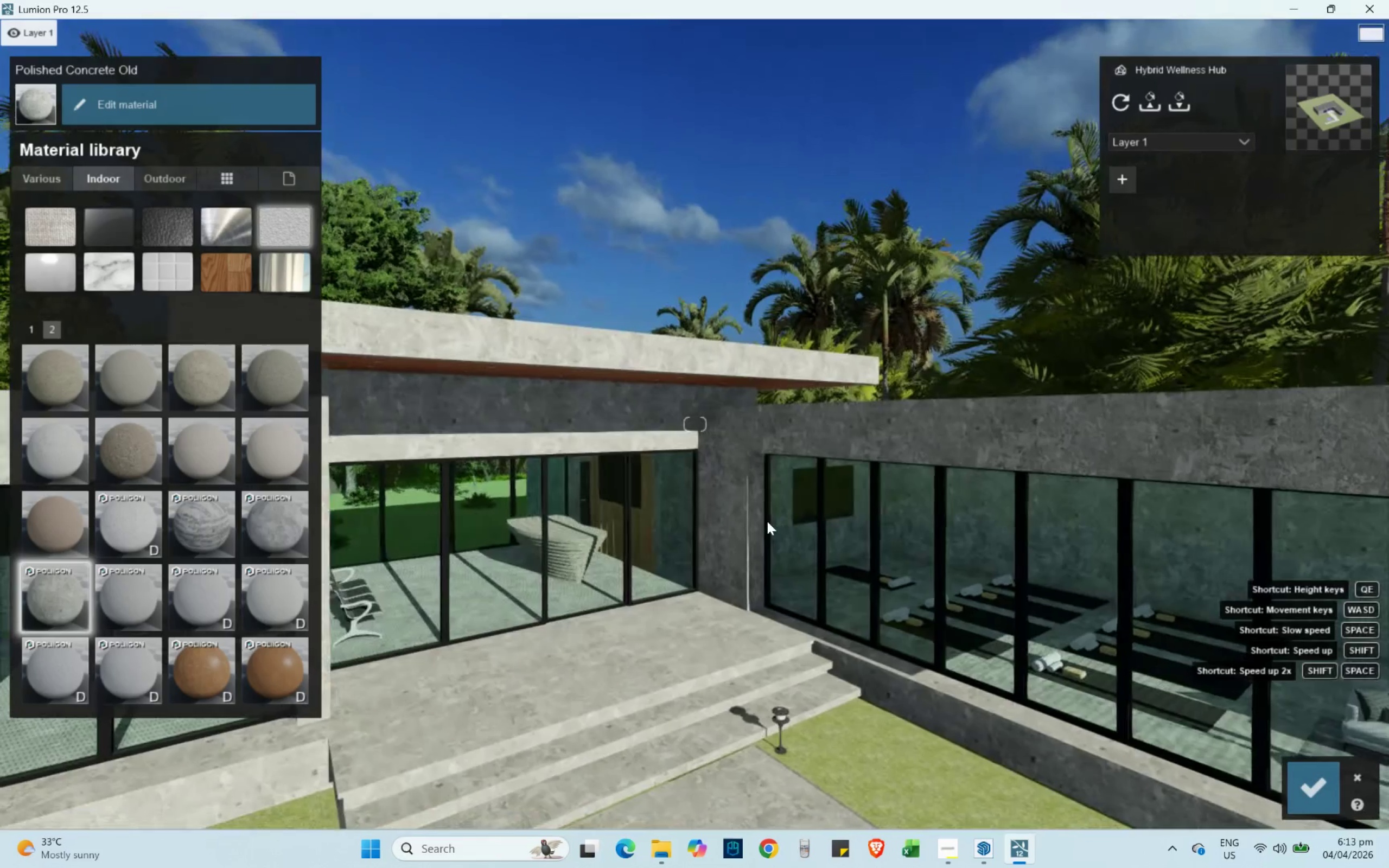 
key(Shift+ShiftLeft)
 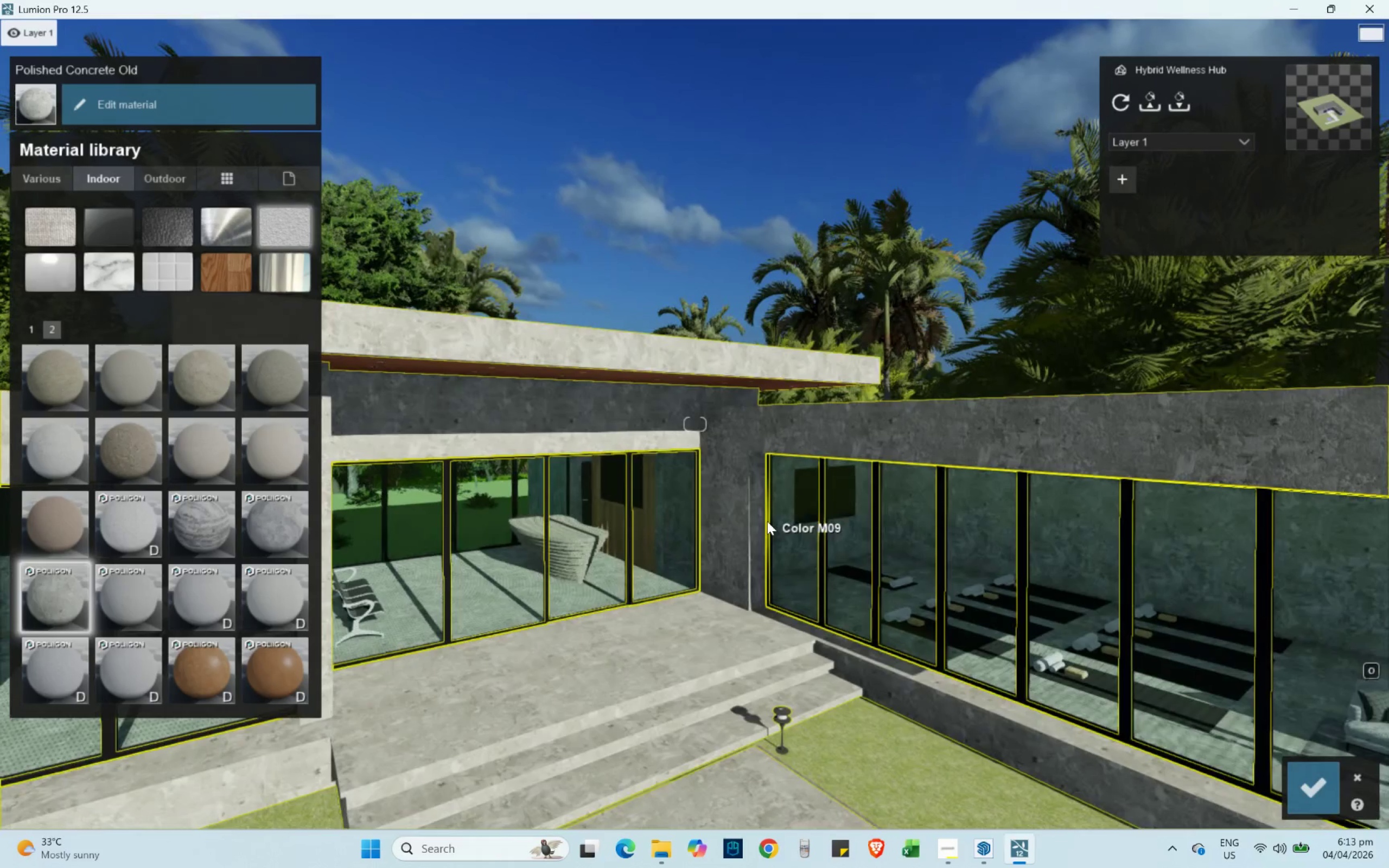 
hold_key(key=W, duration=0.7)
 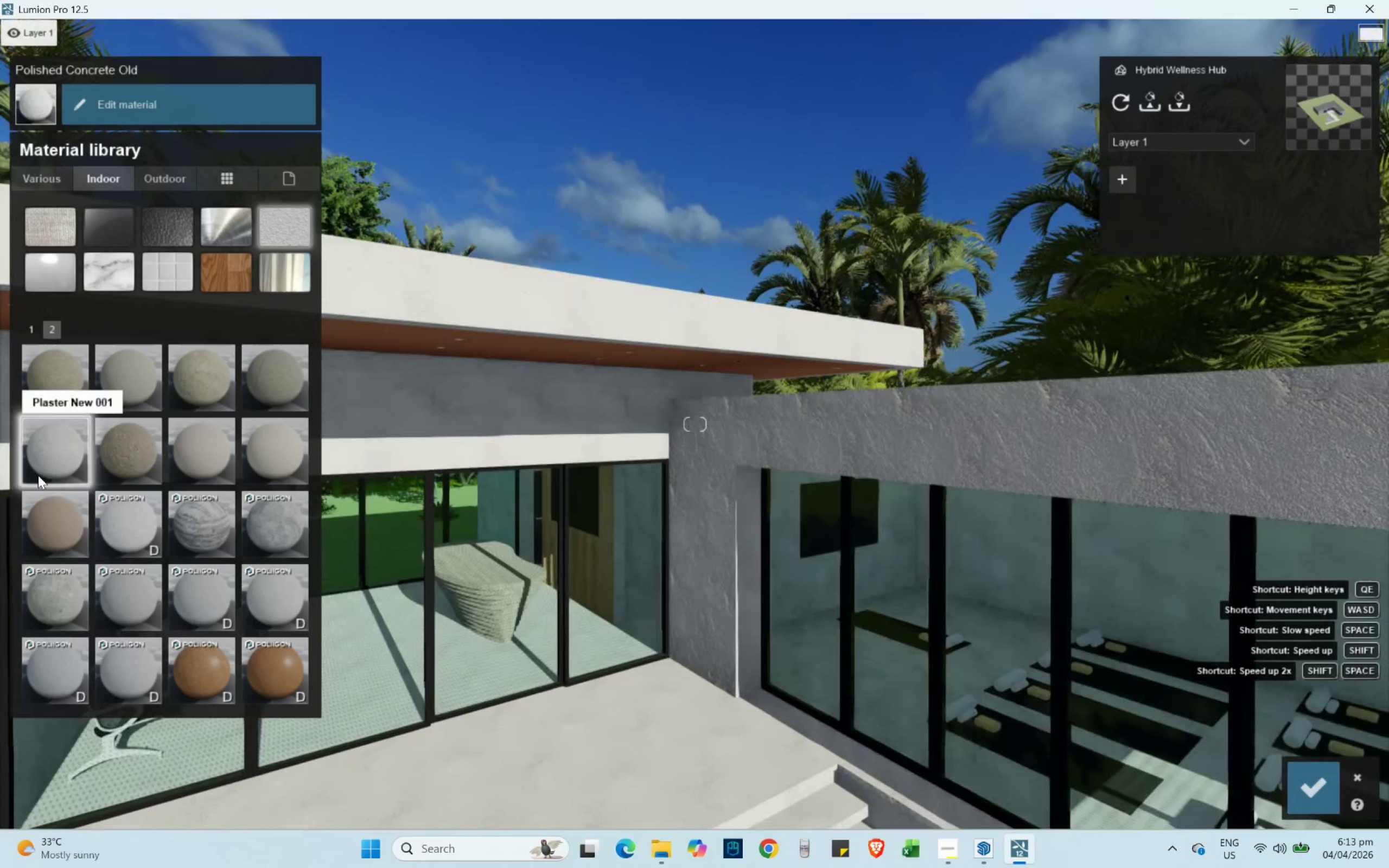 
key(D)
 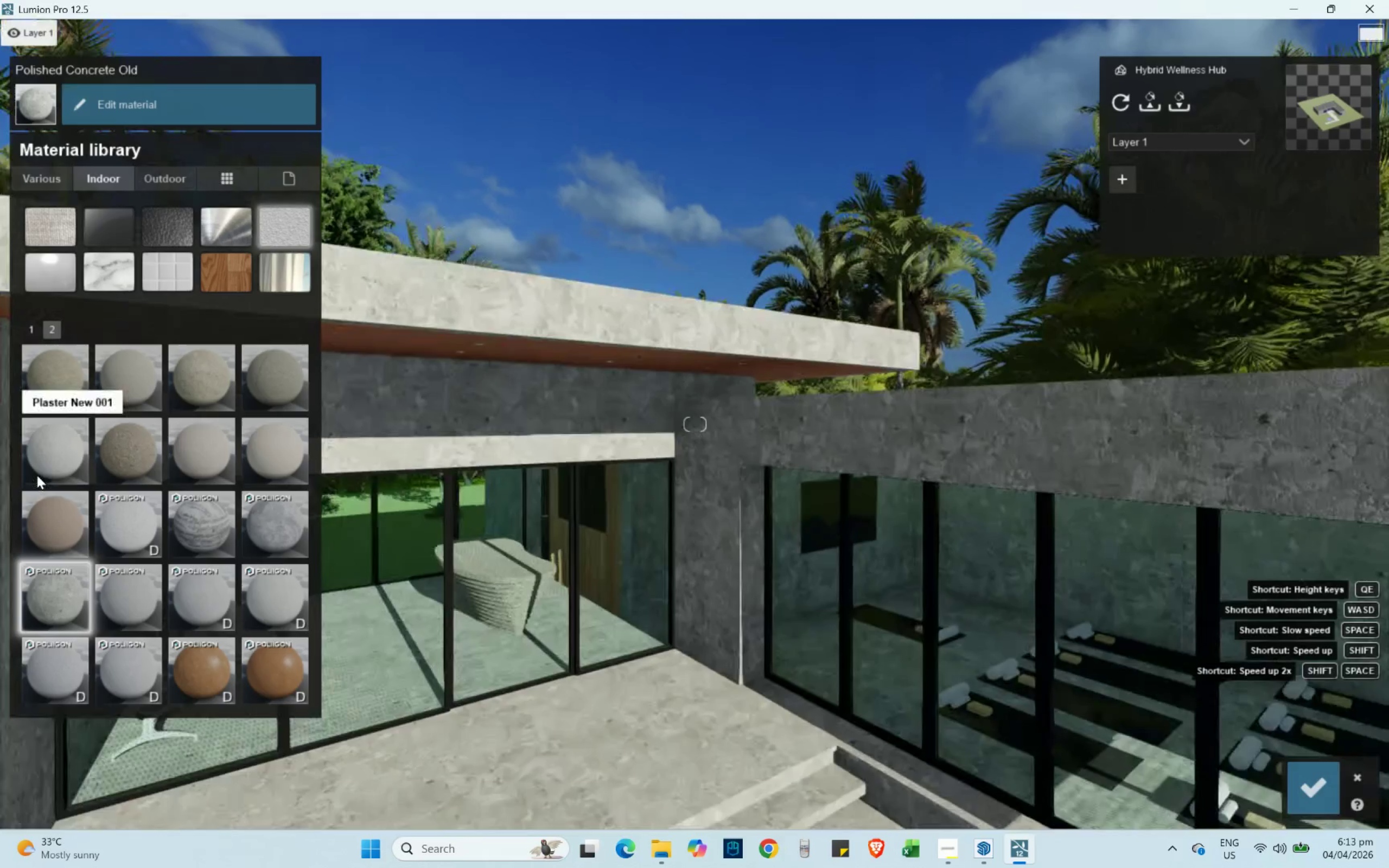 
left_click([37, 475])
 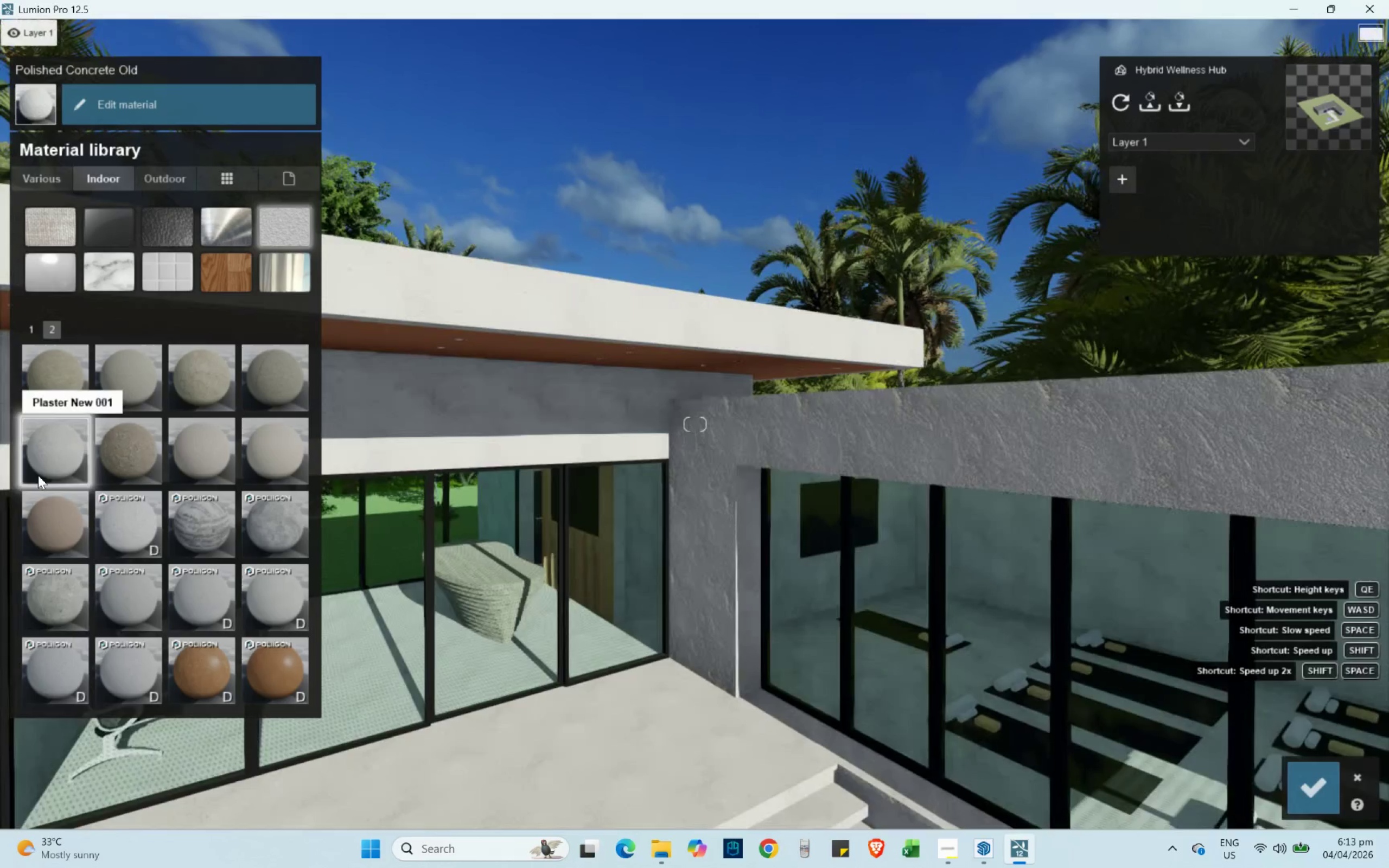 
hold_key(key=W, duration=0.39)
 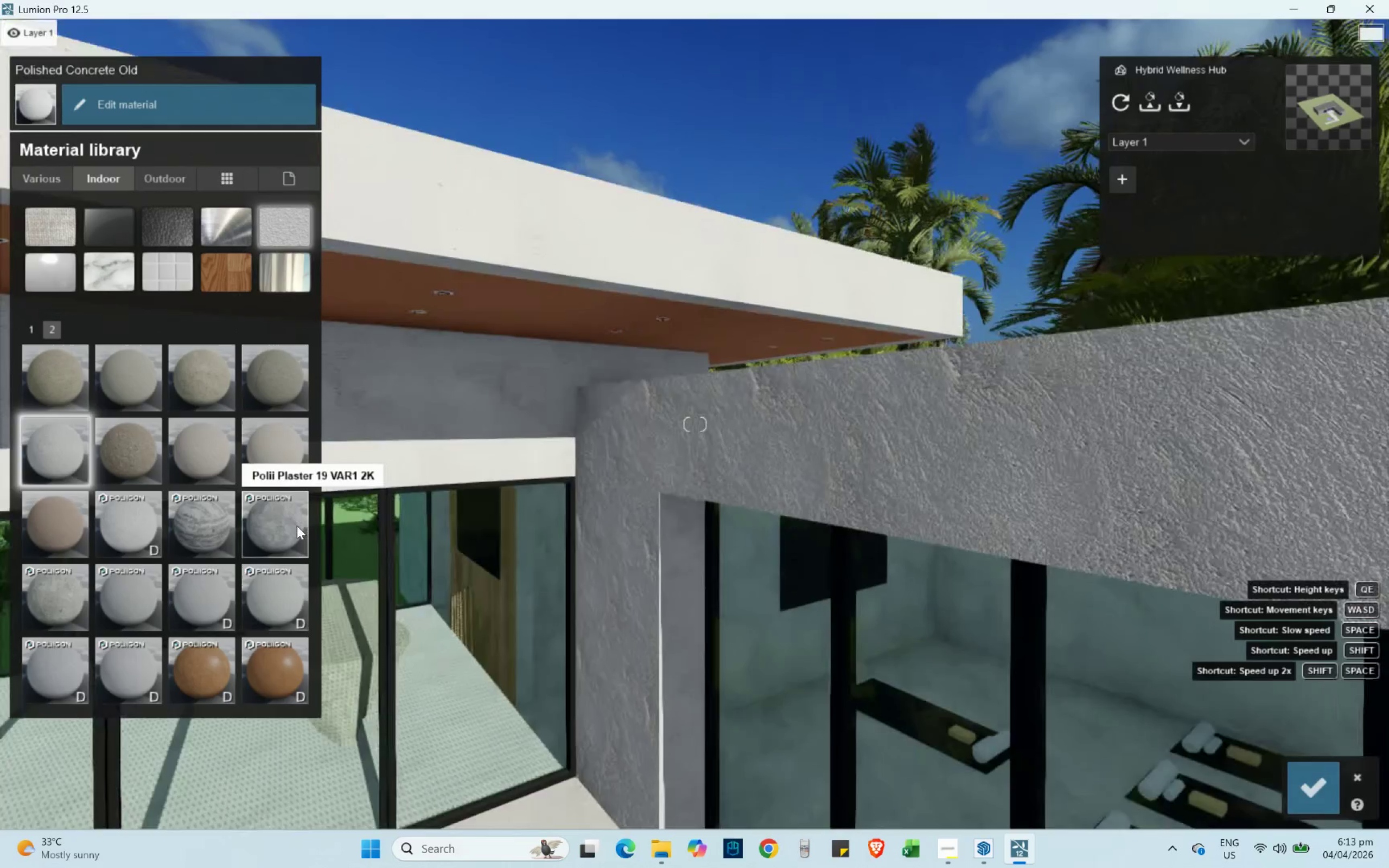 
type(dwwdw)
 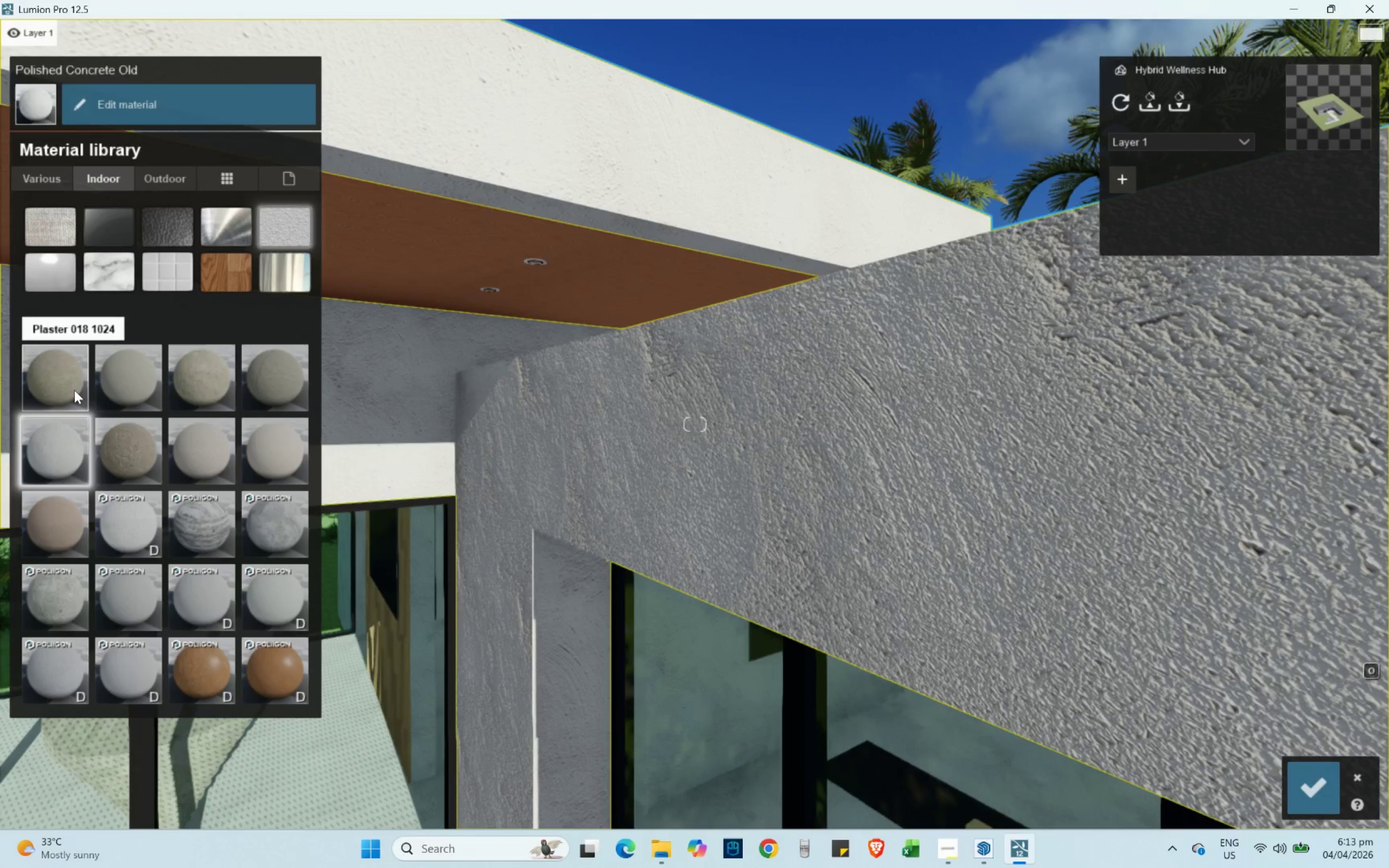 
right_click([449, 481])
 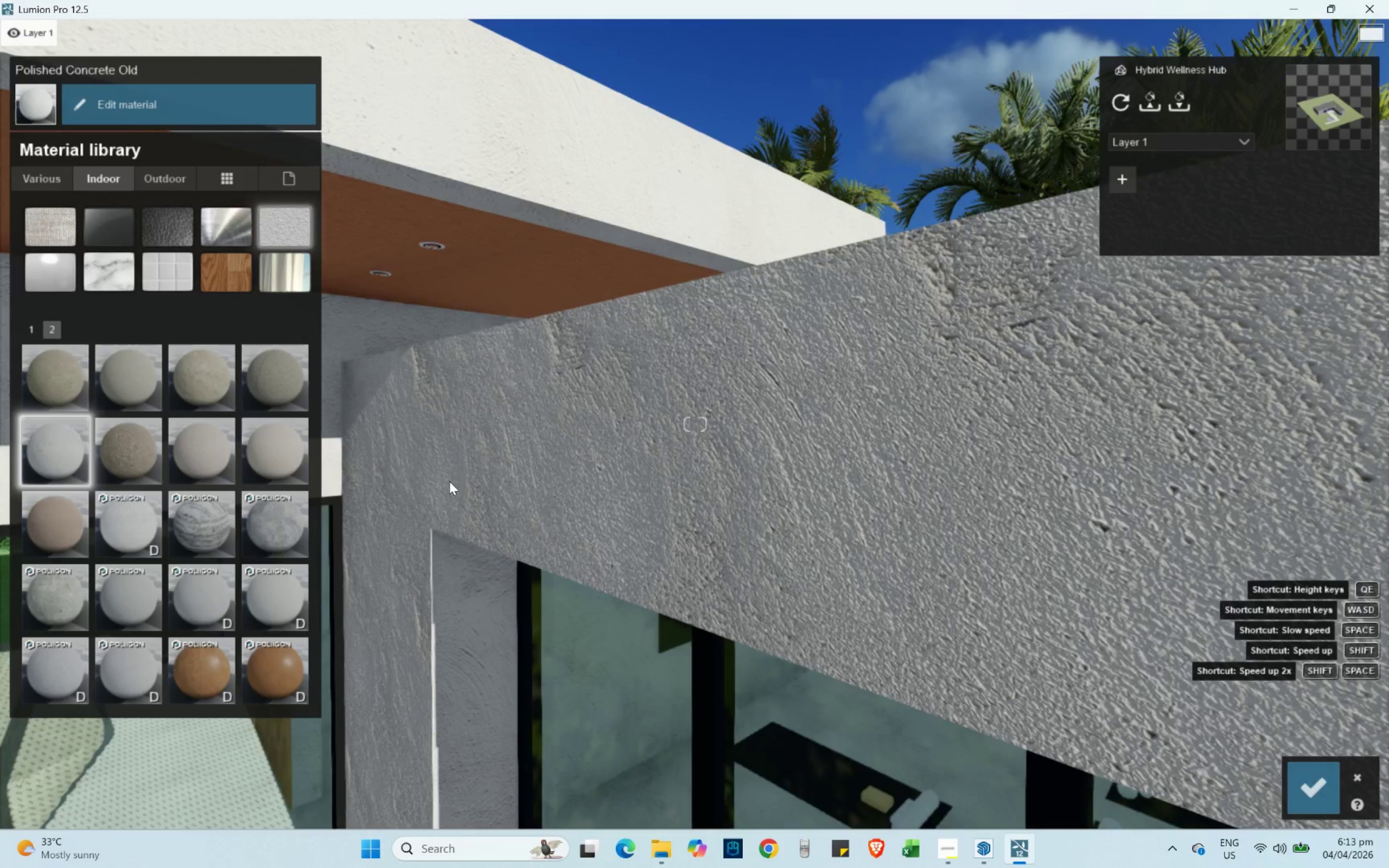 
hold_key(key=S, duration=0.5)
 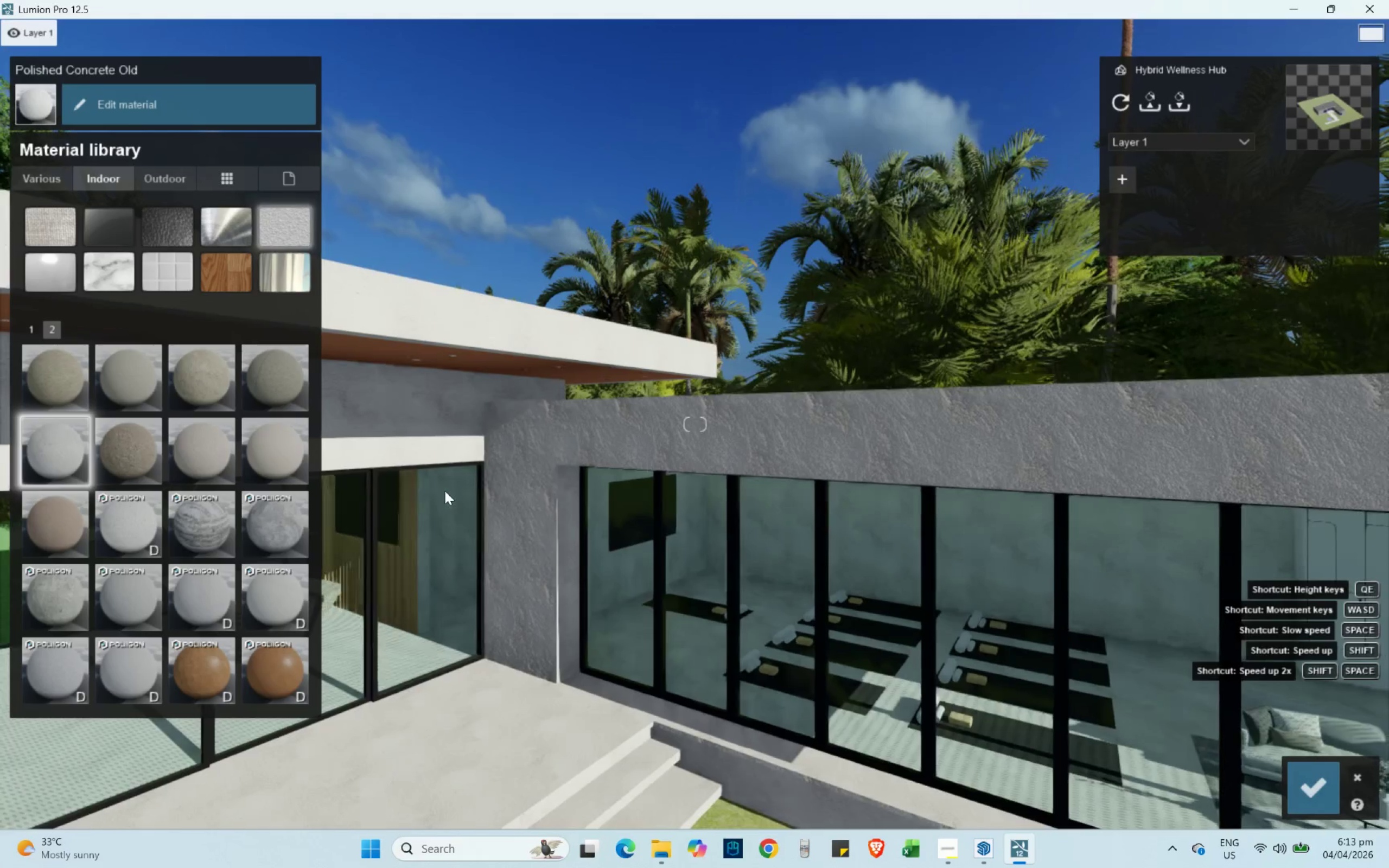 
type(ssse)
 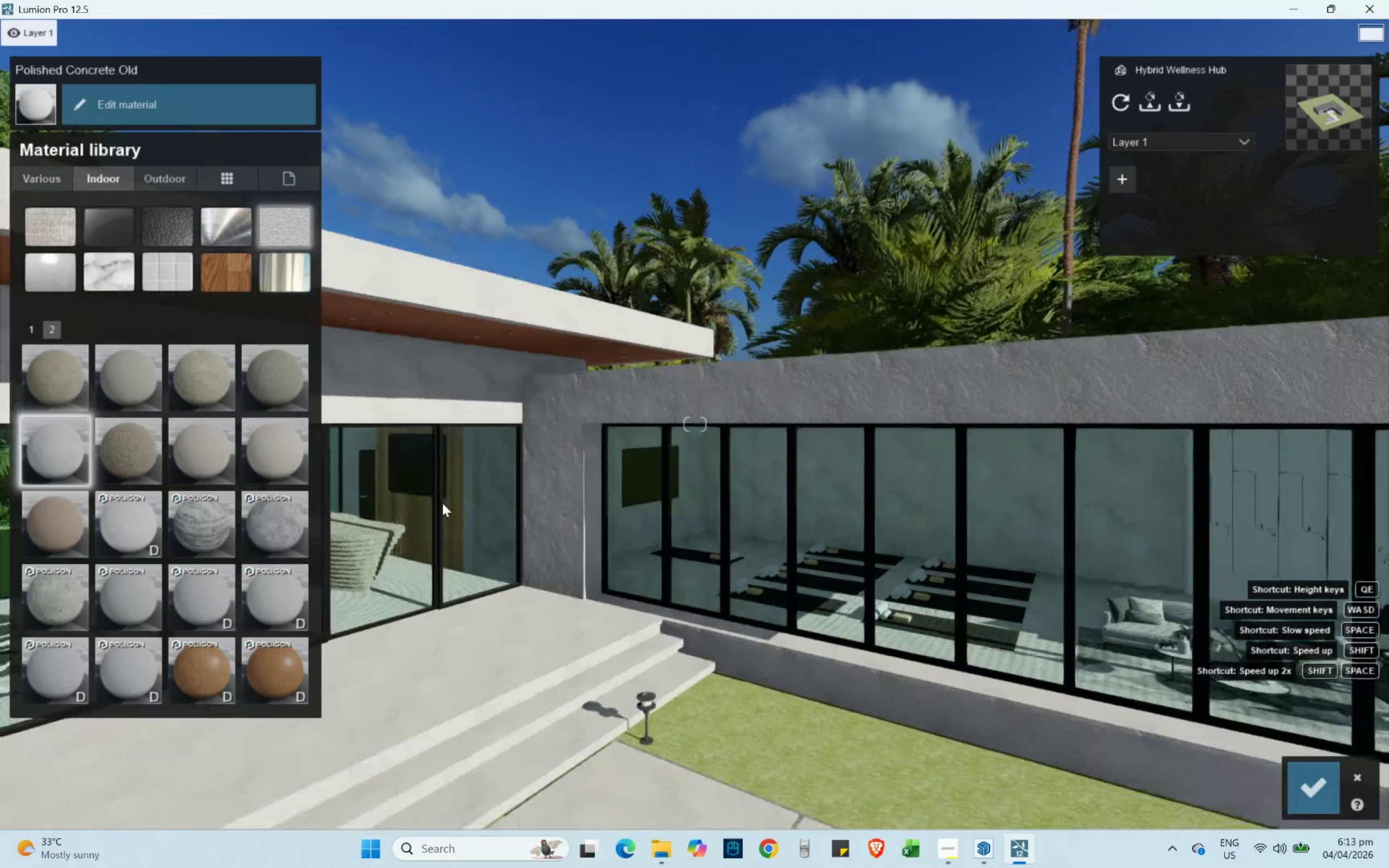 
type(eesq)
 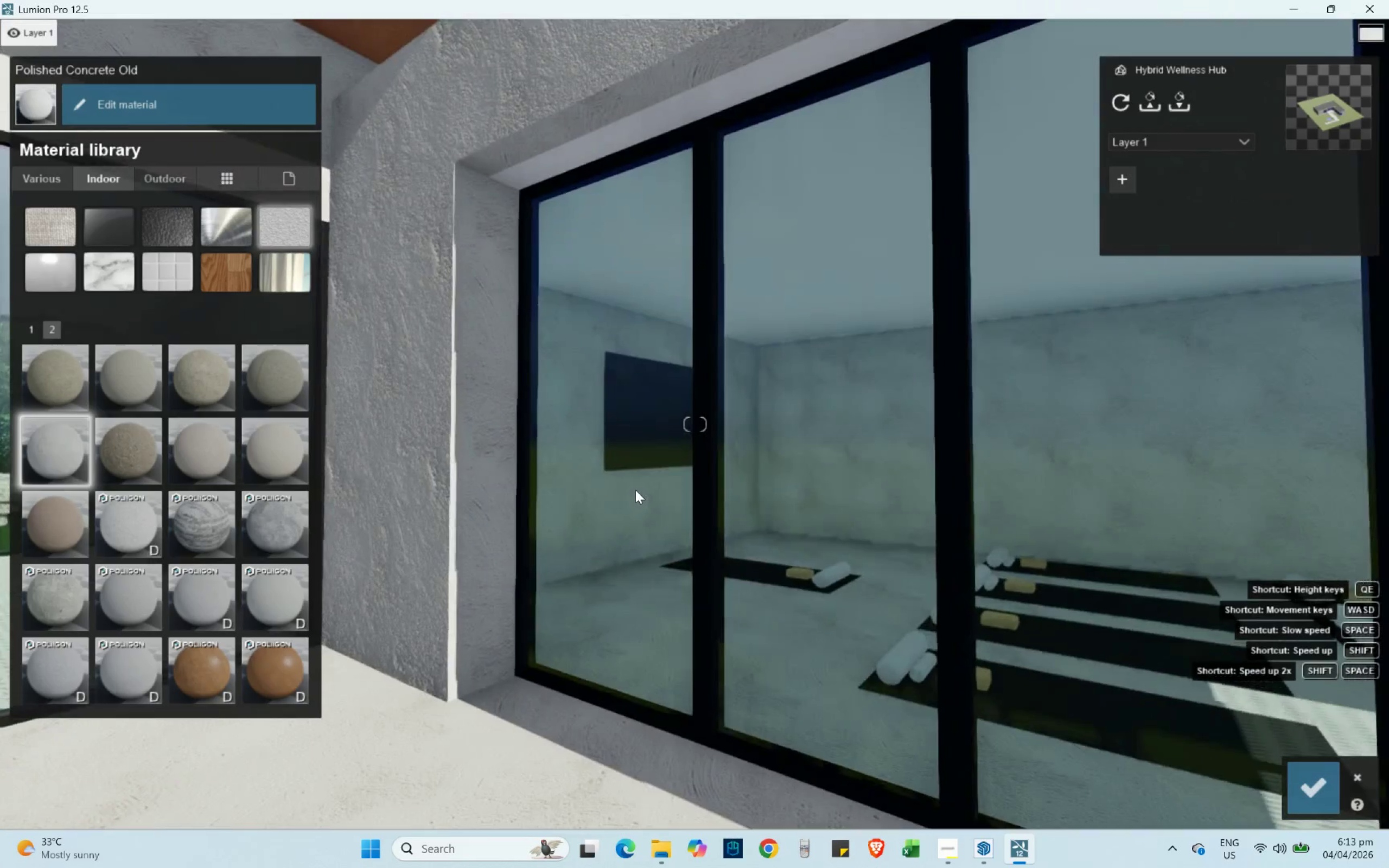 
hold_key(key=W, duration=1.05)
 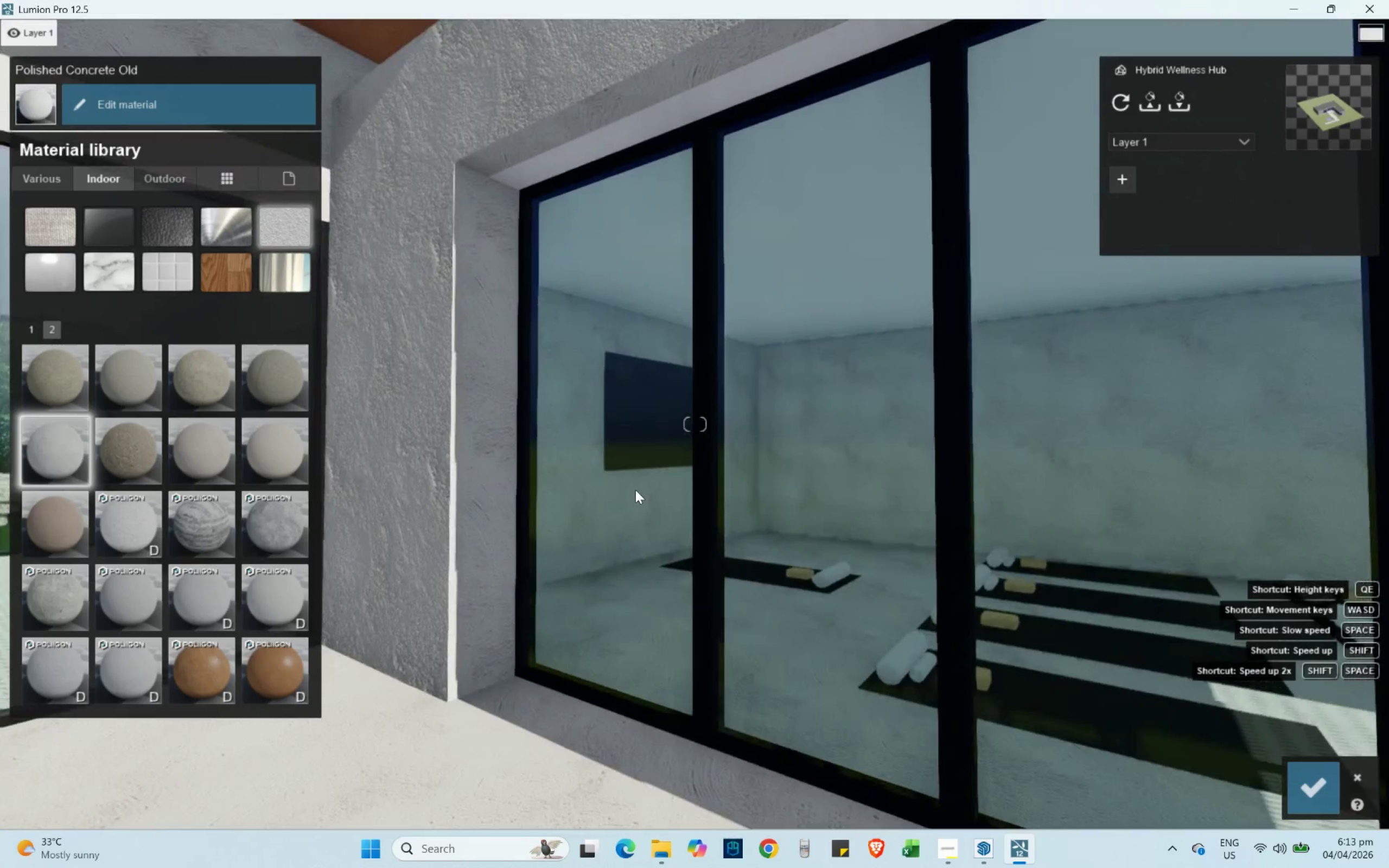 
type(qq)
 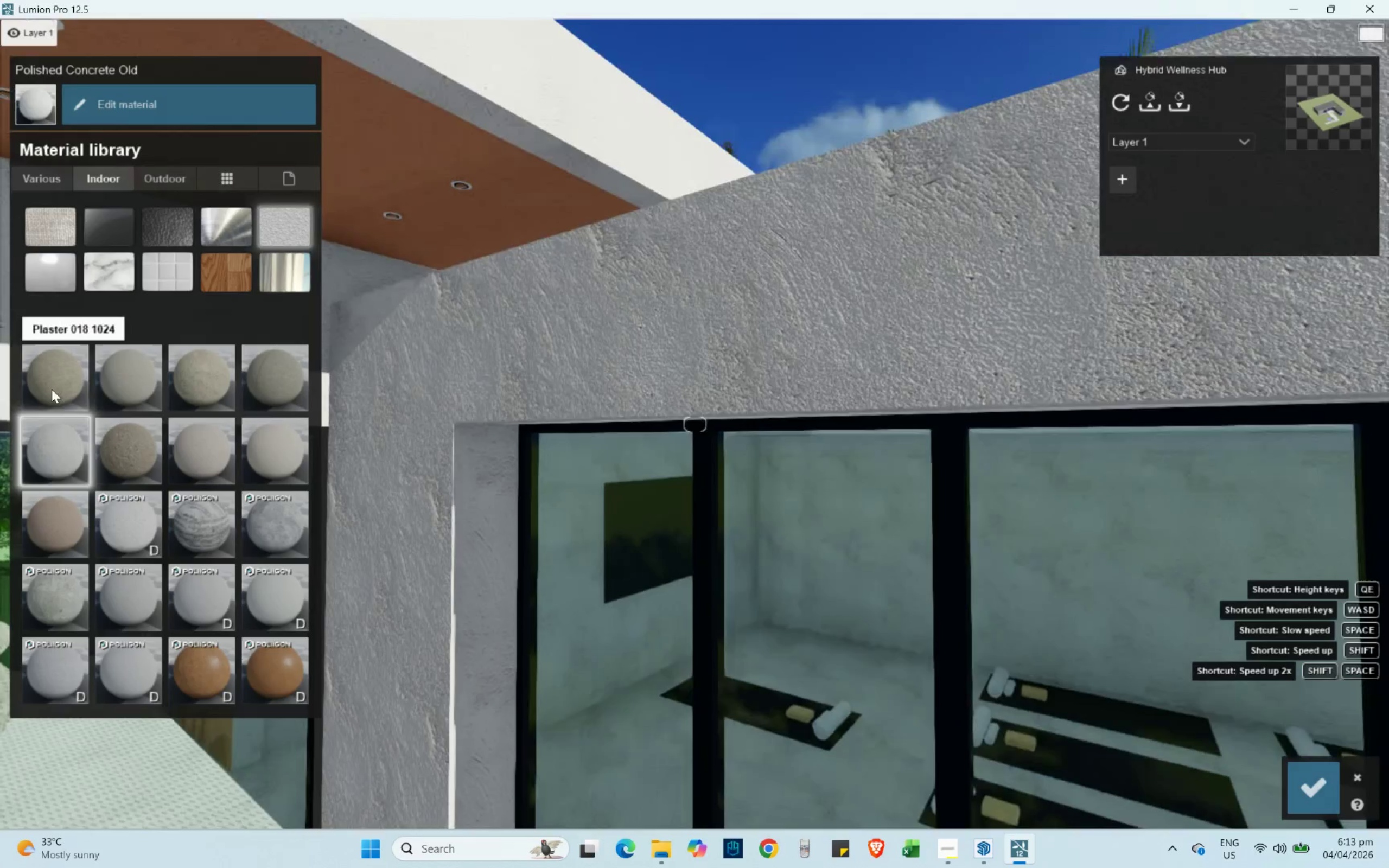 
left_click([46, 385])
 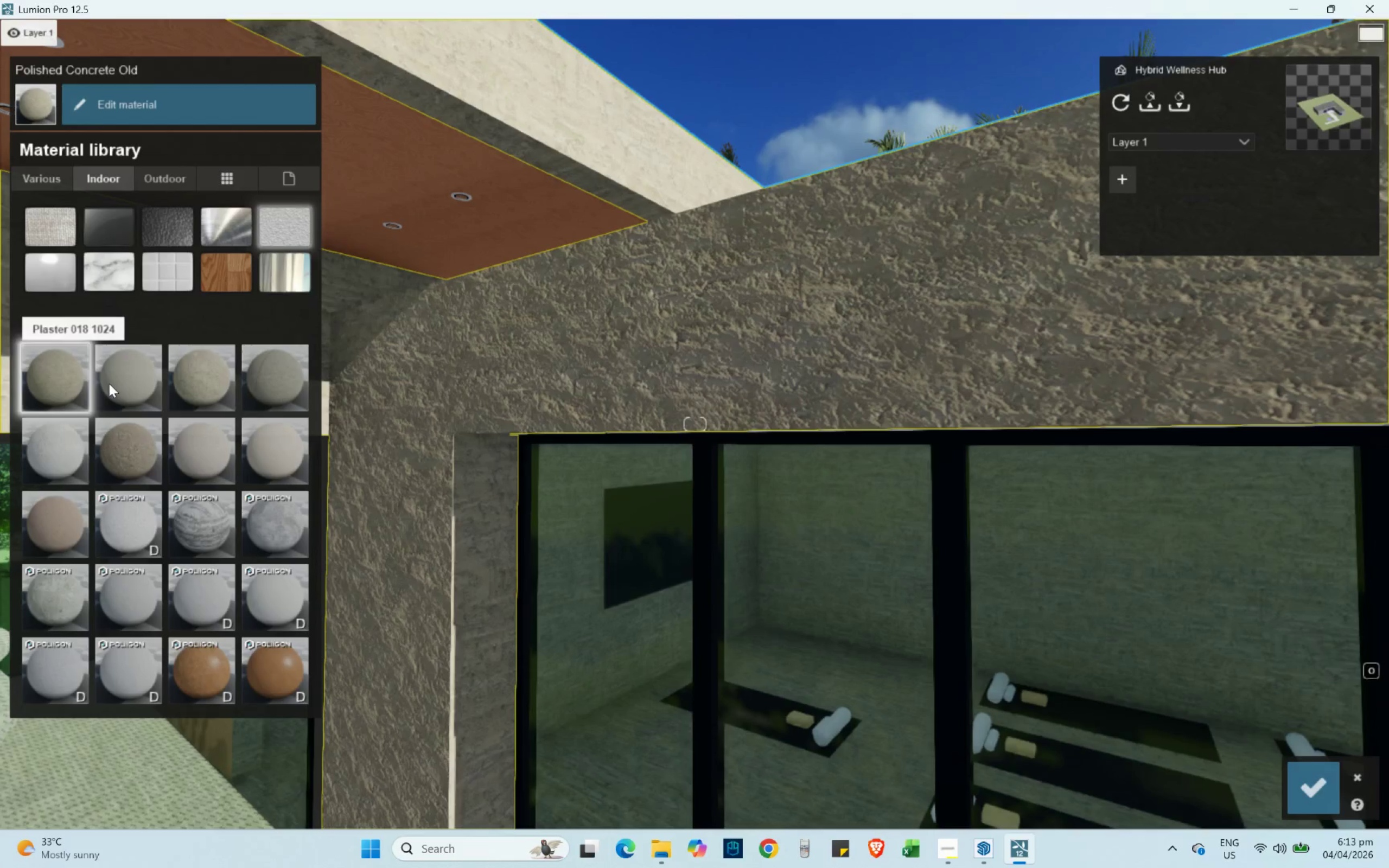 
left_click([119, 384])
 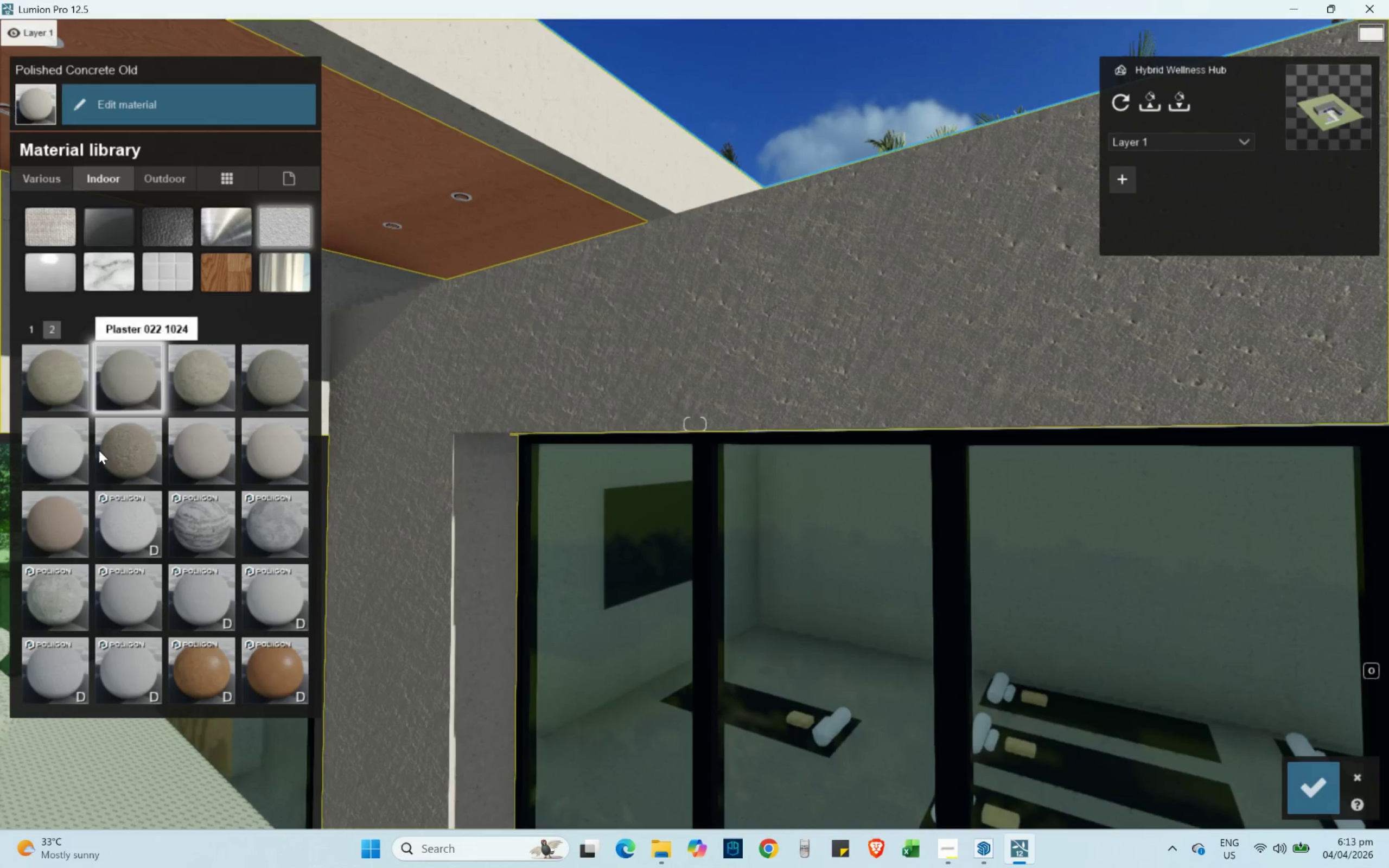 
left_click([61, 463])
 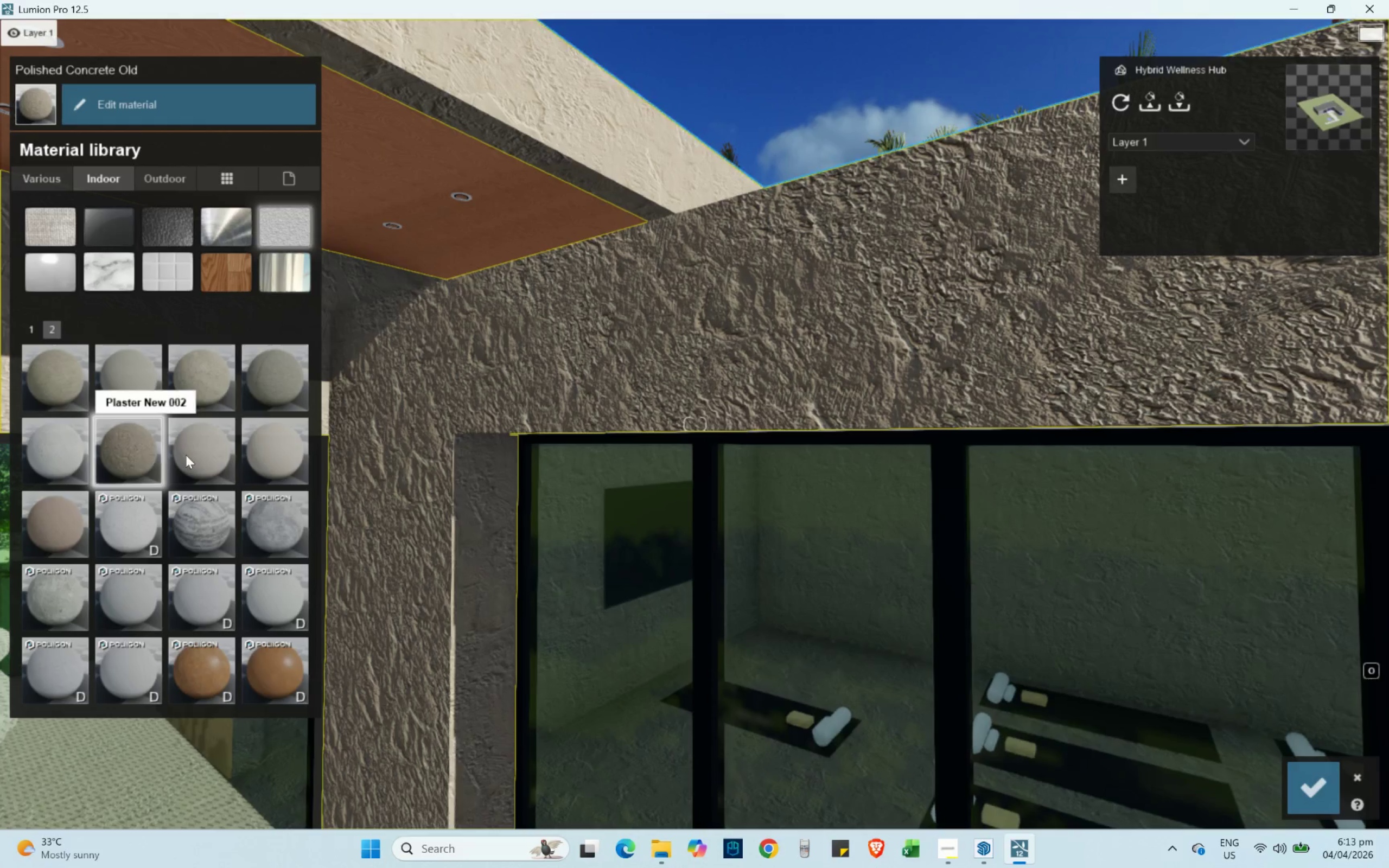 
left_click([189, 455])
 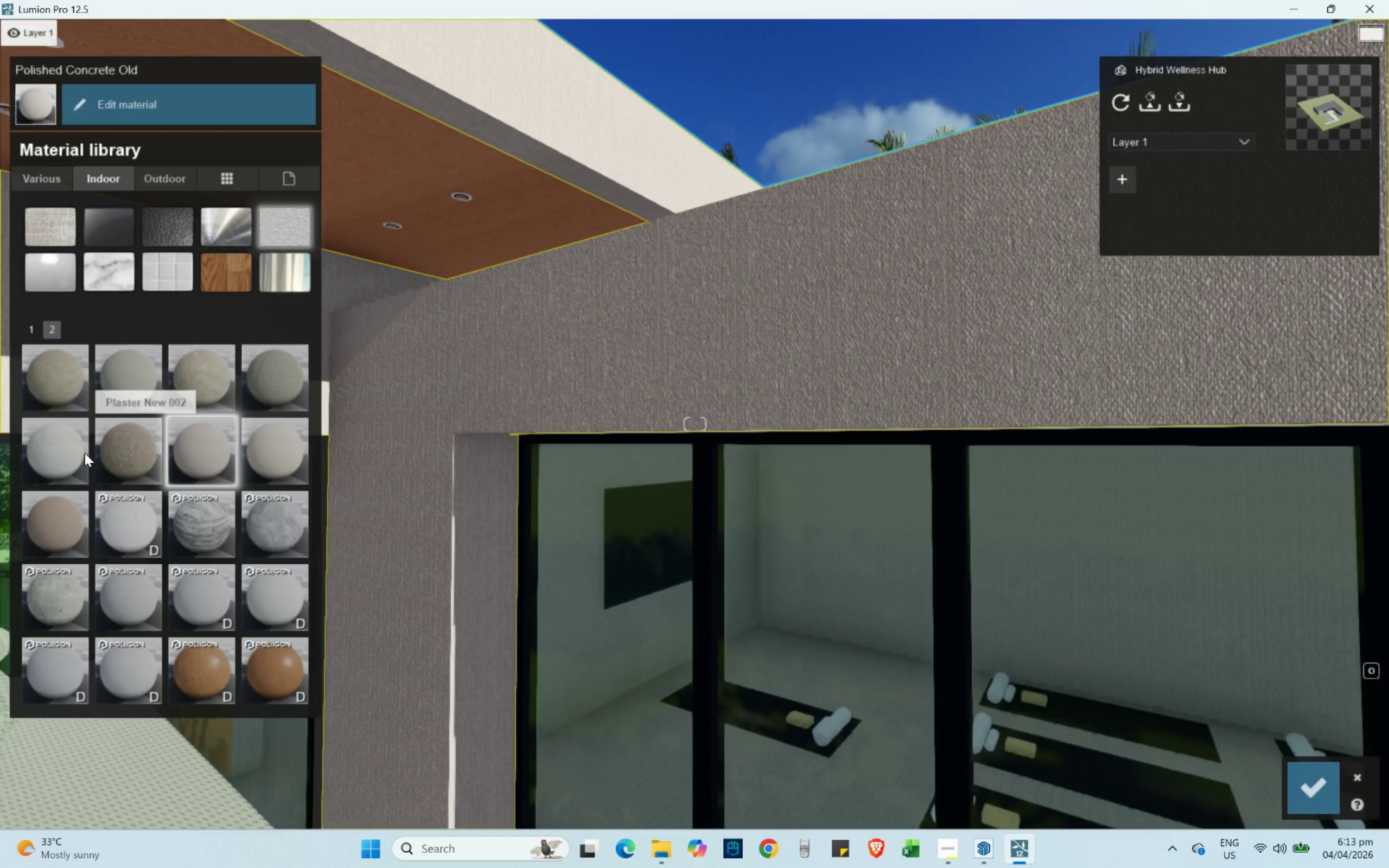 
left_click([80, 451])
 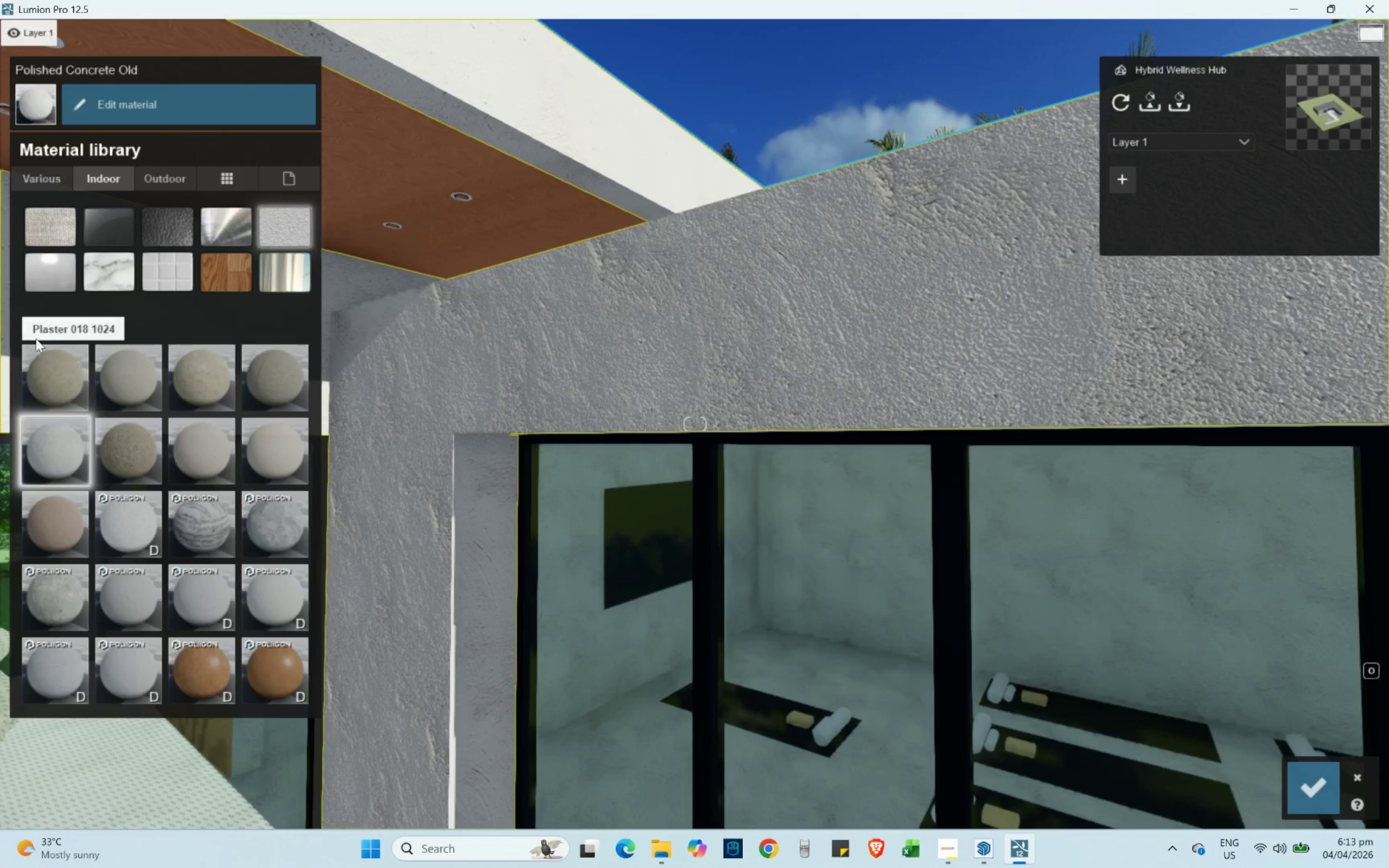 
left_click([31, 331])
 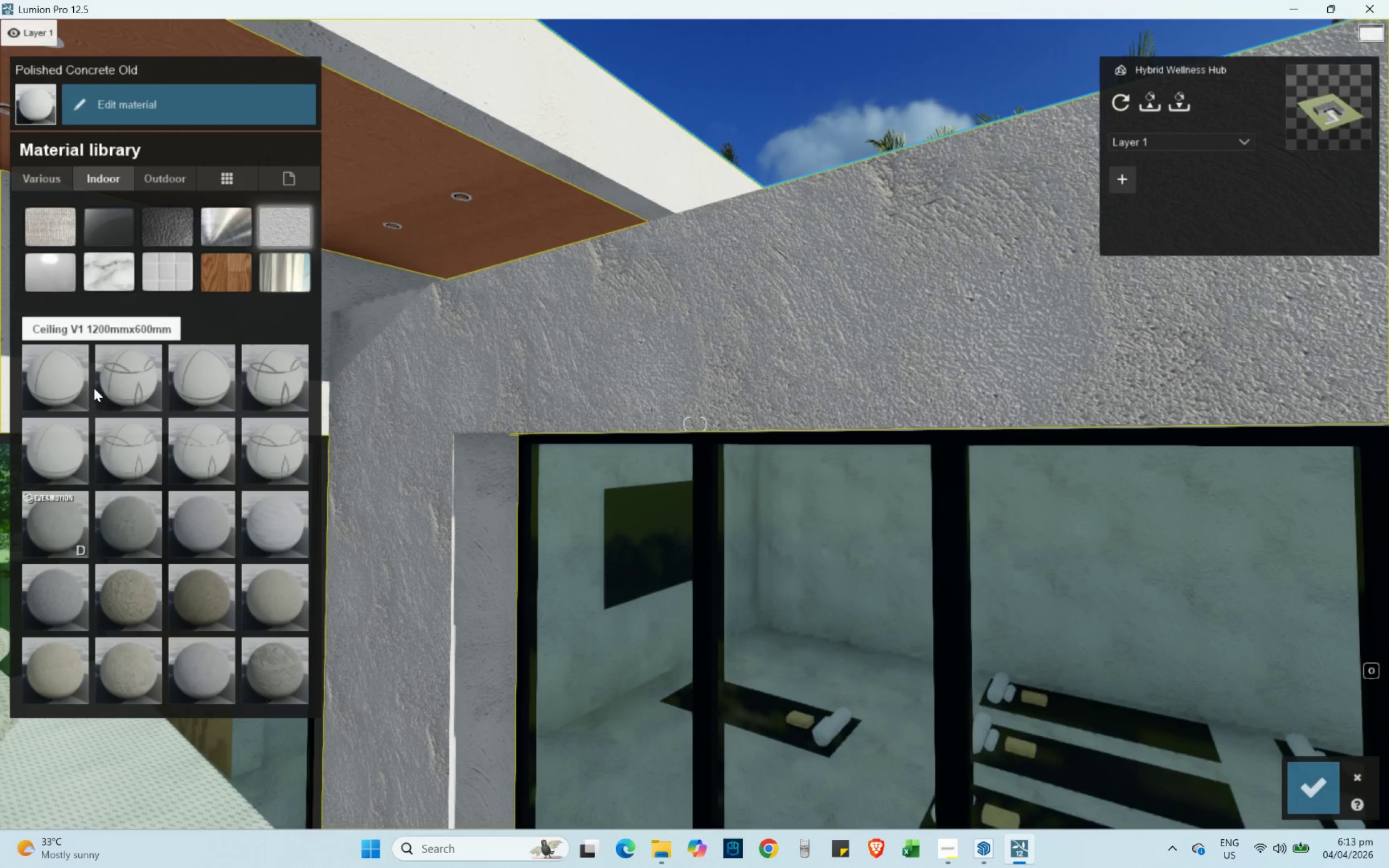 
left_click([66, 374])
 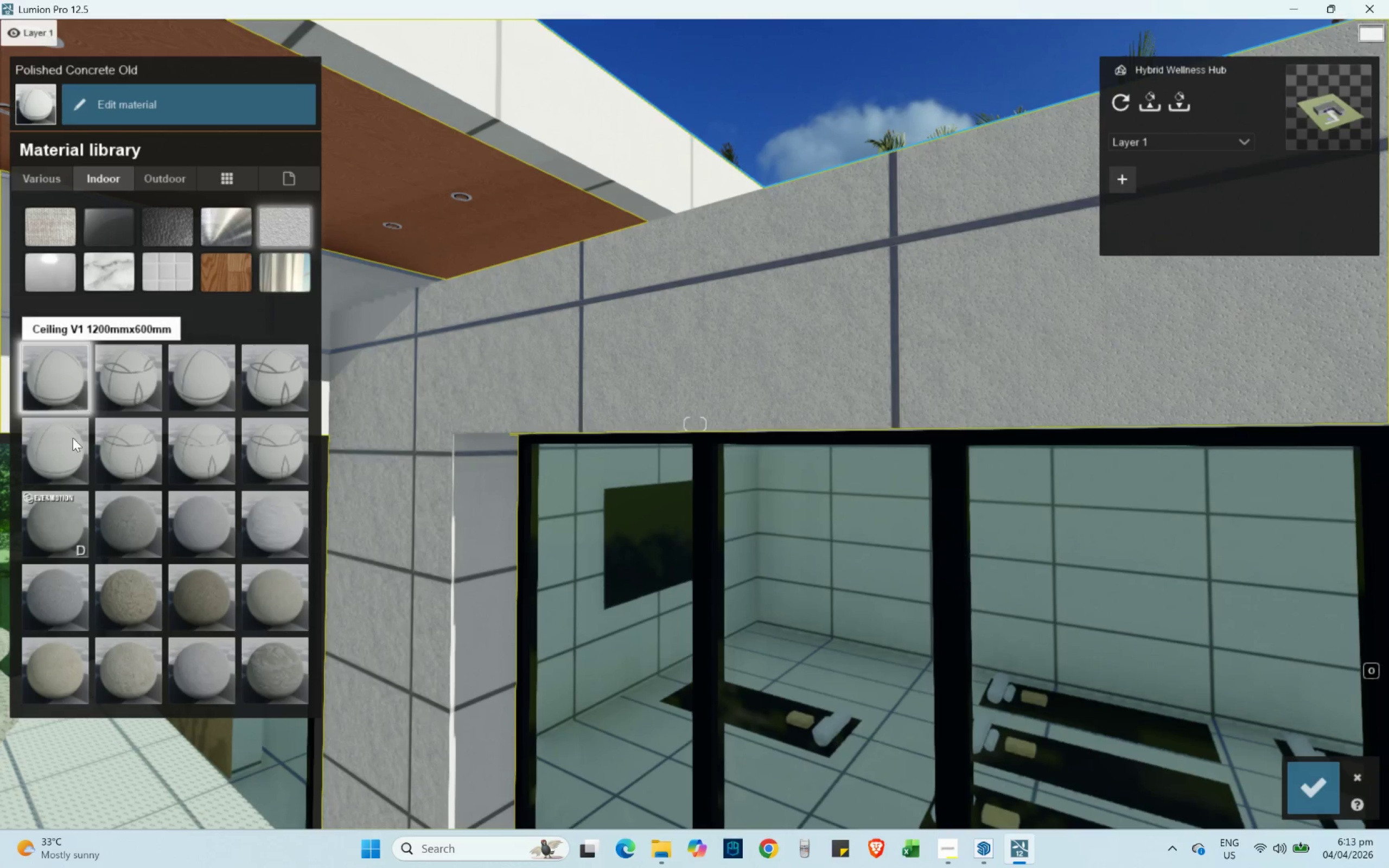 
left_click([67, 443])
 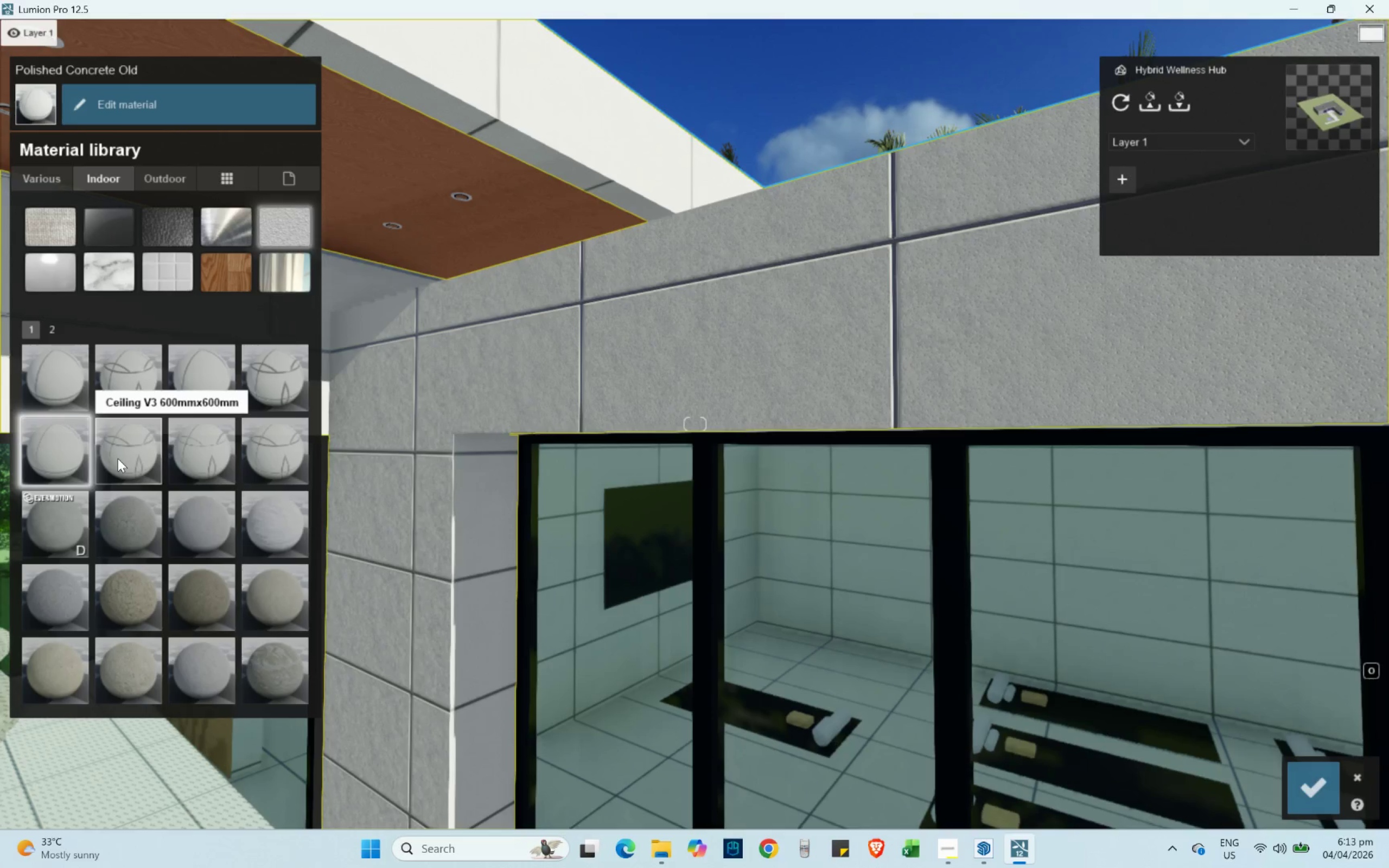 
left_click([118, 458])
 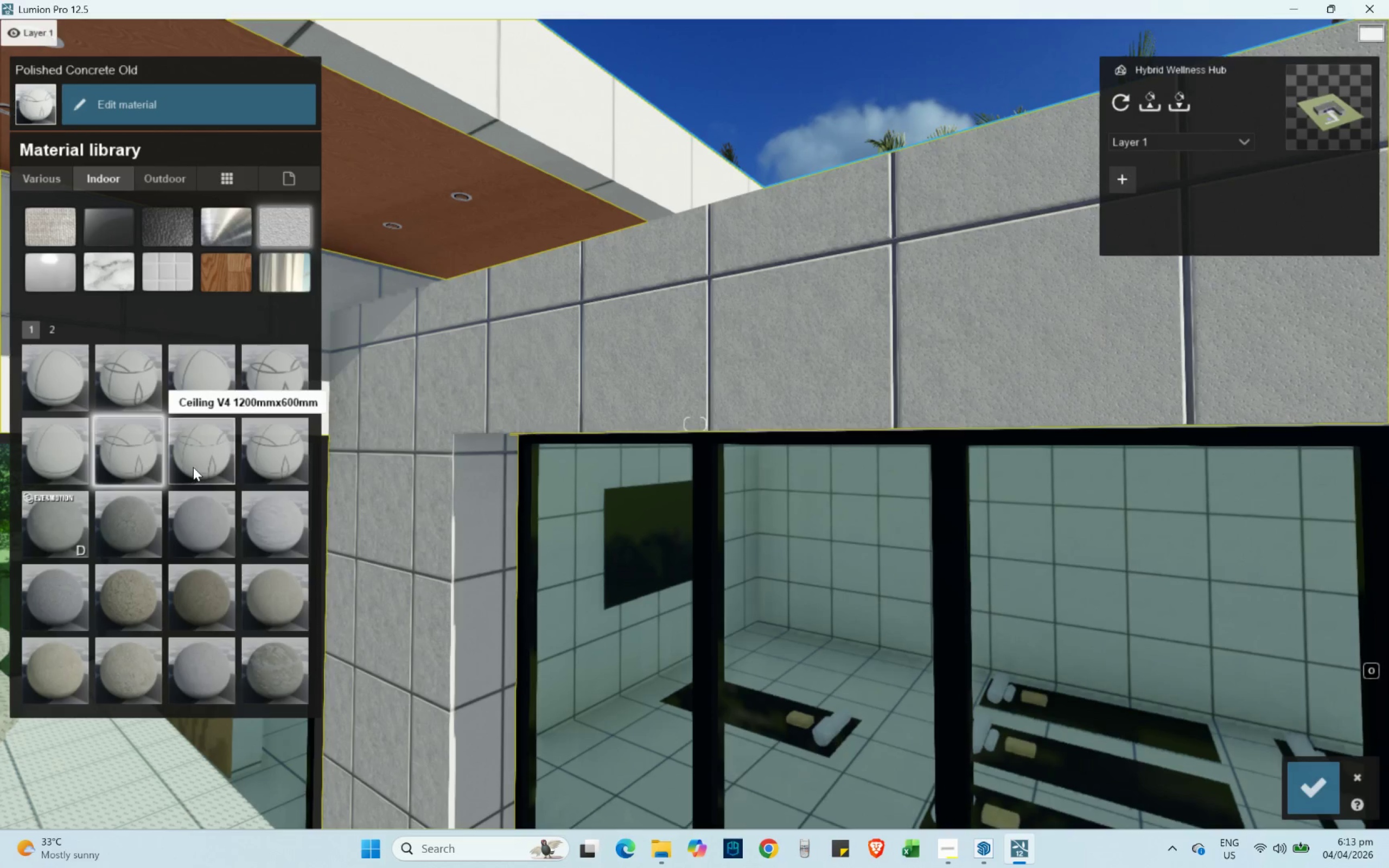 
left_click([193, 467])
 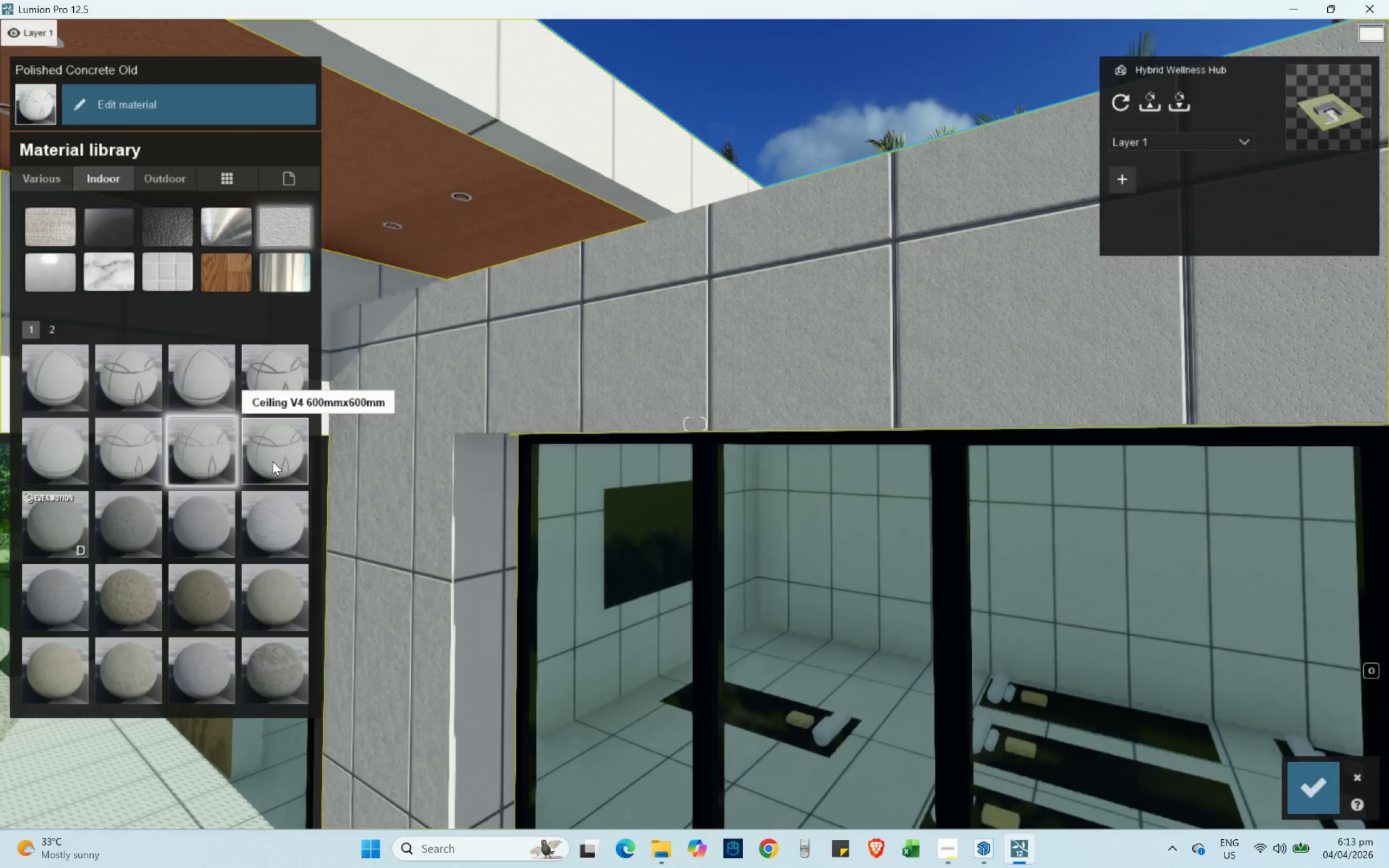 
left_click_drag(start_coordinate=[266, 361], to_coordinate=[260, 361])
 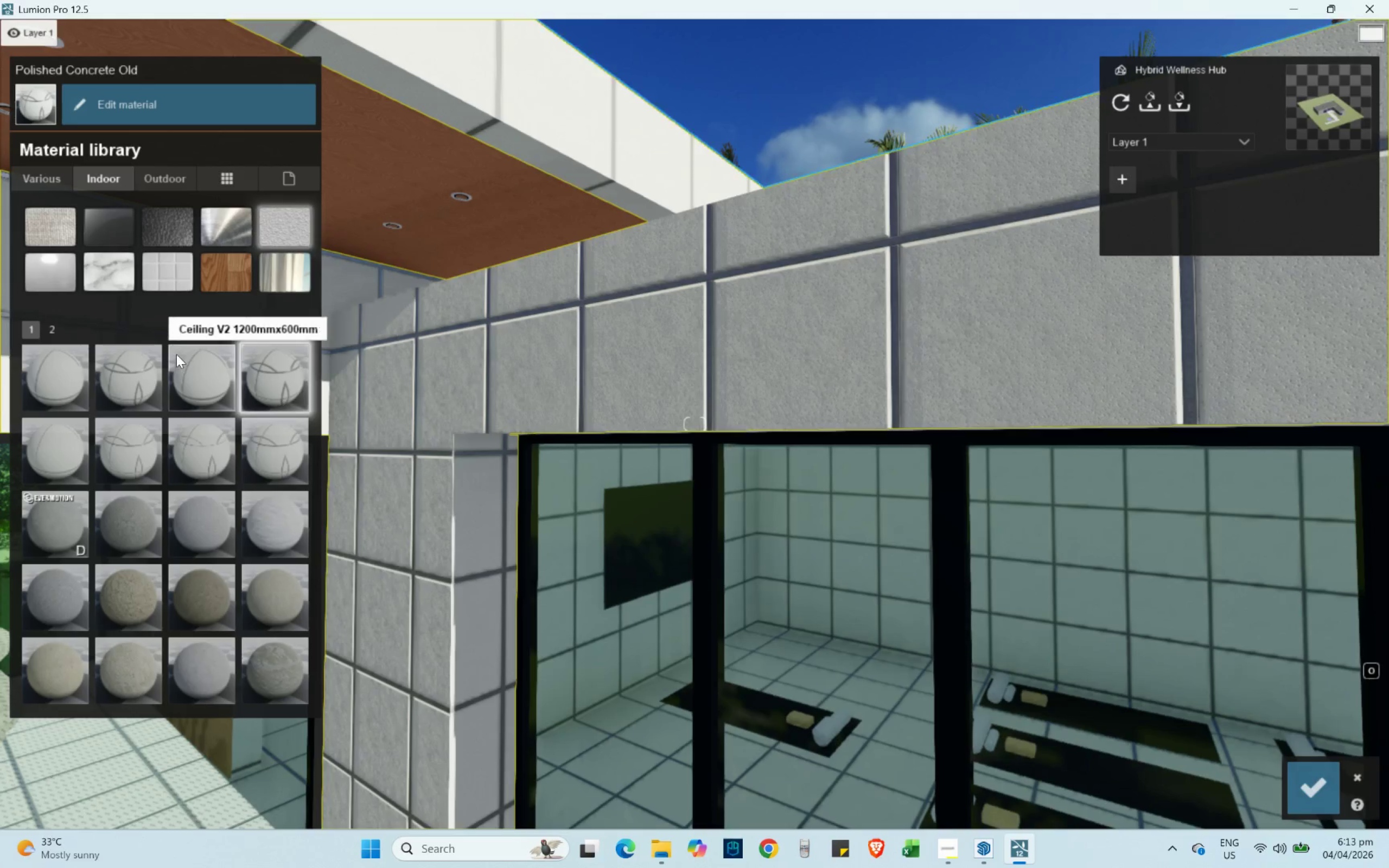 
triple_click([176, 354])
 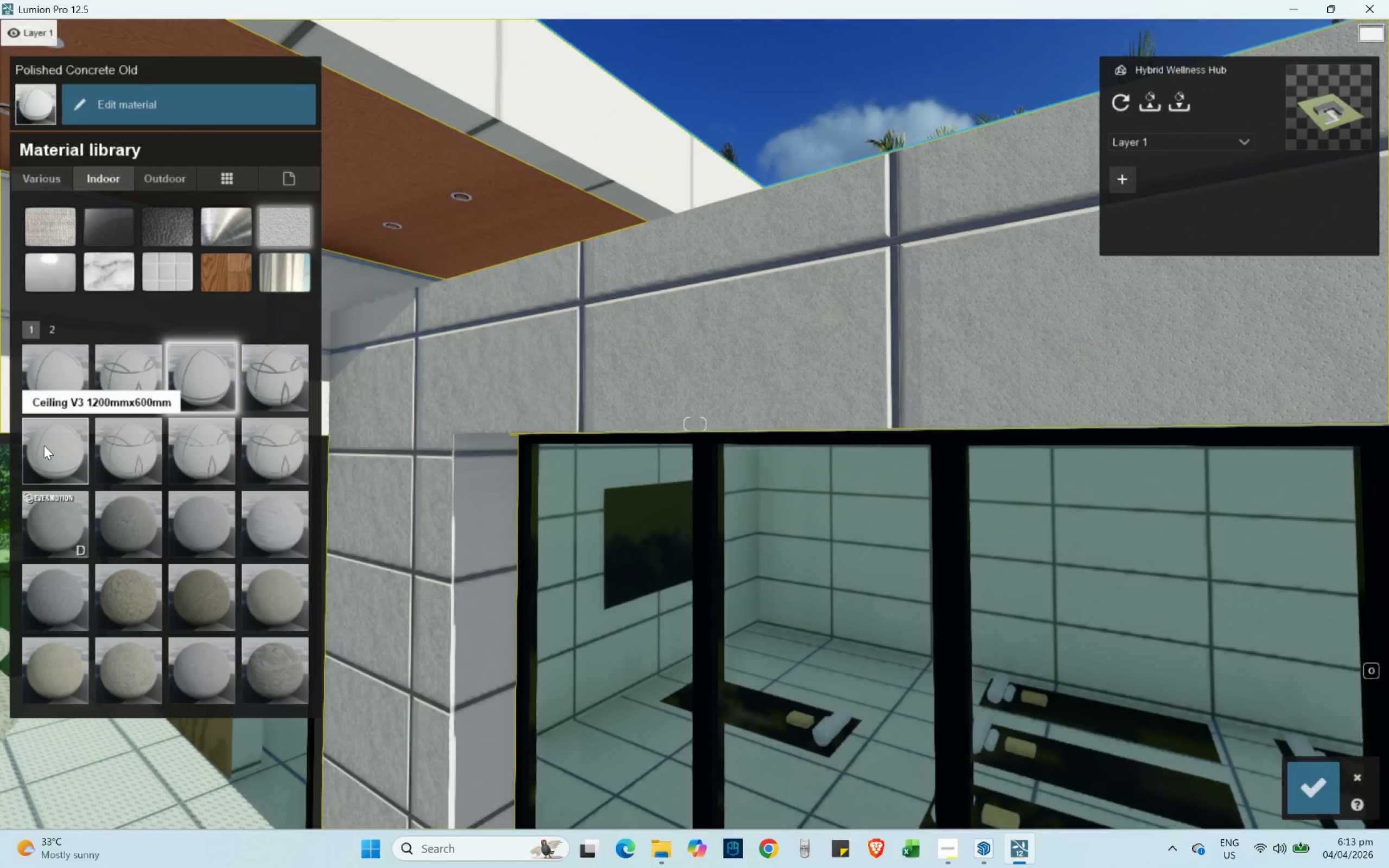 
left_click([44, 445])
 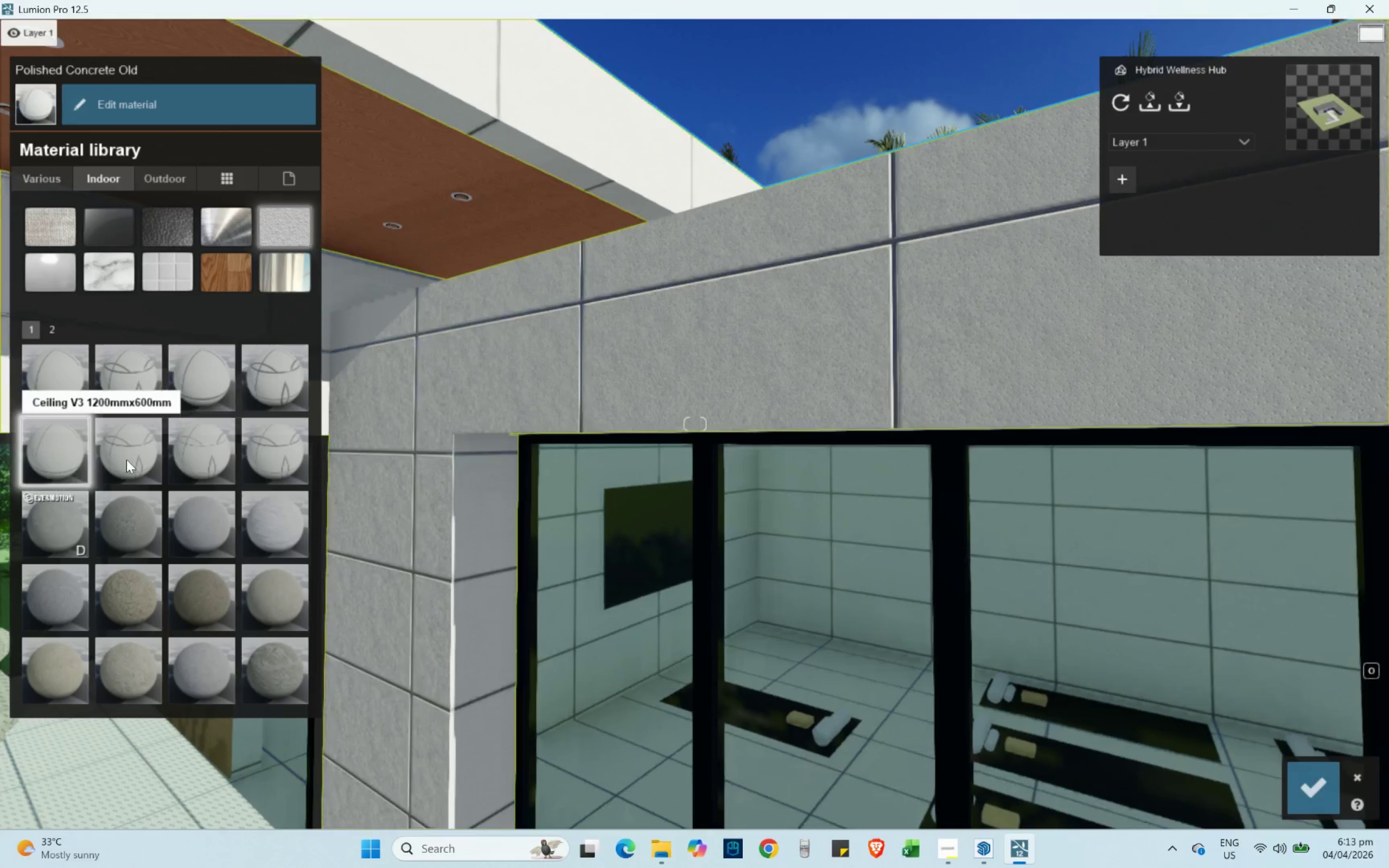 
type(seew)
 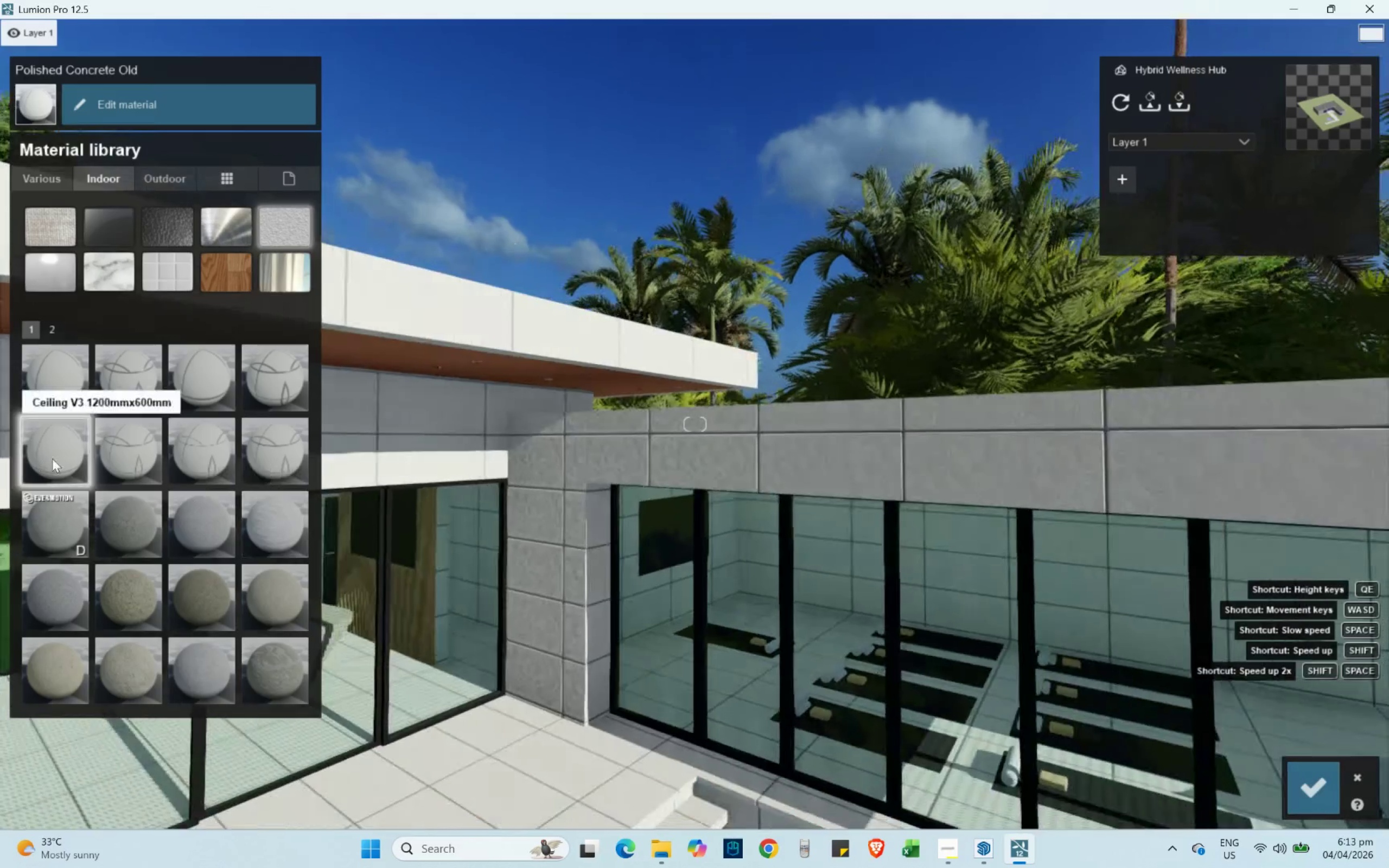 
hold_key(key=Q, duration=0.31)
 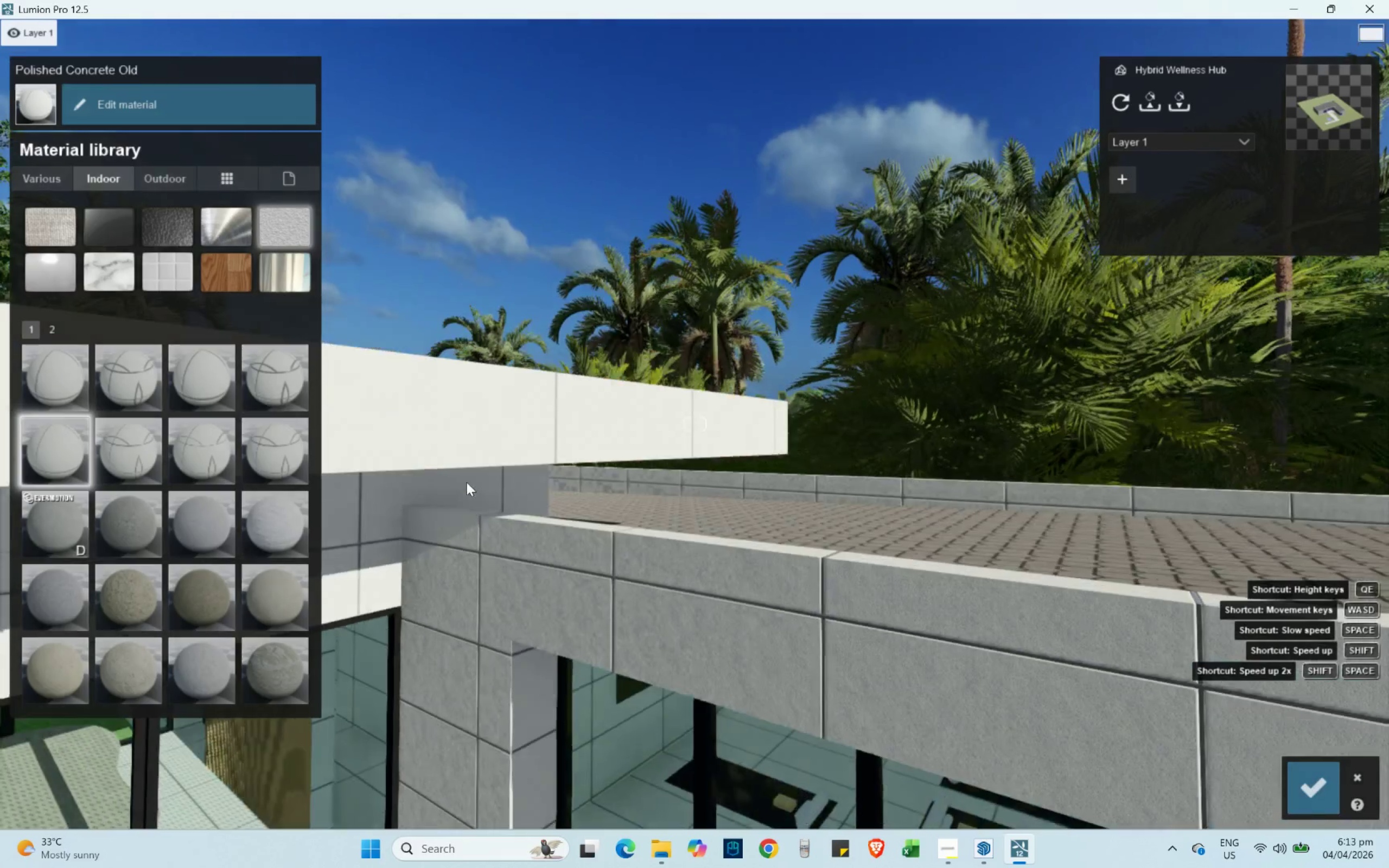 
hold_key(key=S, duration=0.58)
 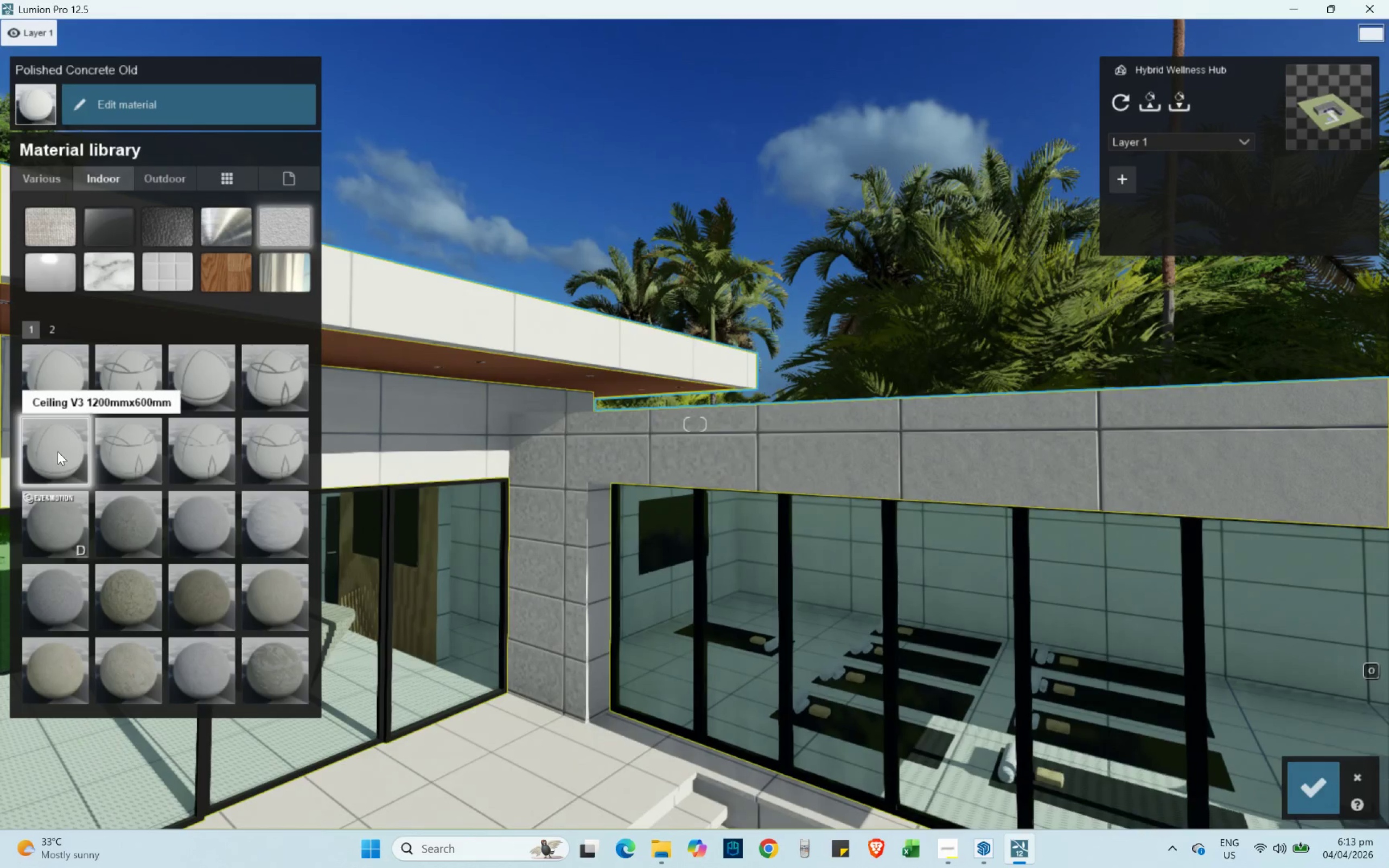 
double_click([58, 451])
 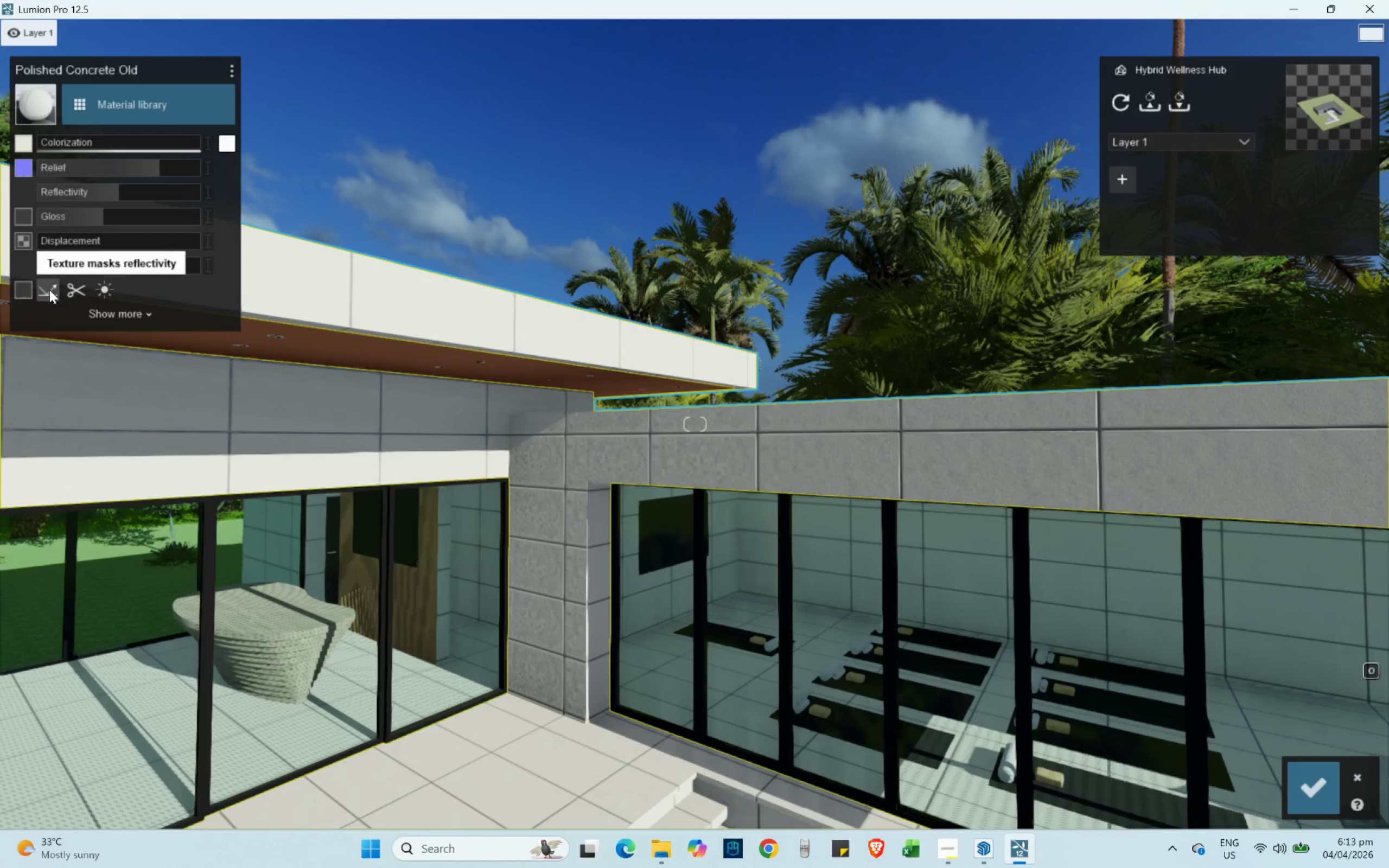 
type(sw)
 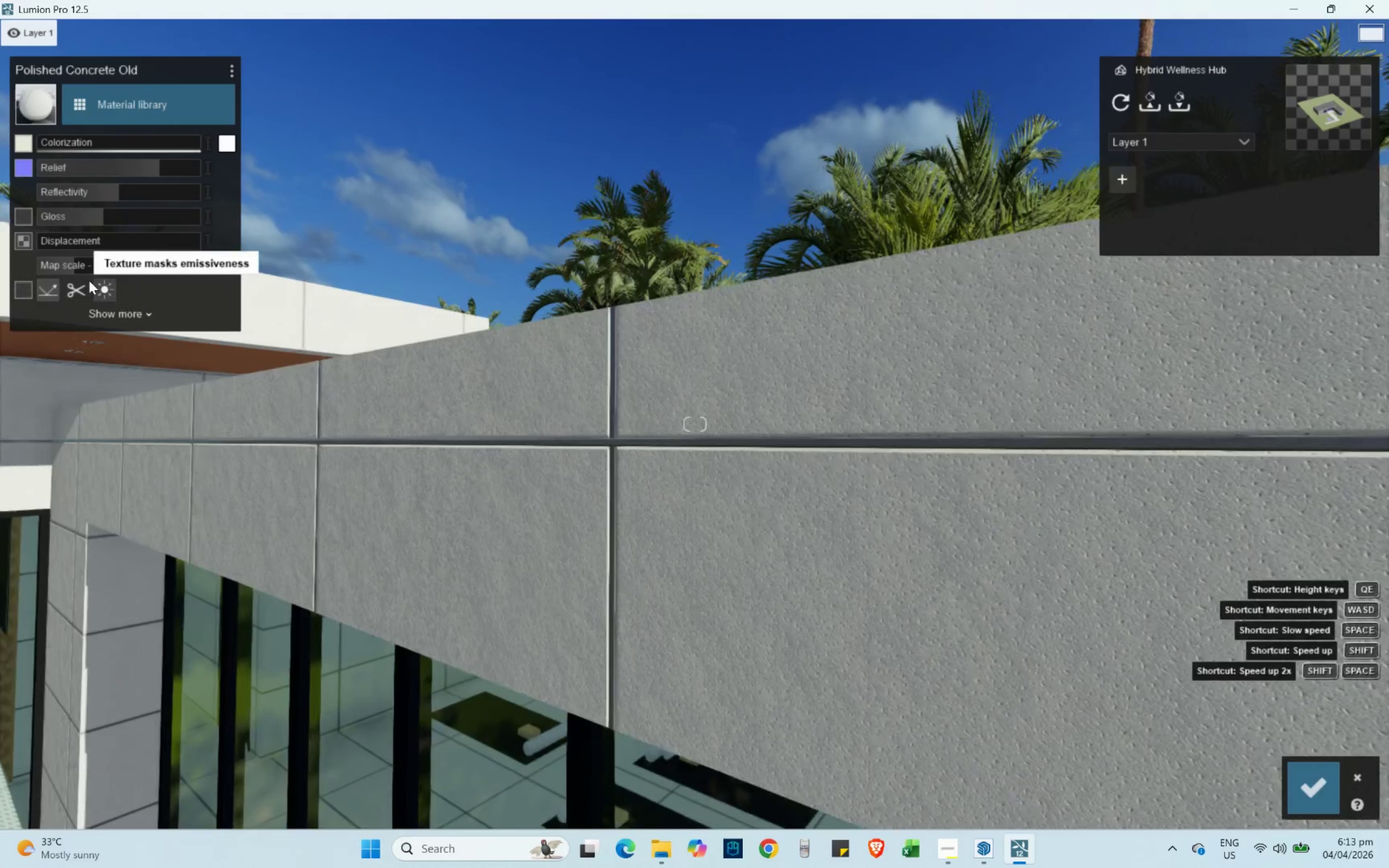 
hold_key(key=D, duration=0.7)
 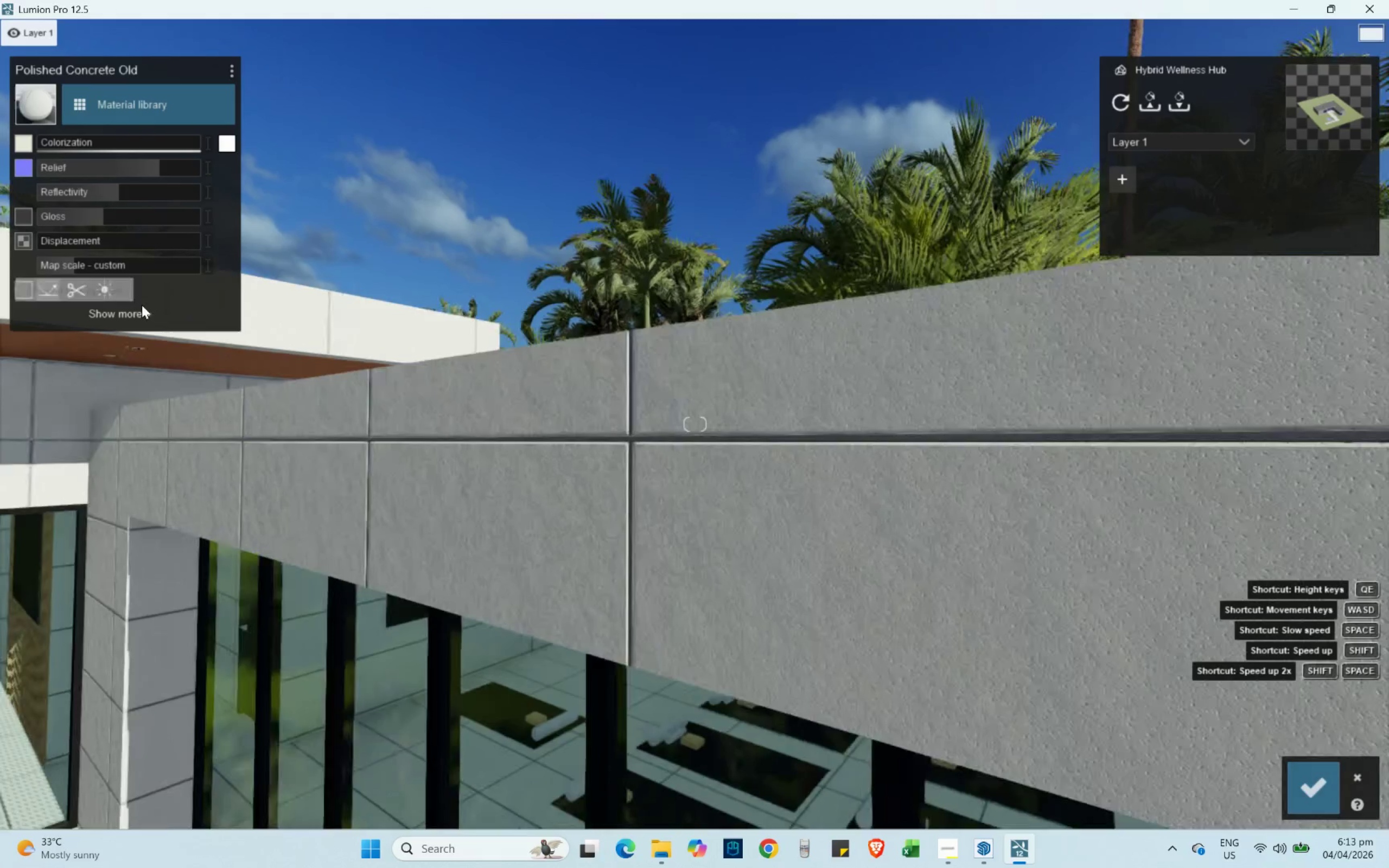 
left_click_drag(start_coordinate=[83, 266], to_coordinate=[93, 269])
 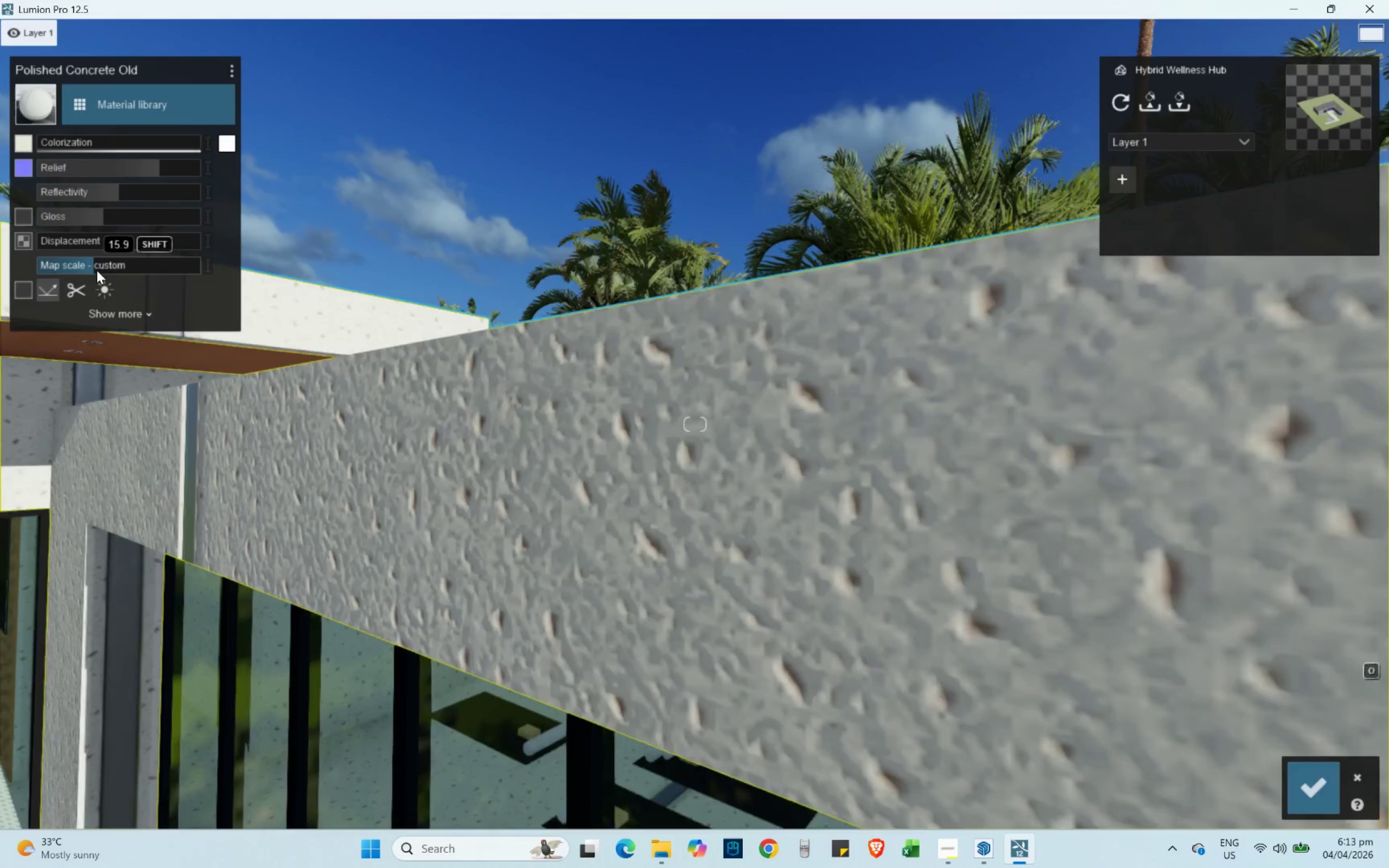 
hold_key(key=S, duration=0.72)
 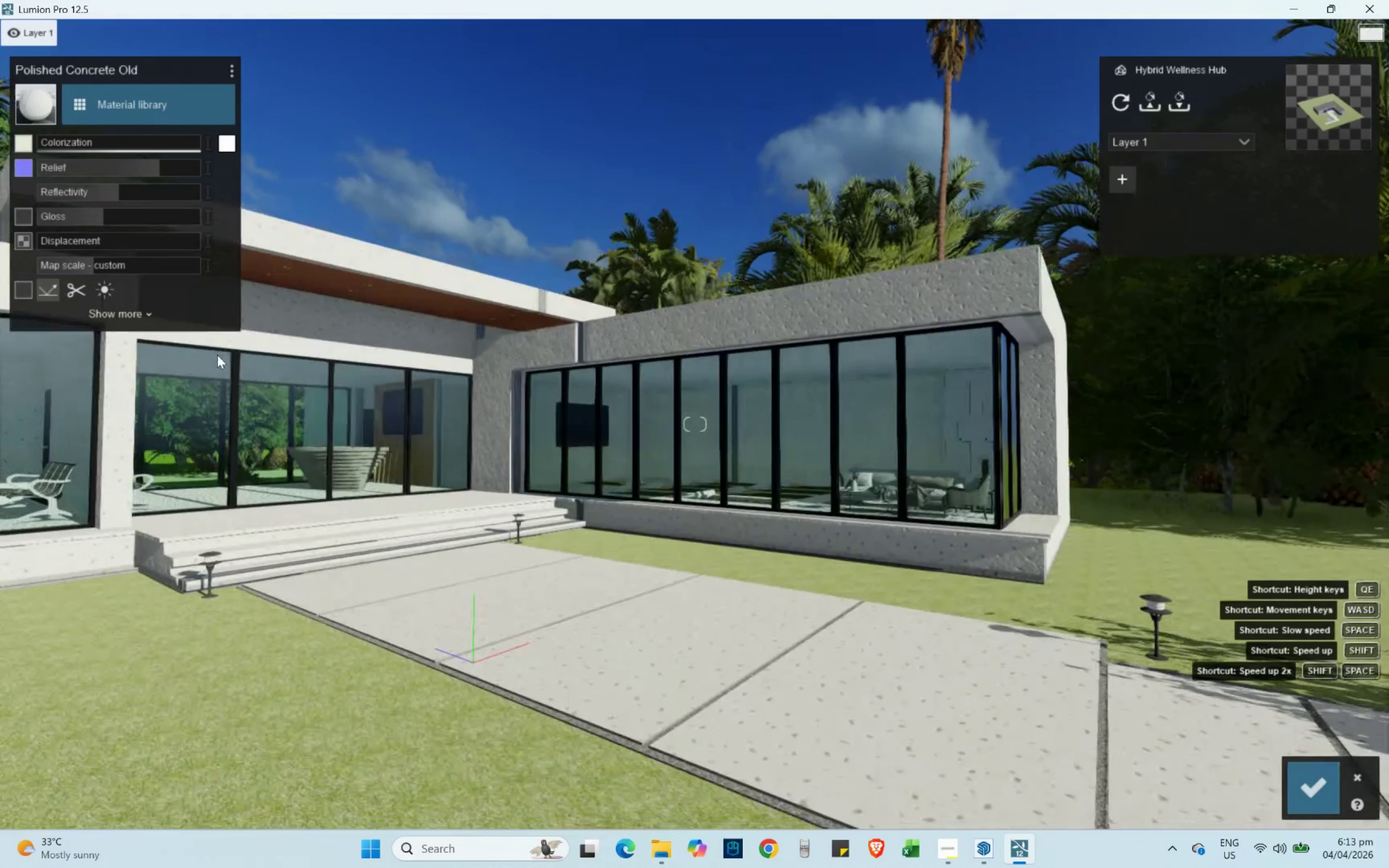 
type(Ewqw)
 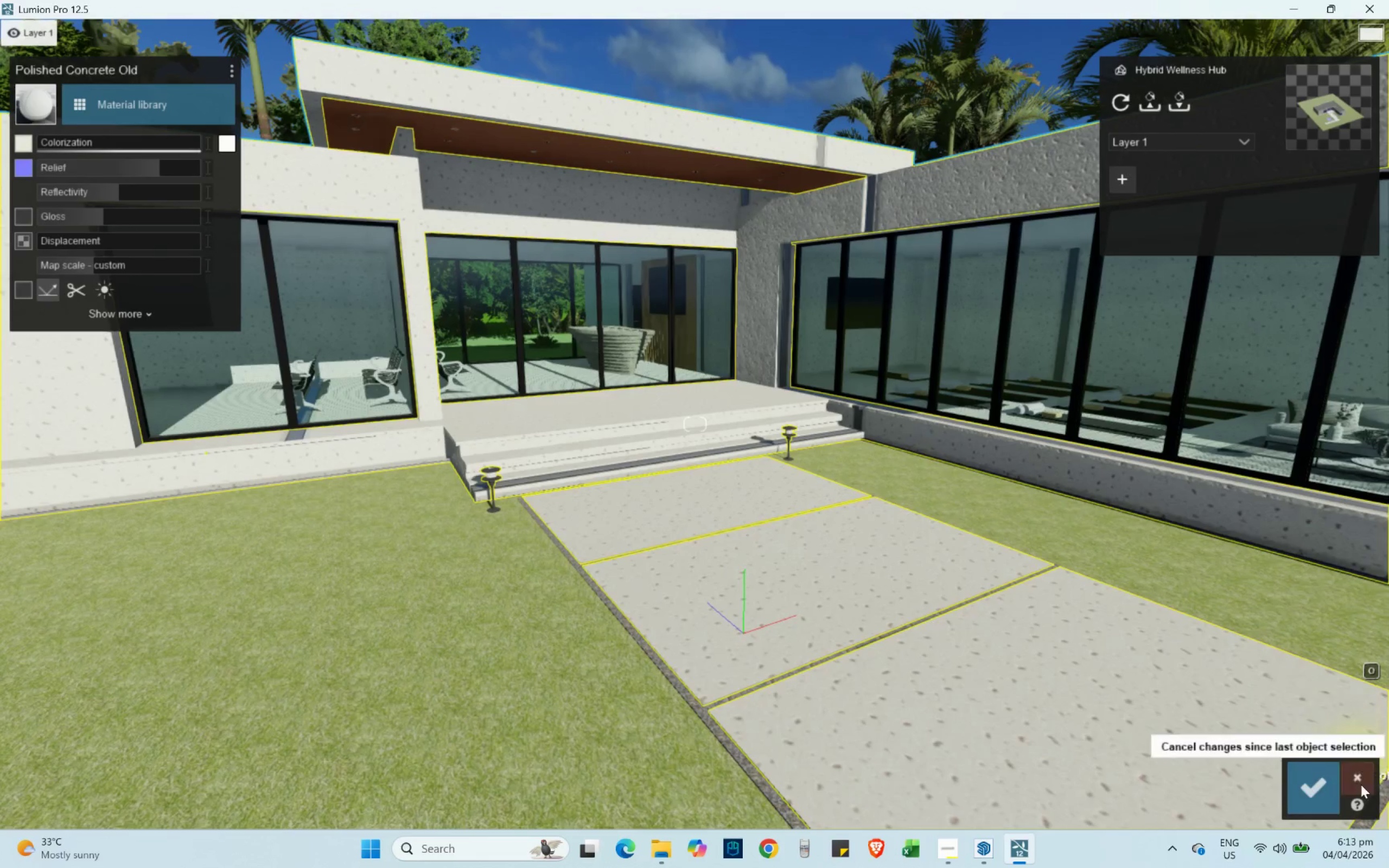 
left_click([1354, 776])
 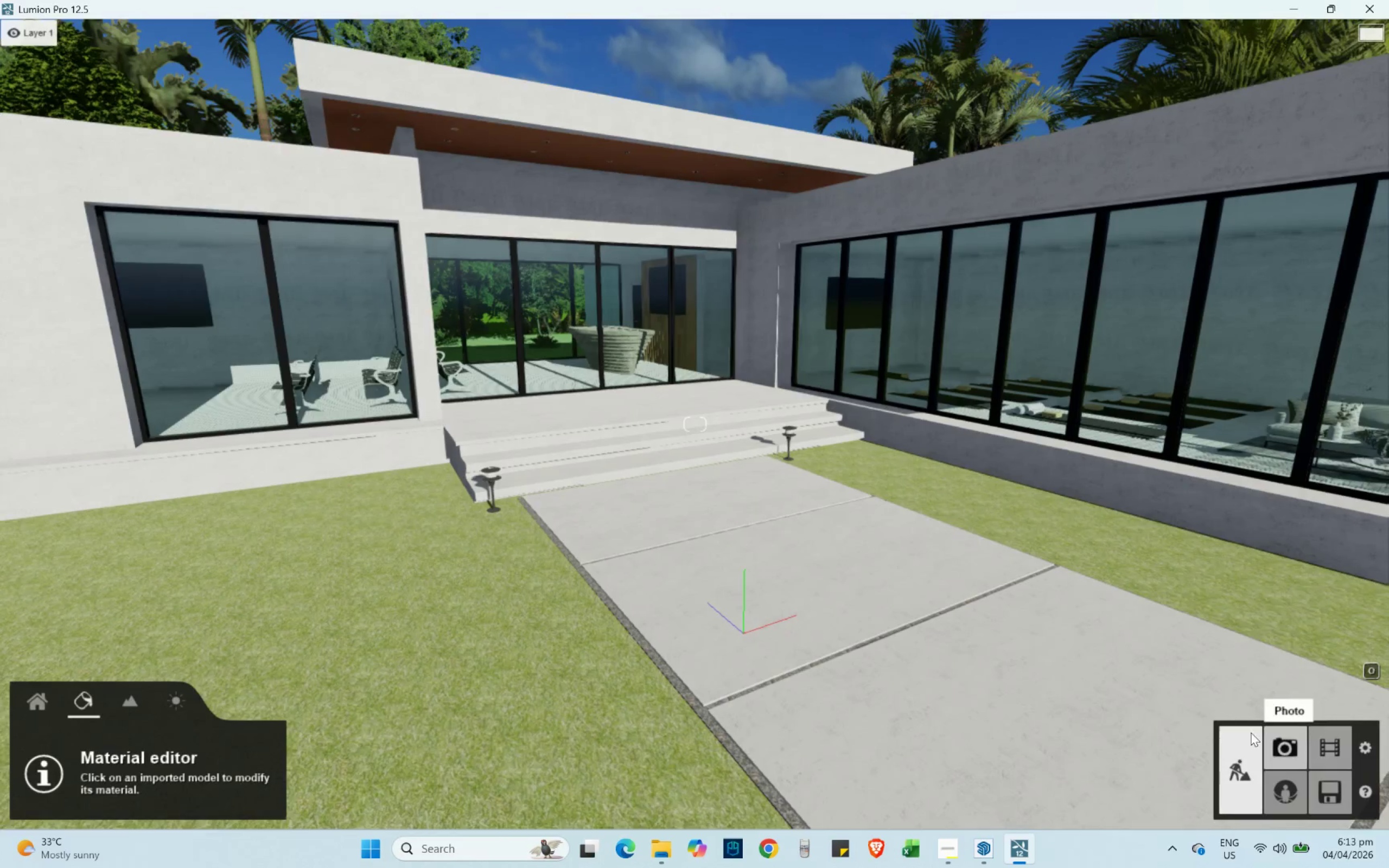 
hold_key(key=W, duration=0.36)
 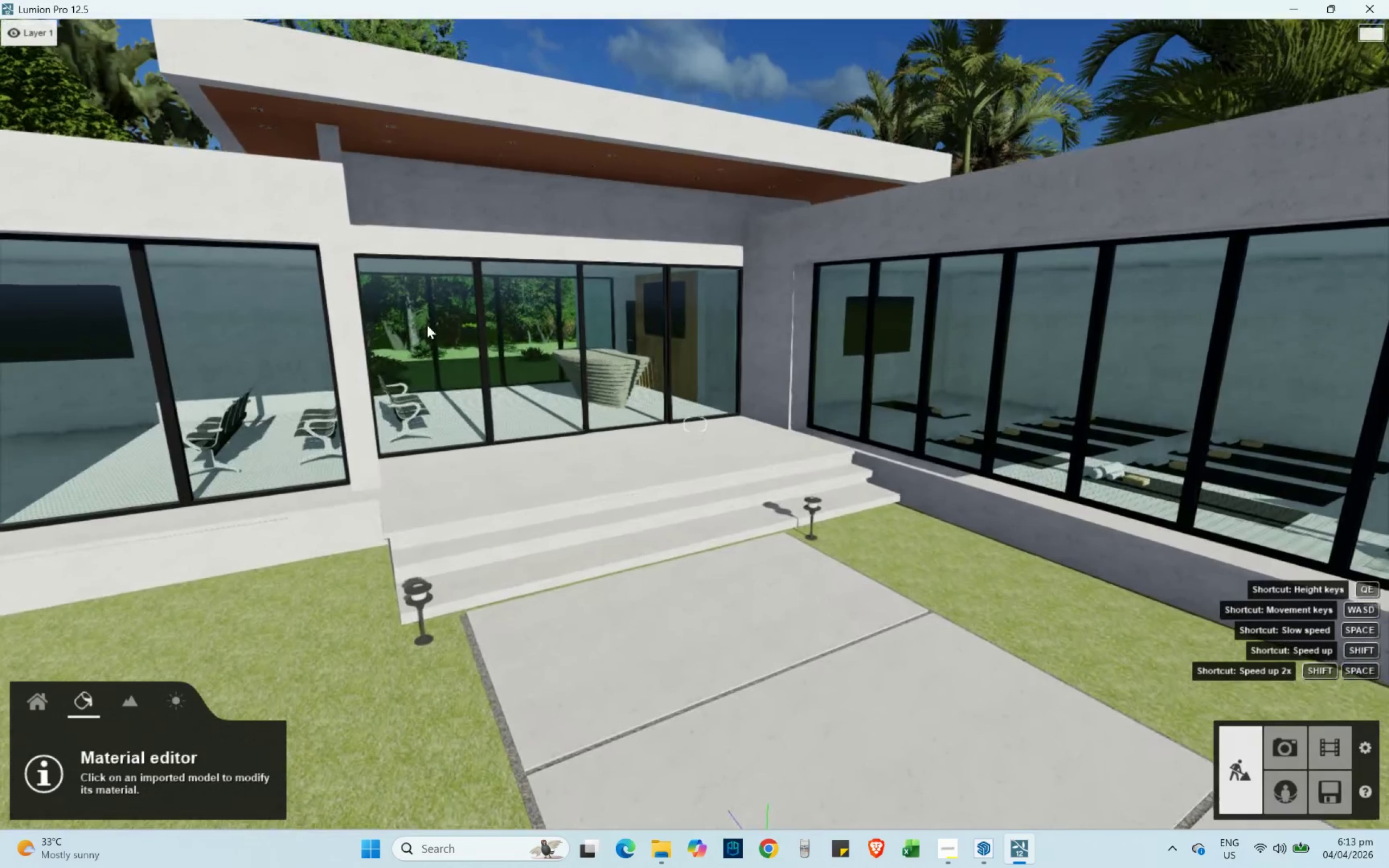 
key(Q)
 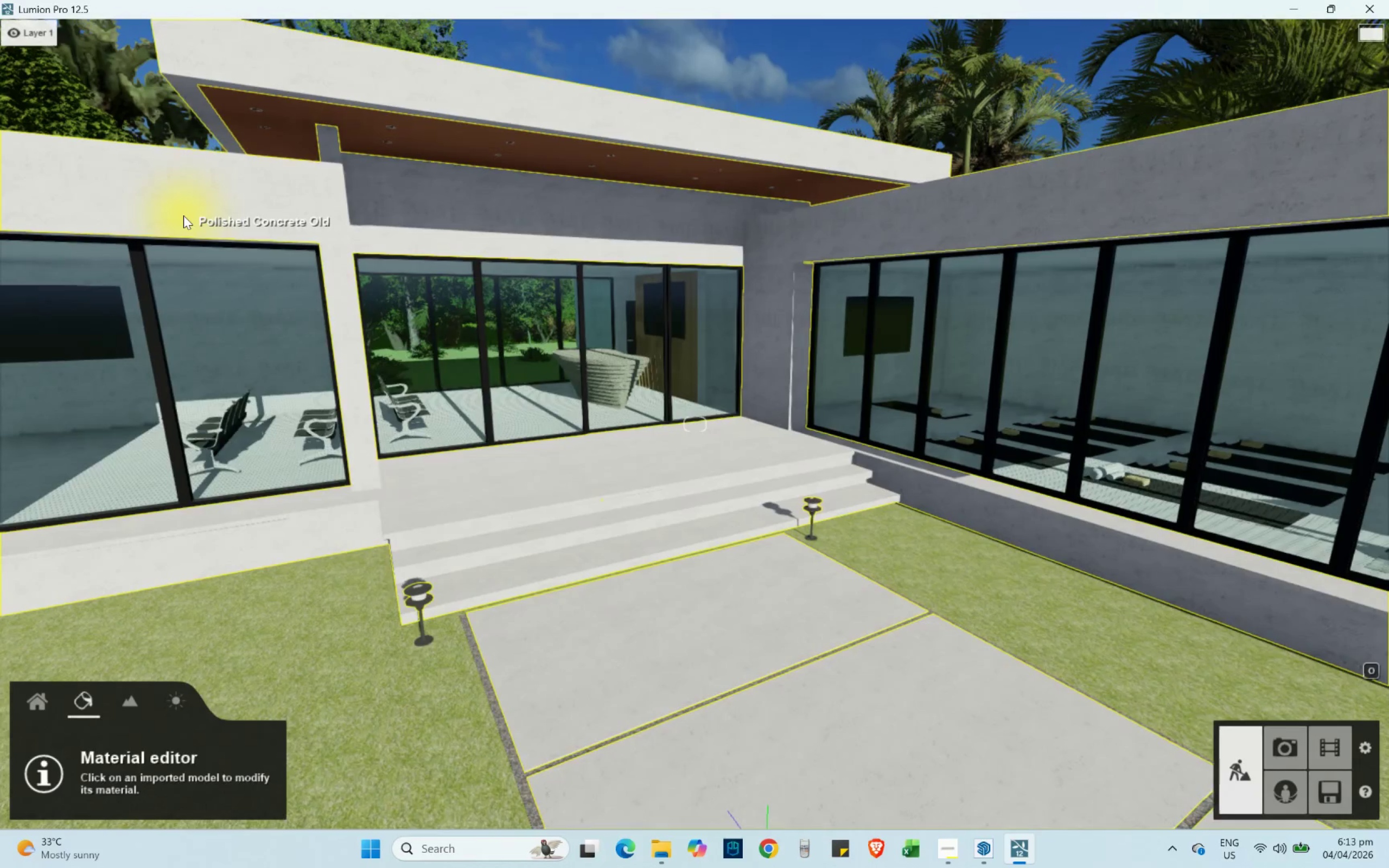 
left_click([183, 215])
 